 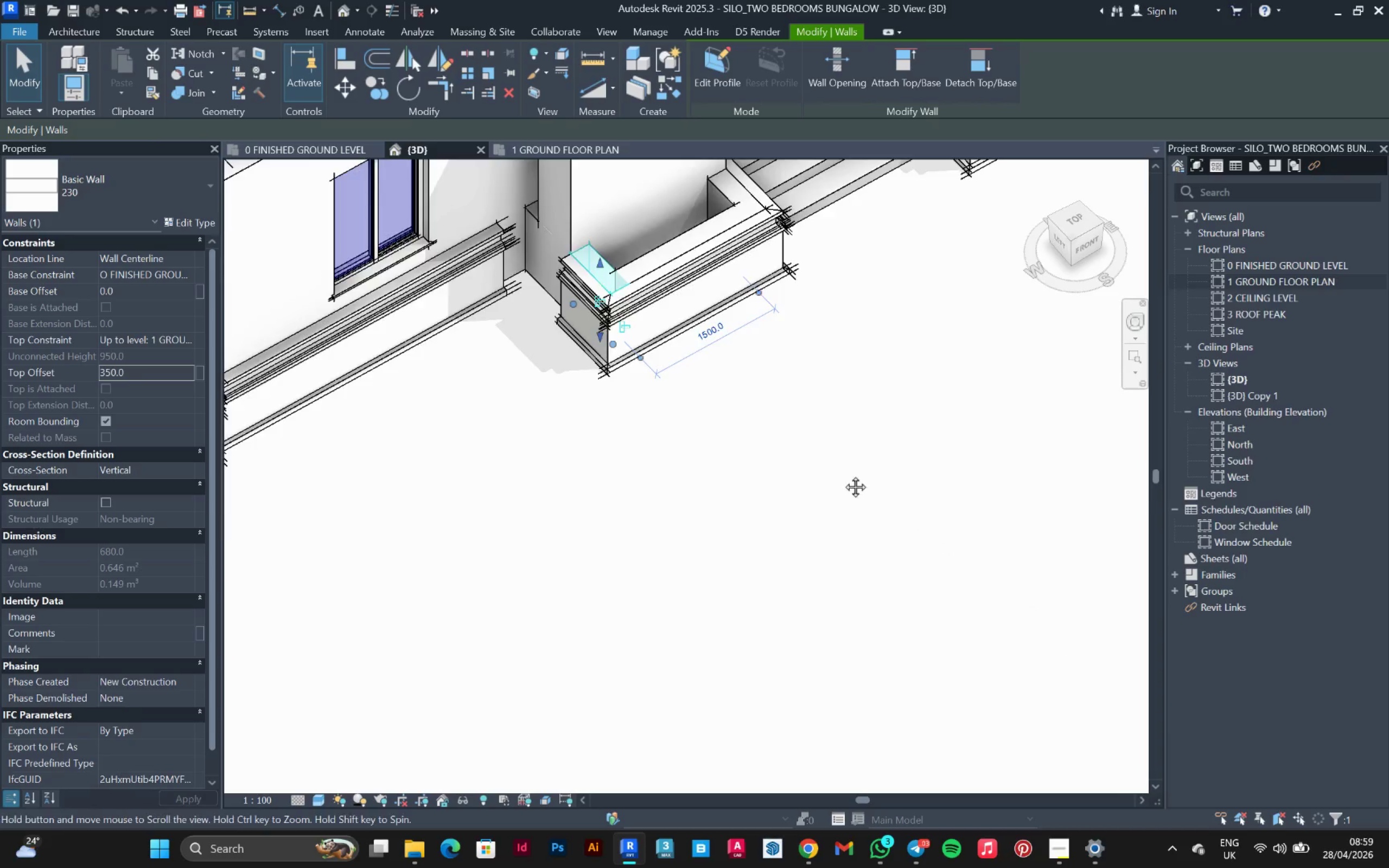 
scroll: coordinate [688, 526], scroll_direction: up, amount: 4.0
 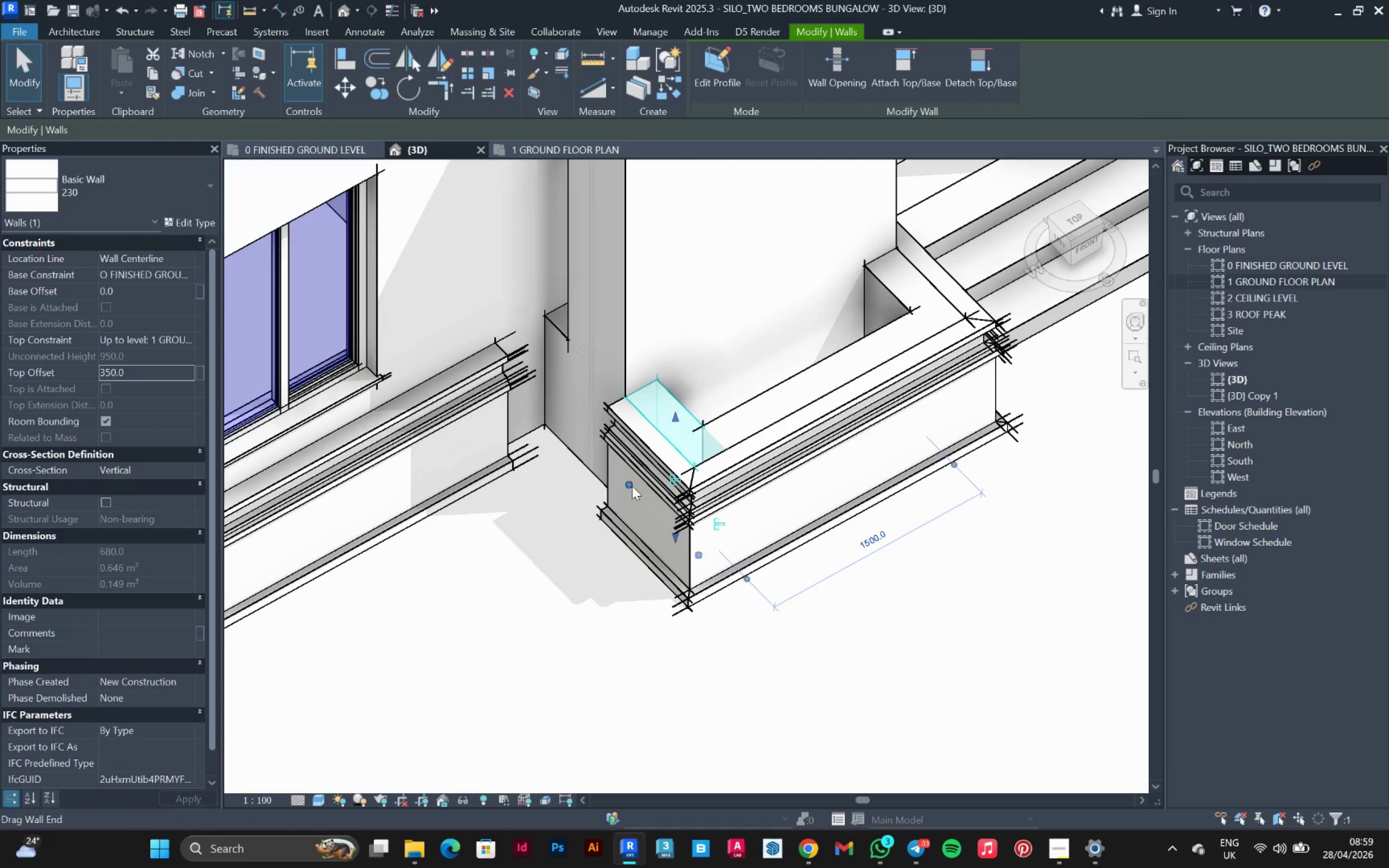 
left_click_drag(start_coordinate=[622, 483], to_coordinate=[548, 424])
 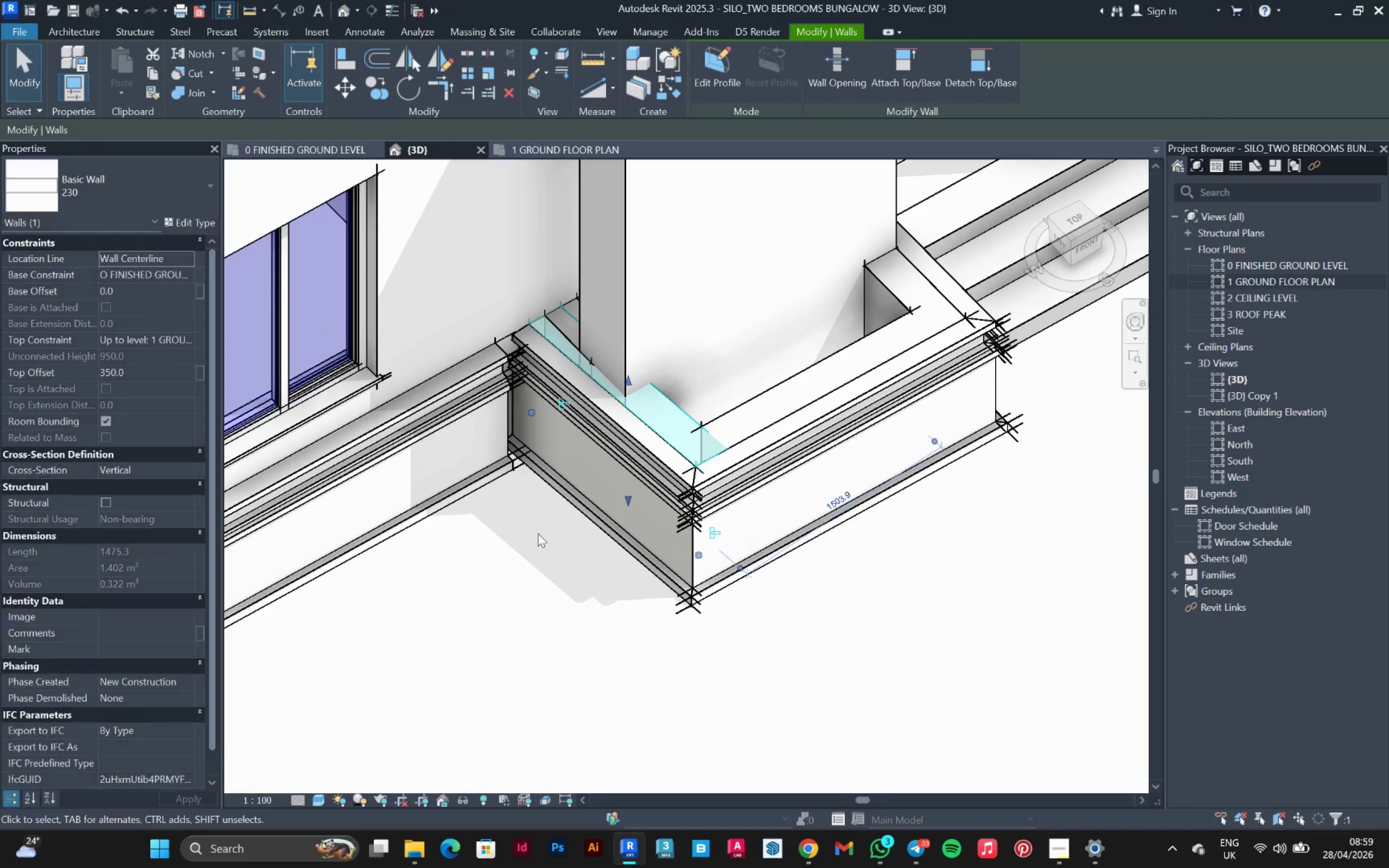 
left_click([507, 475])
 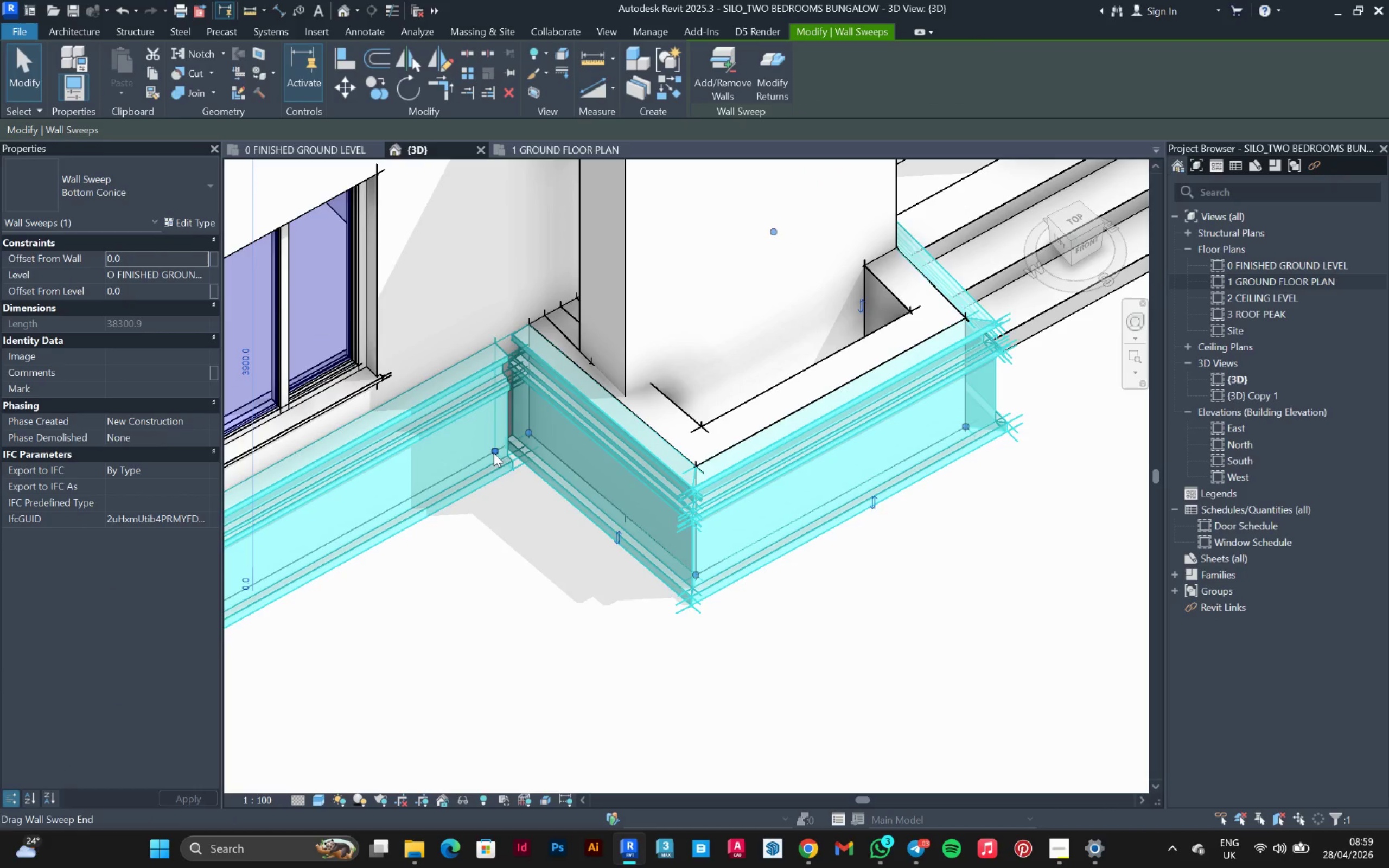 
left_click_drag(start_coordinate=[494, 453], to_coordinate=[525, 444])
 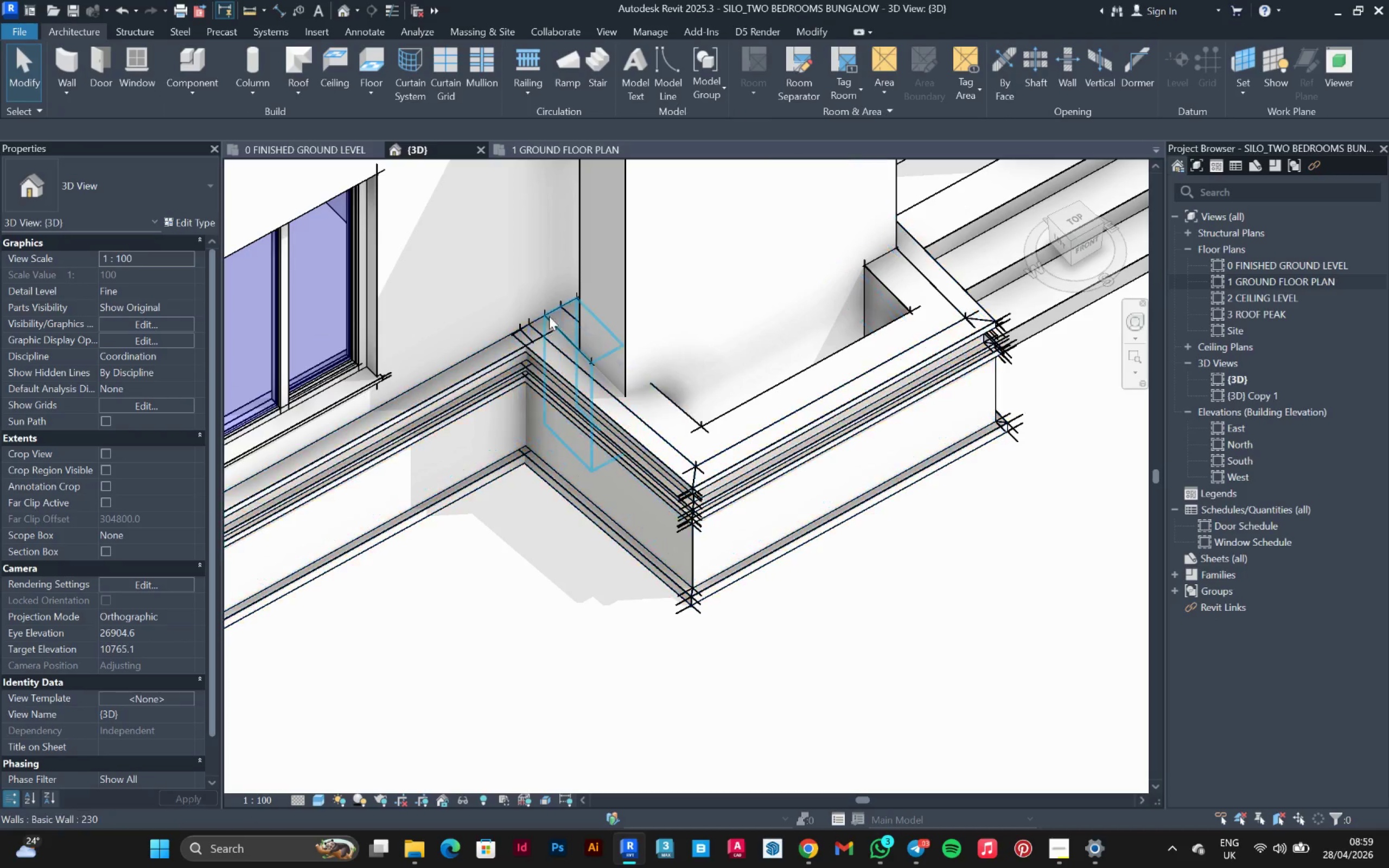 
left_click_drag(start_coordinate=[551, 315], to_coordinate=[621, 448])
 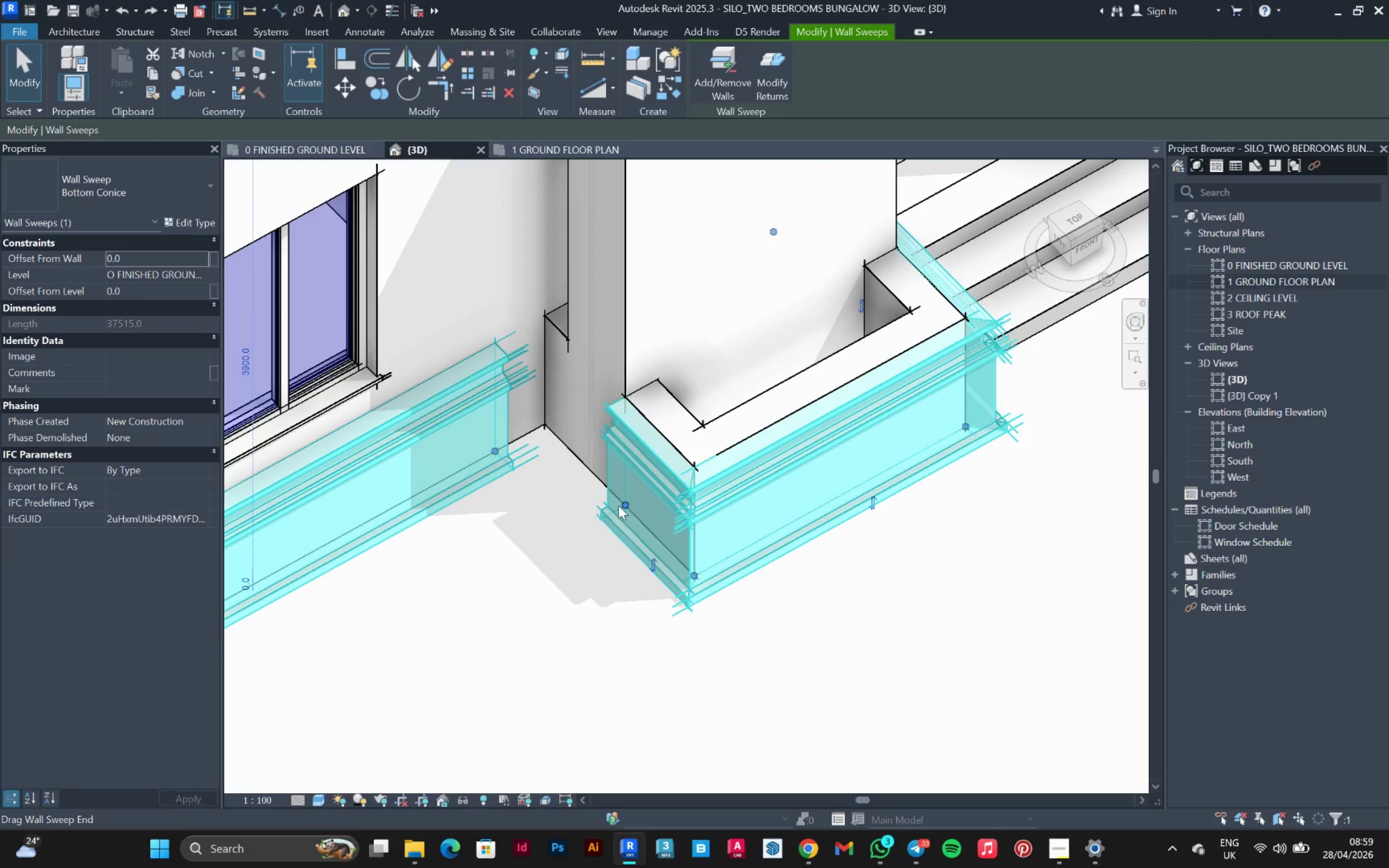 
key(Shift+ShiftLeft)
 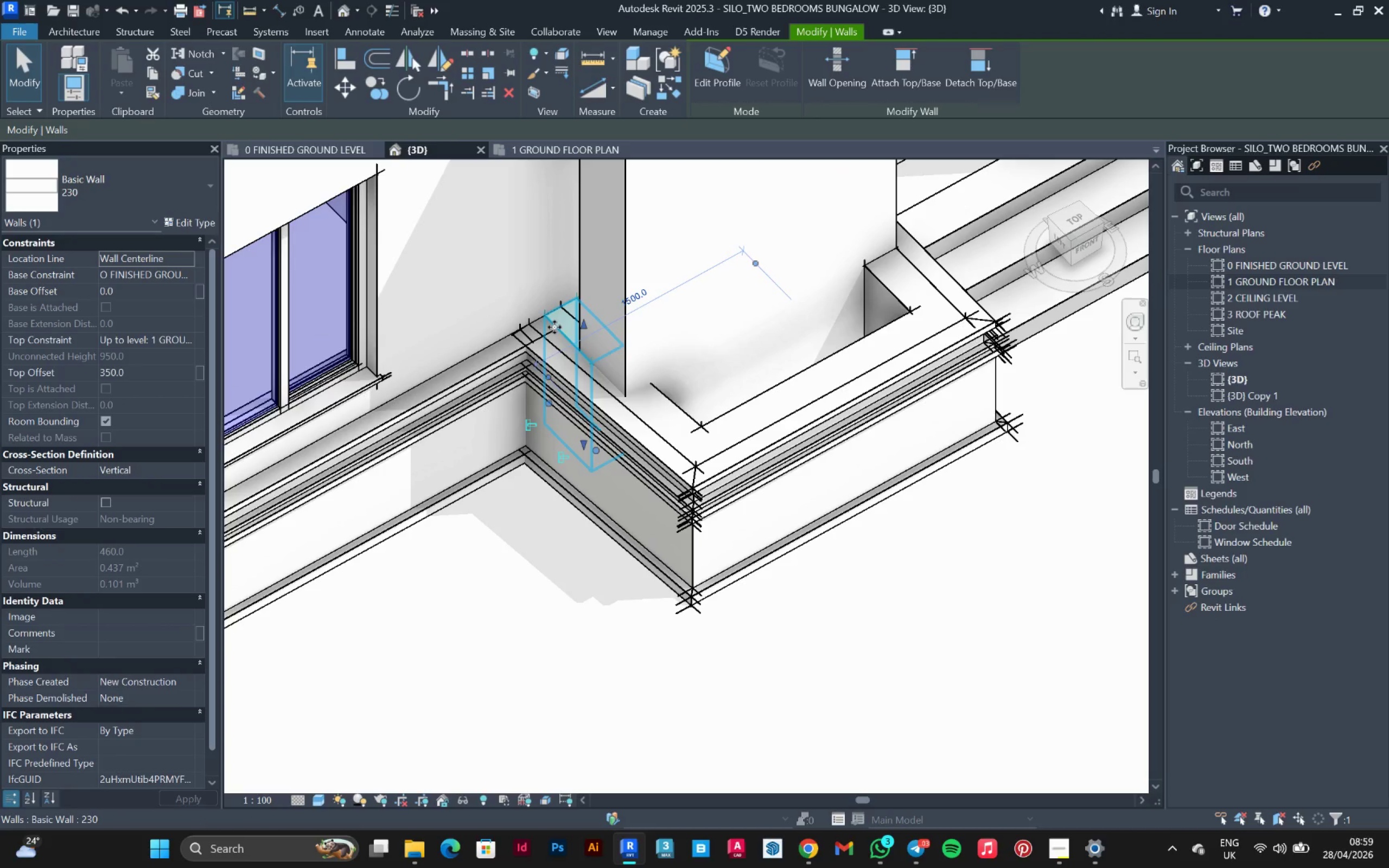 
key(Delete)
 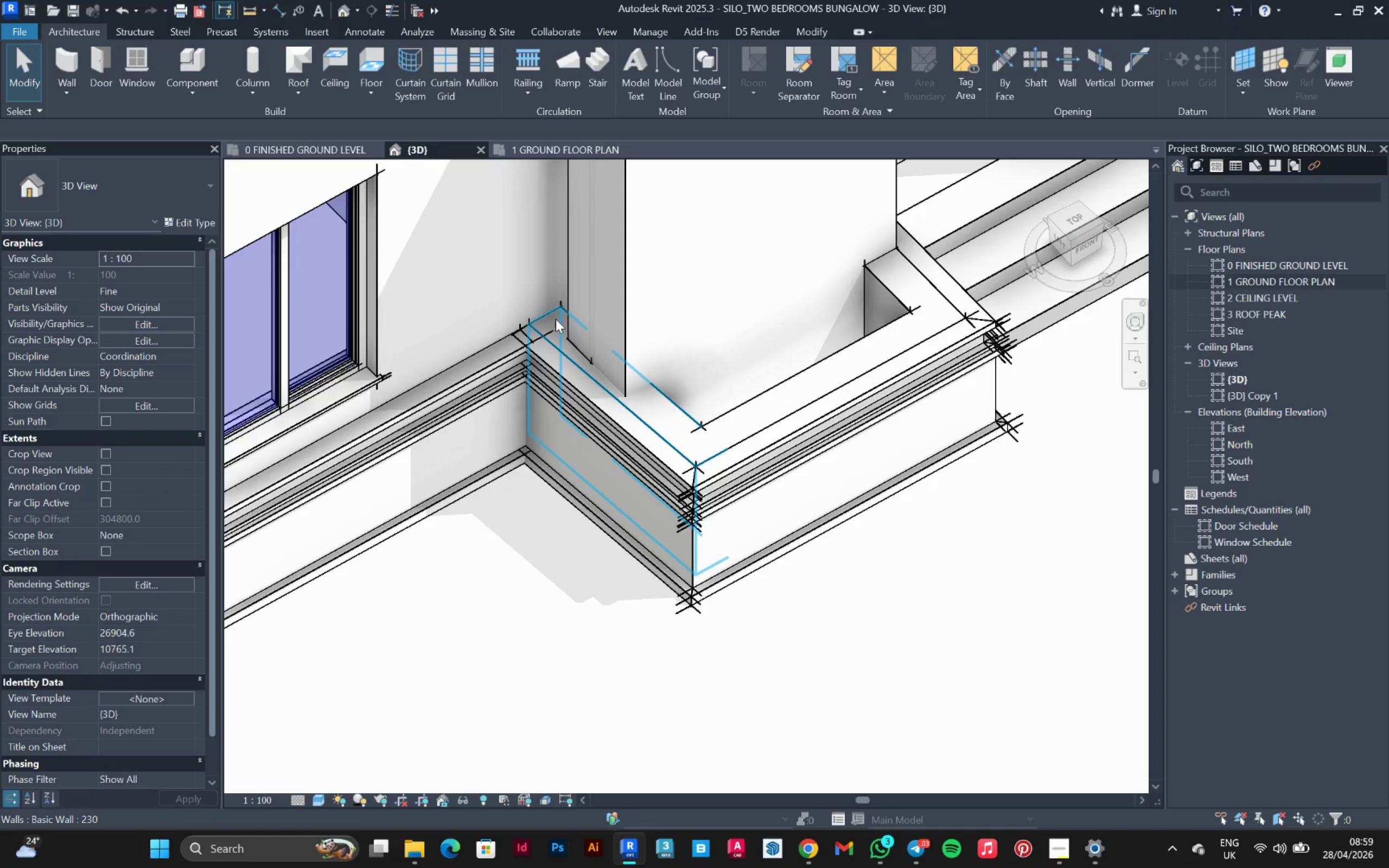 
scroll: coordinate [634, 470], scroll_direction: down, amount: 1.0
 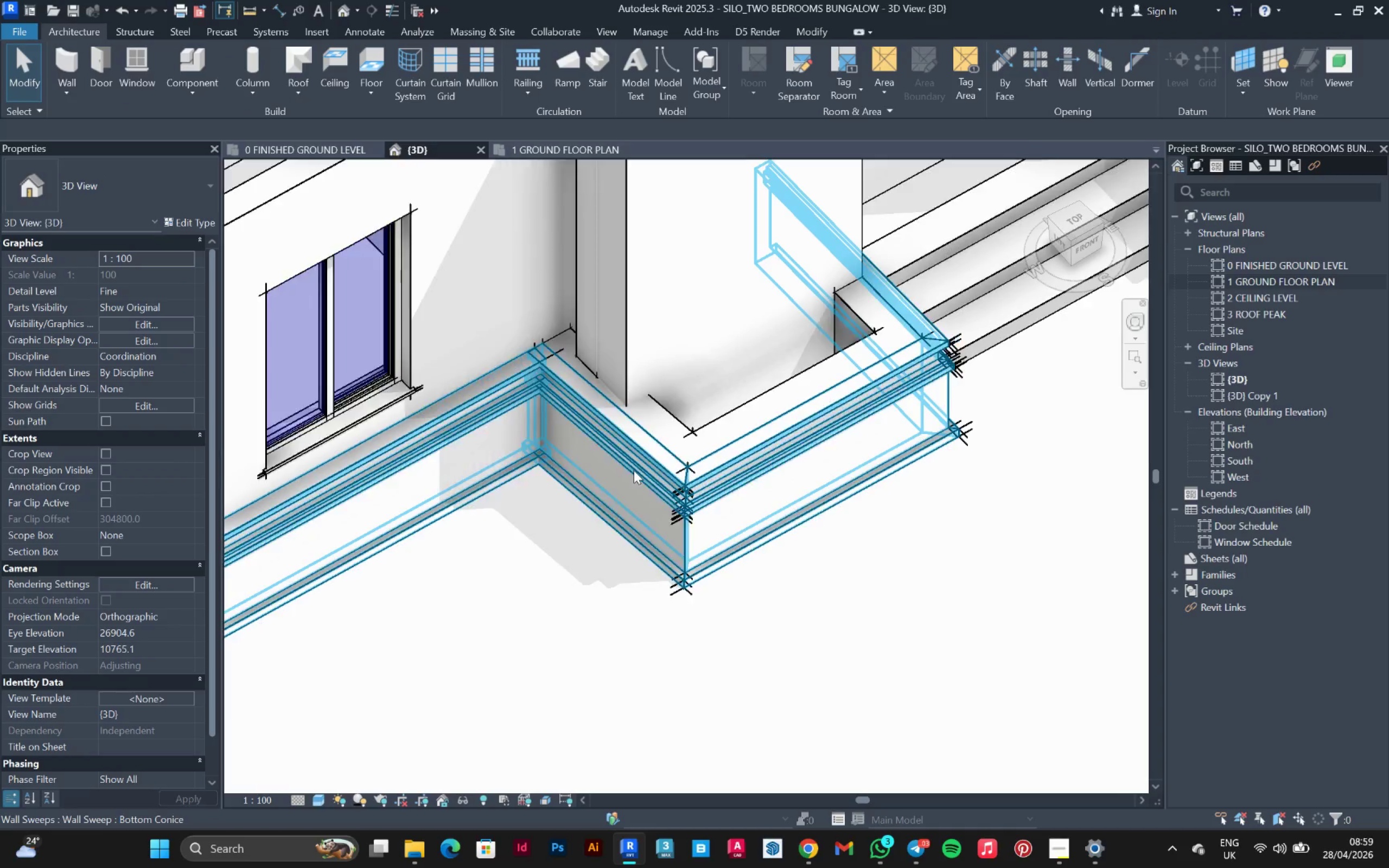 
key(Control+Z)
 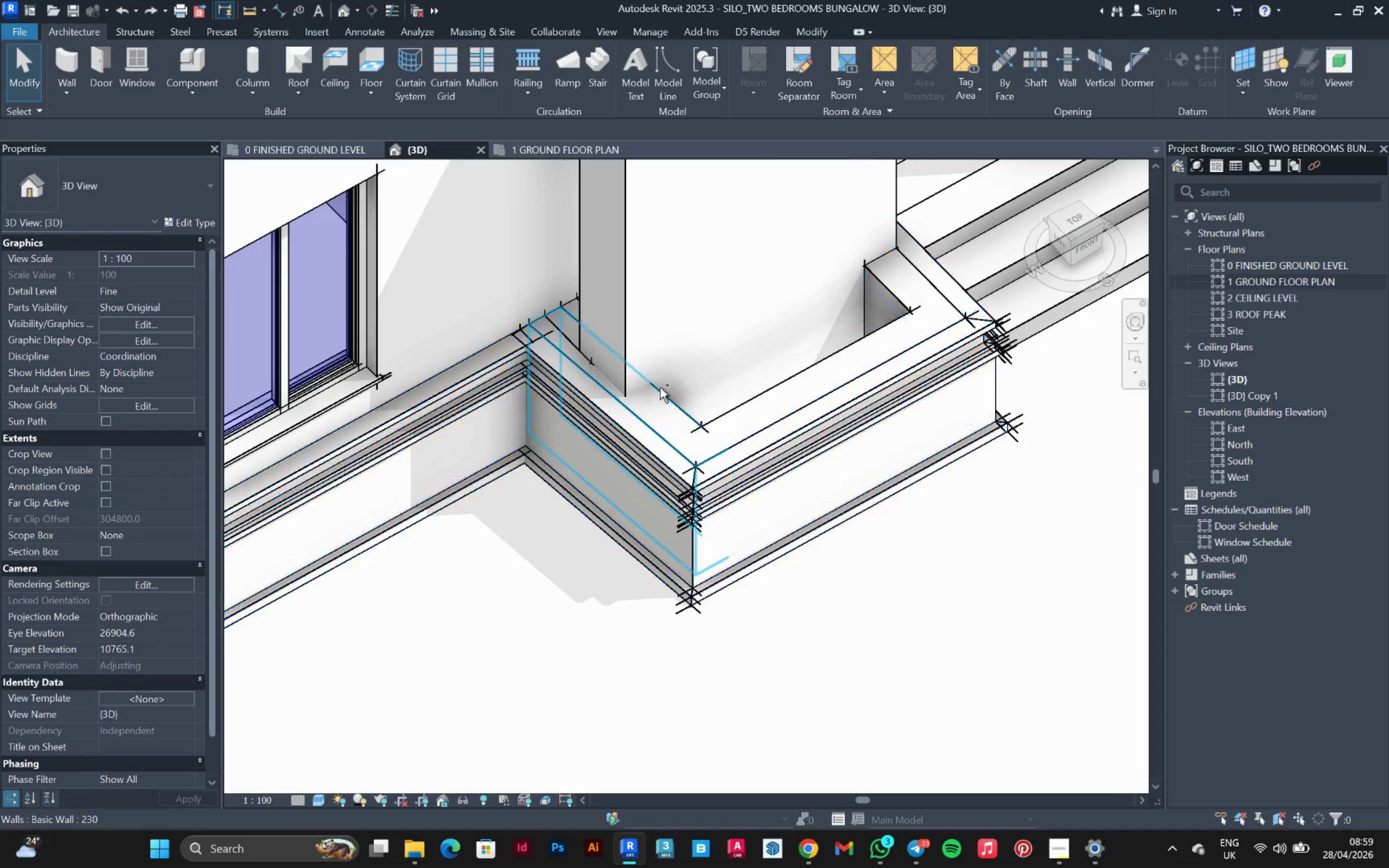 
key(Control+Z)
 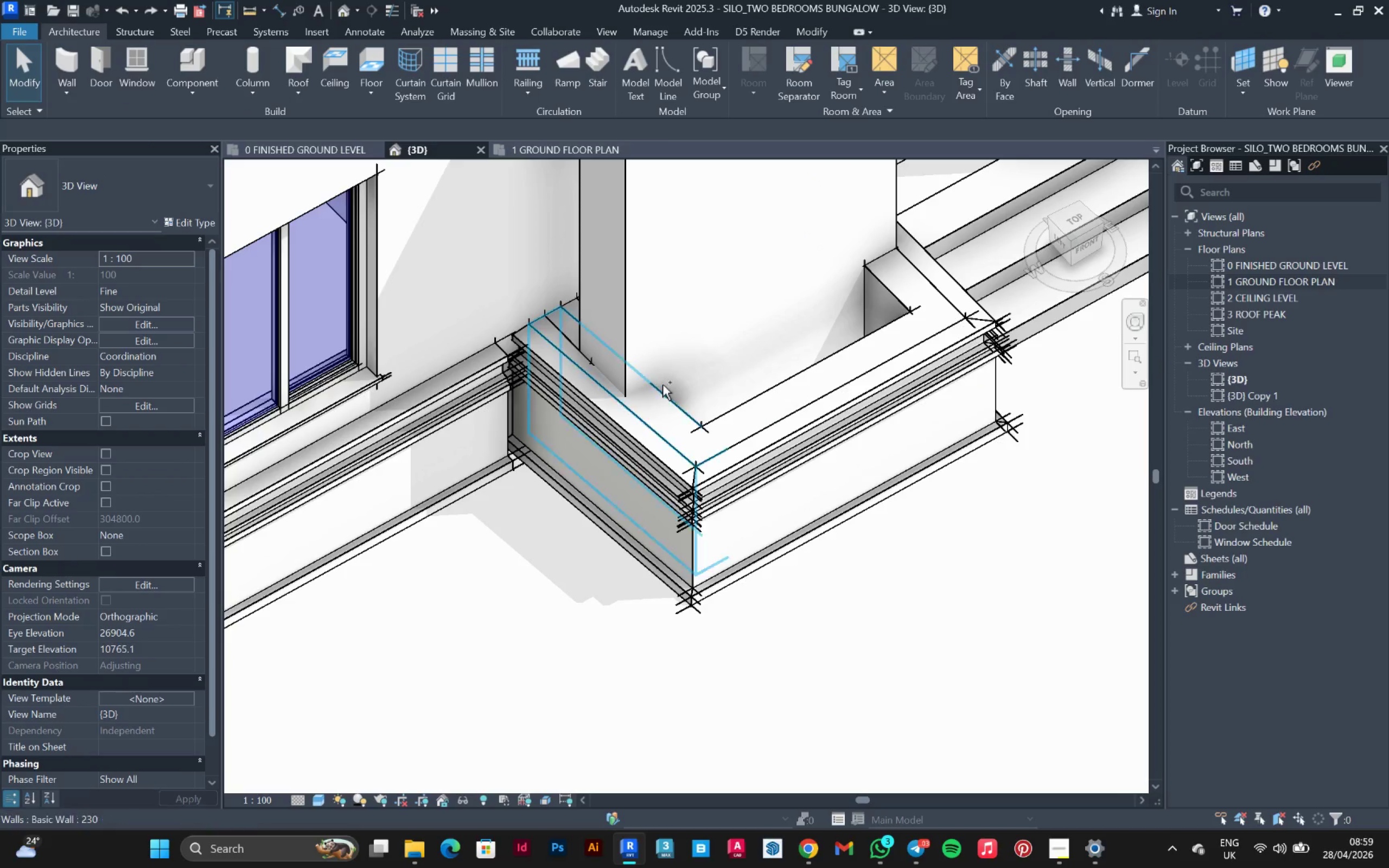 
key(Control+Z)
 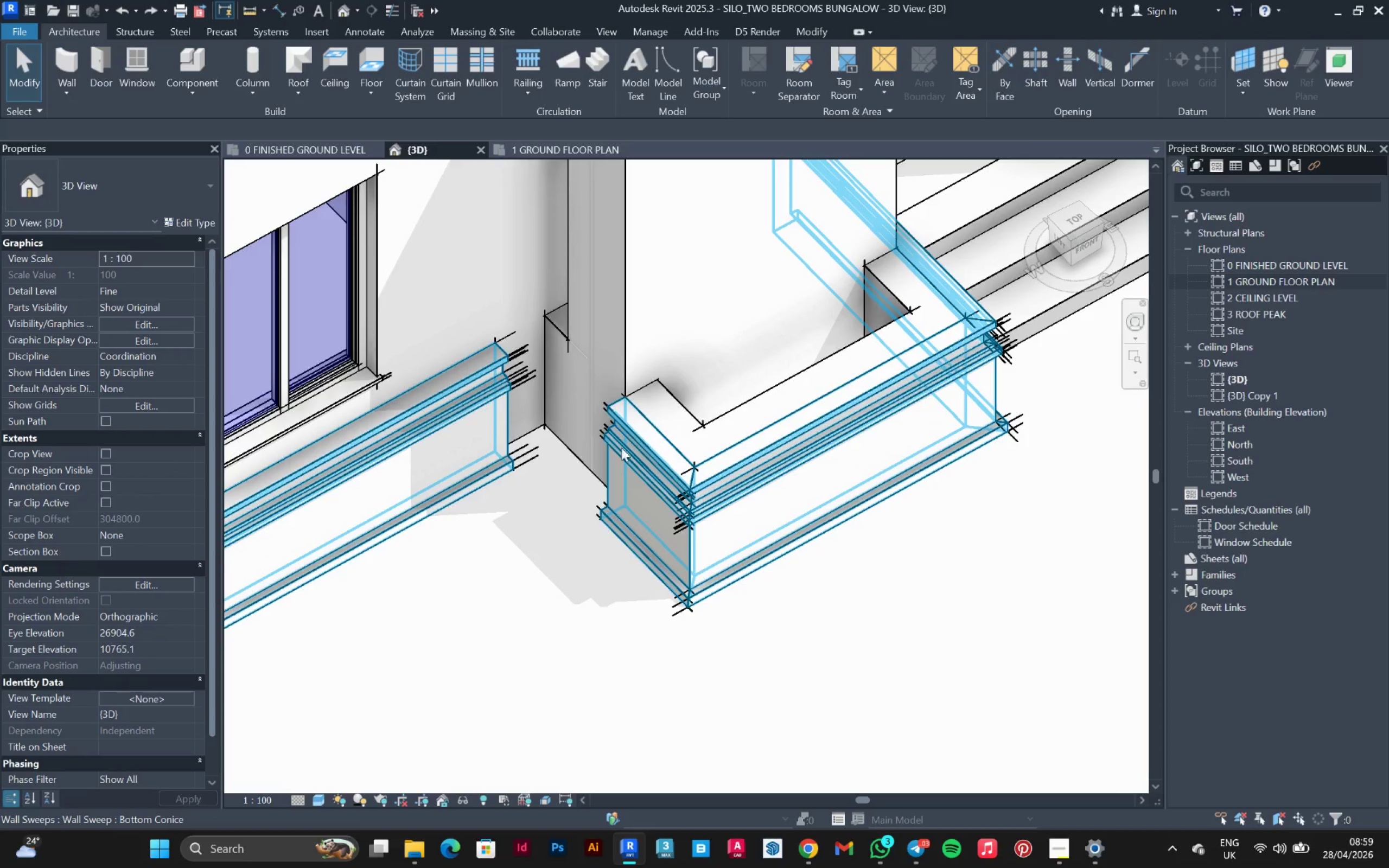 
left_click([621, 448])
 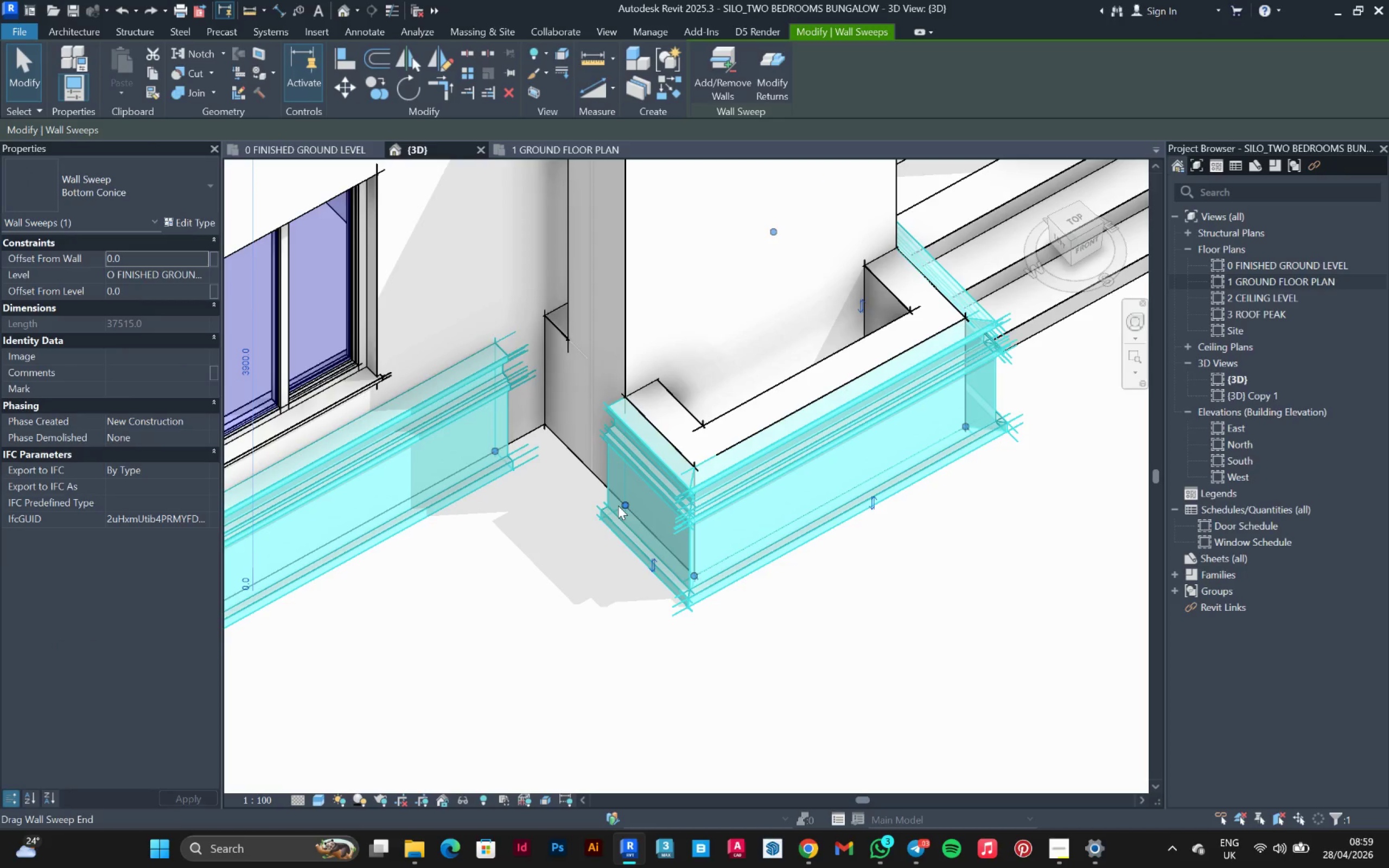 
left_click_drag(start_coordinate=[619, 506], to_coordinate=[544, 429])
 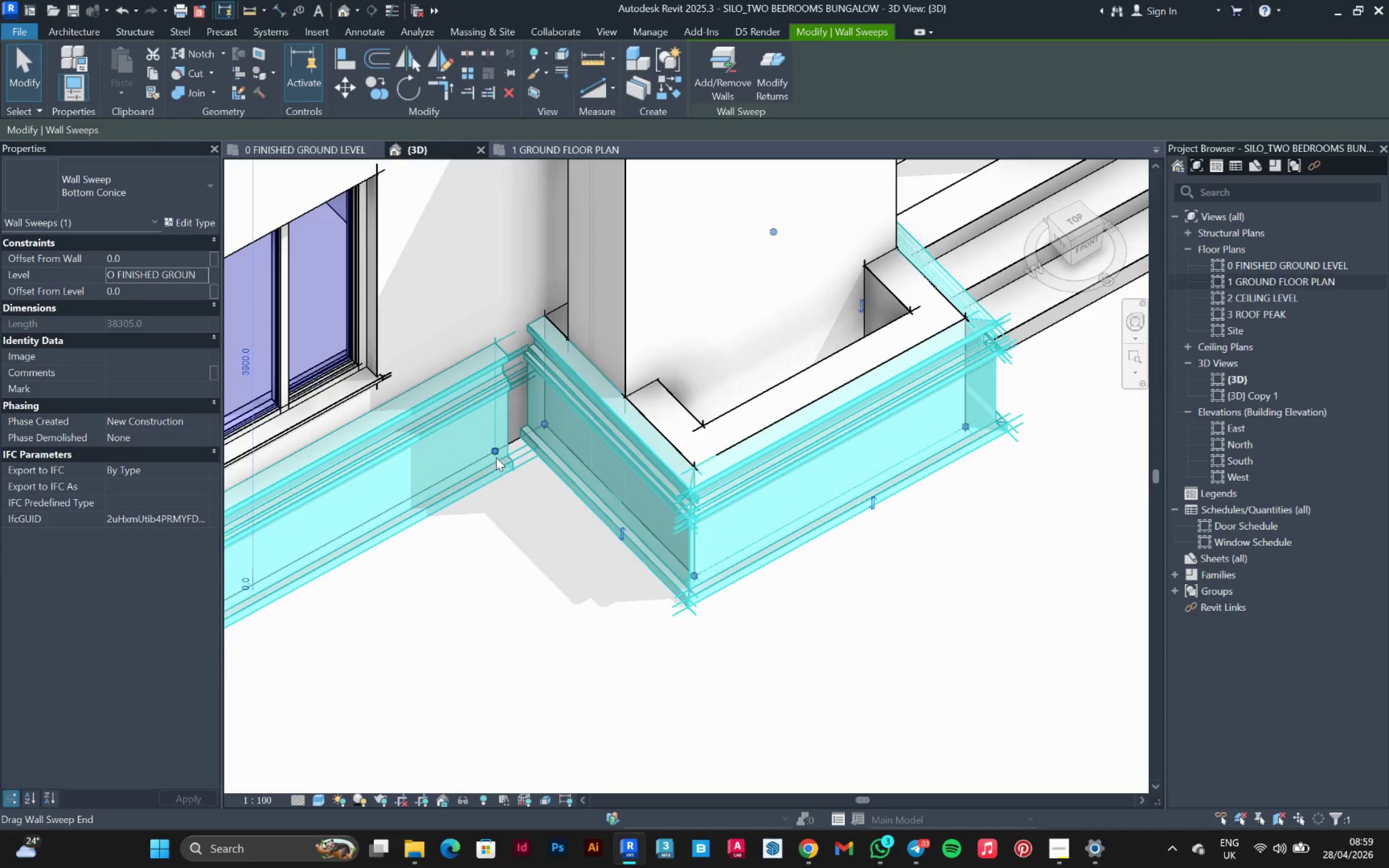 
left_click_drag(start_coordinate=[496, 454], to_coordinate=[543, 427])
 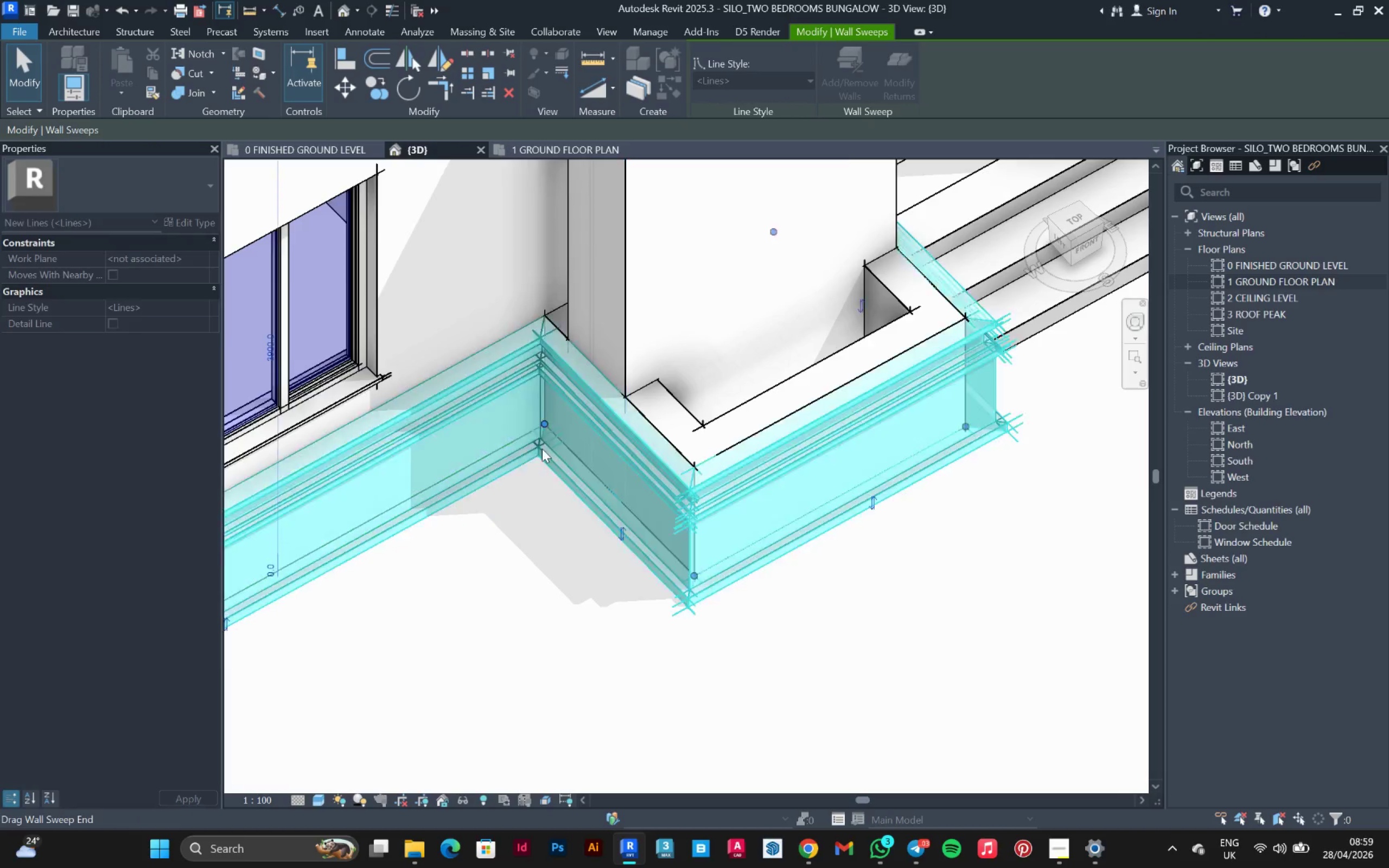 
scroll: coordinate [620, 489], scroll_direction: down, amount: 8.0
 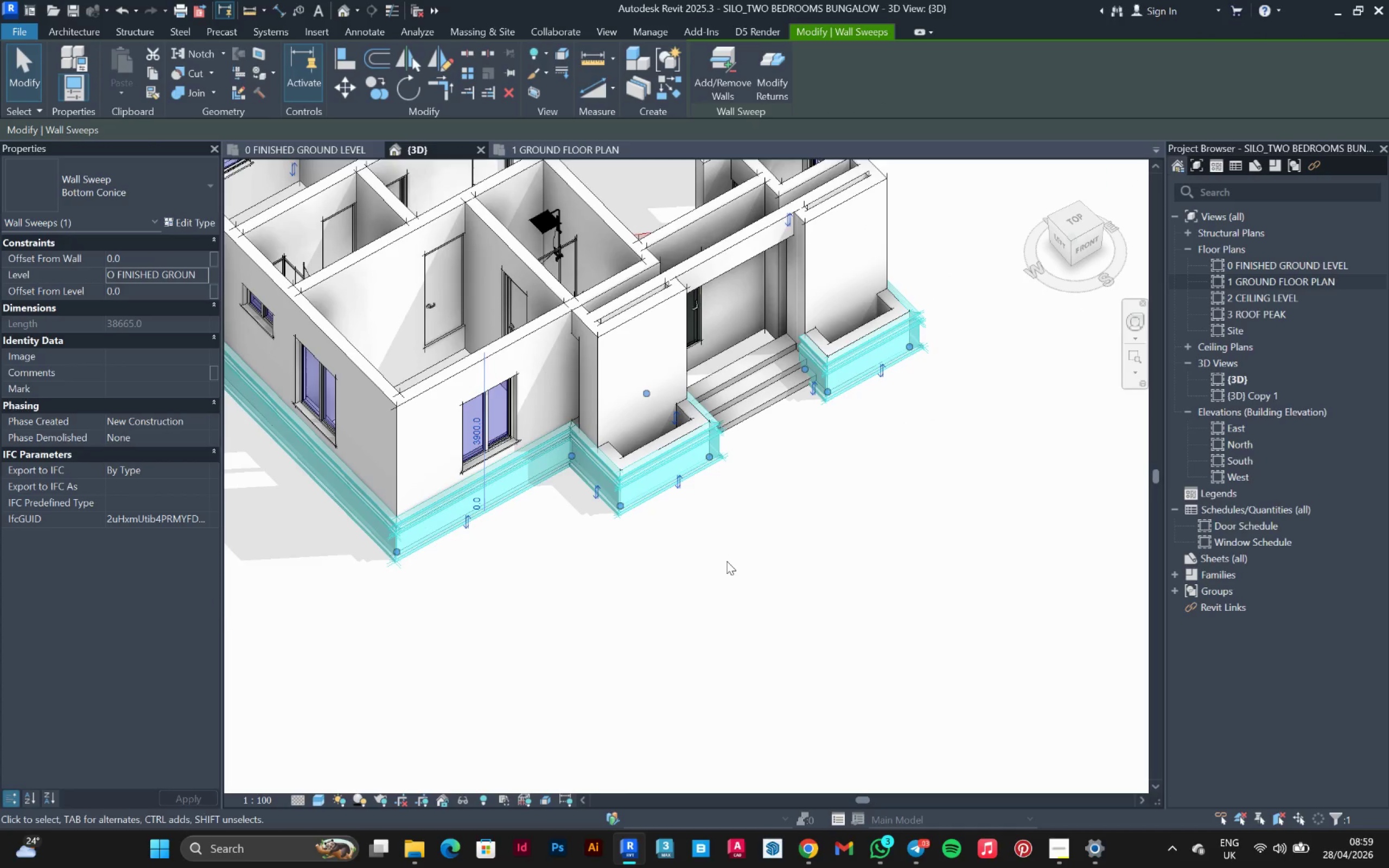 
left_click([727, 561])
 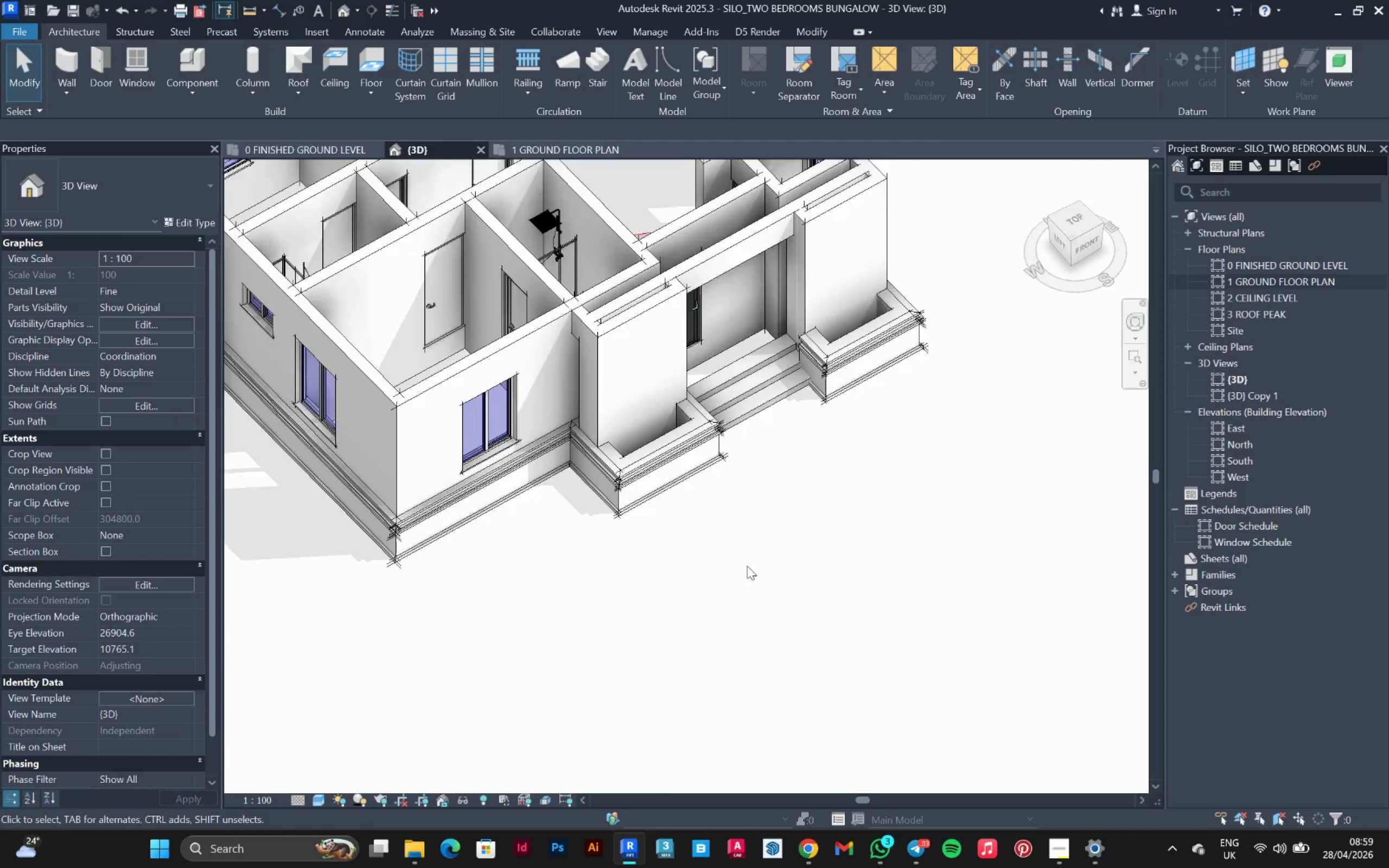 
hold_key(key=ShiftLeft, duration=0.52)
 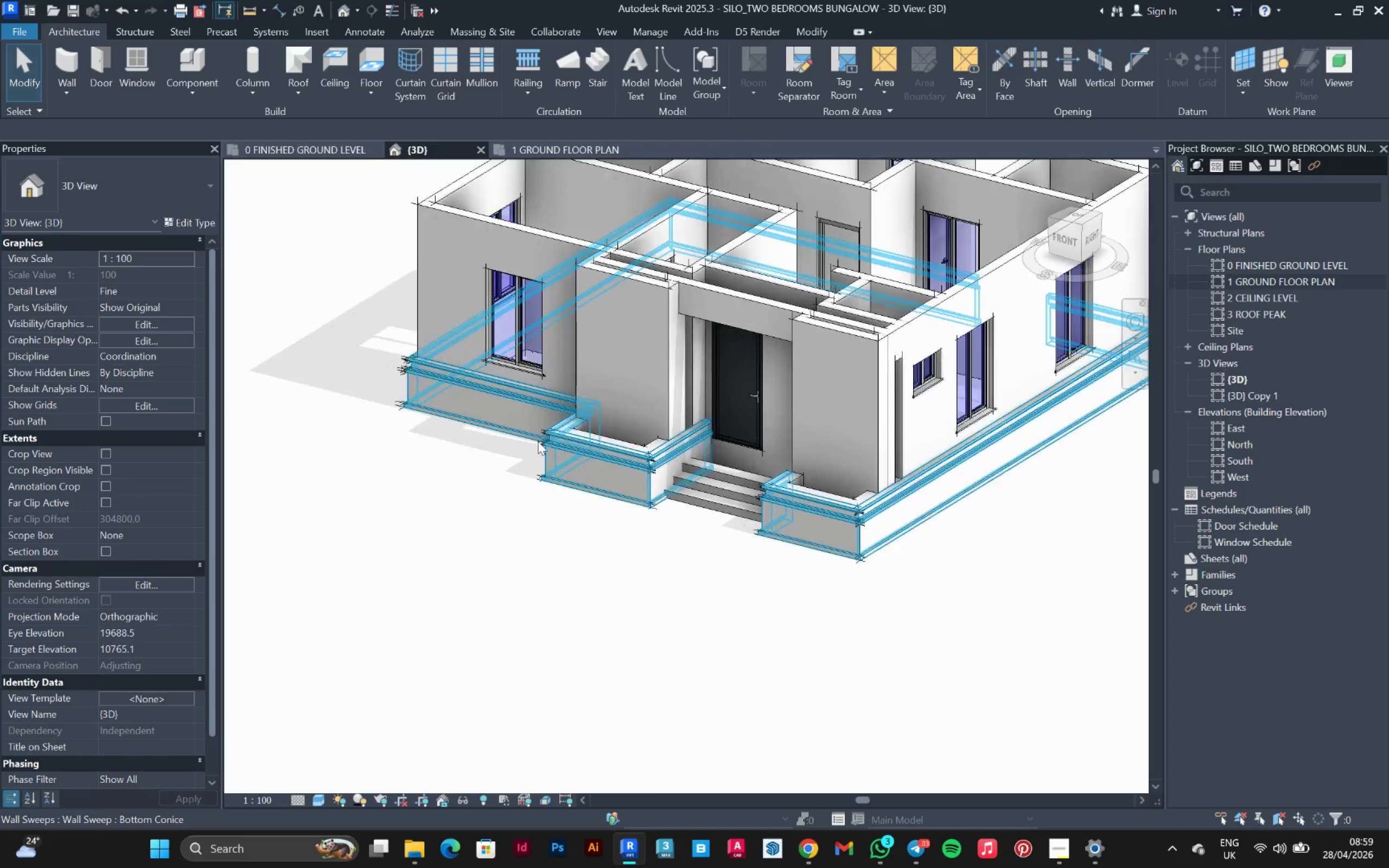 
hold_key(key=ShiftLeft, duration=0.43)
 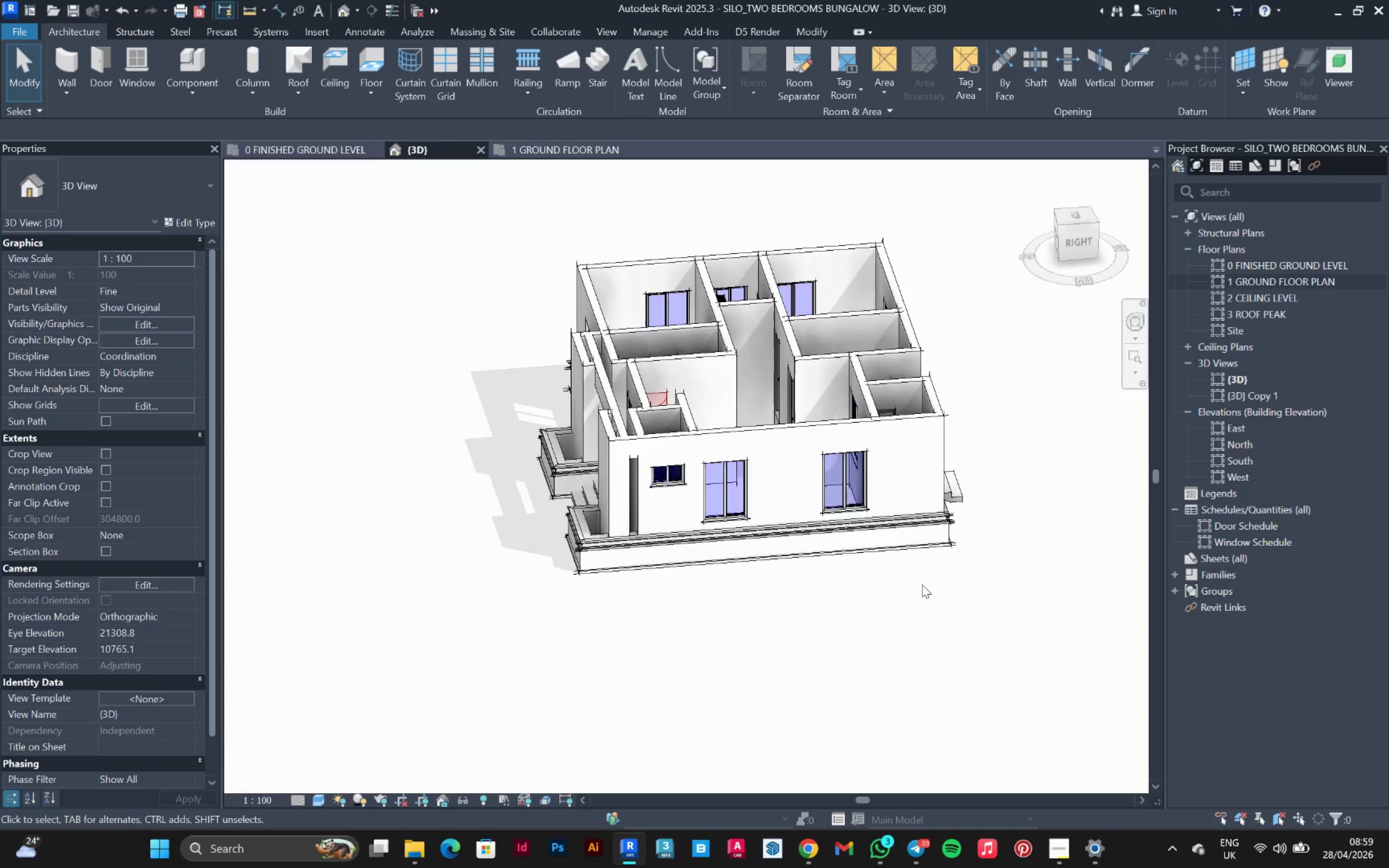 
scroll: coordinate [540, 446], scroll_direction: down, amount: 3.0
 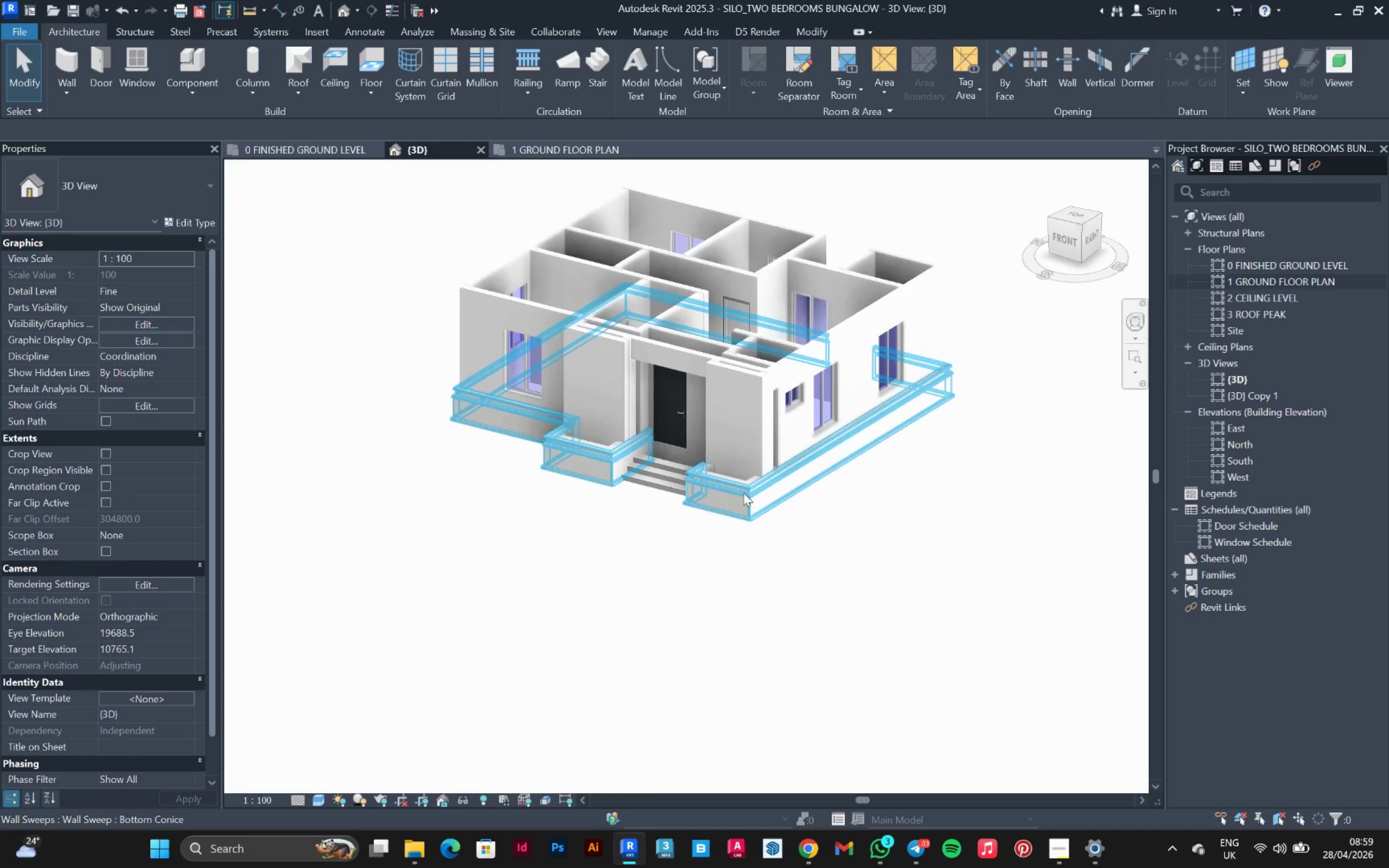 
hold_key(key=ShiftLeft, duration=0.43)
 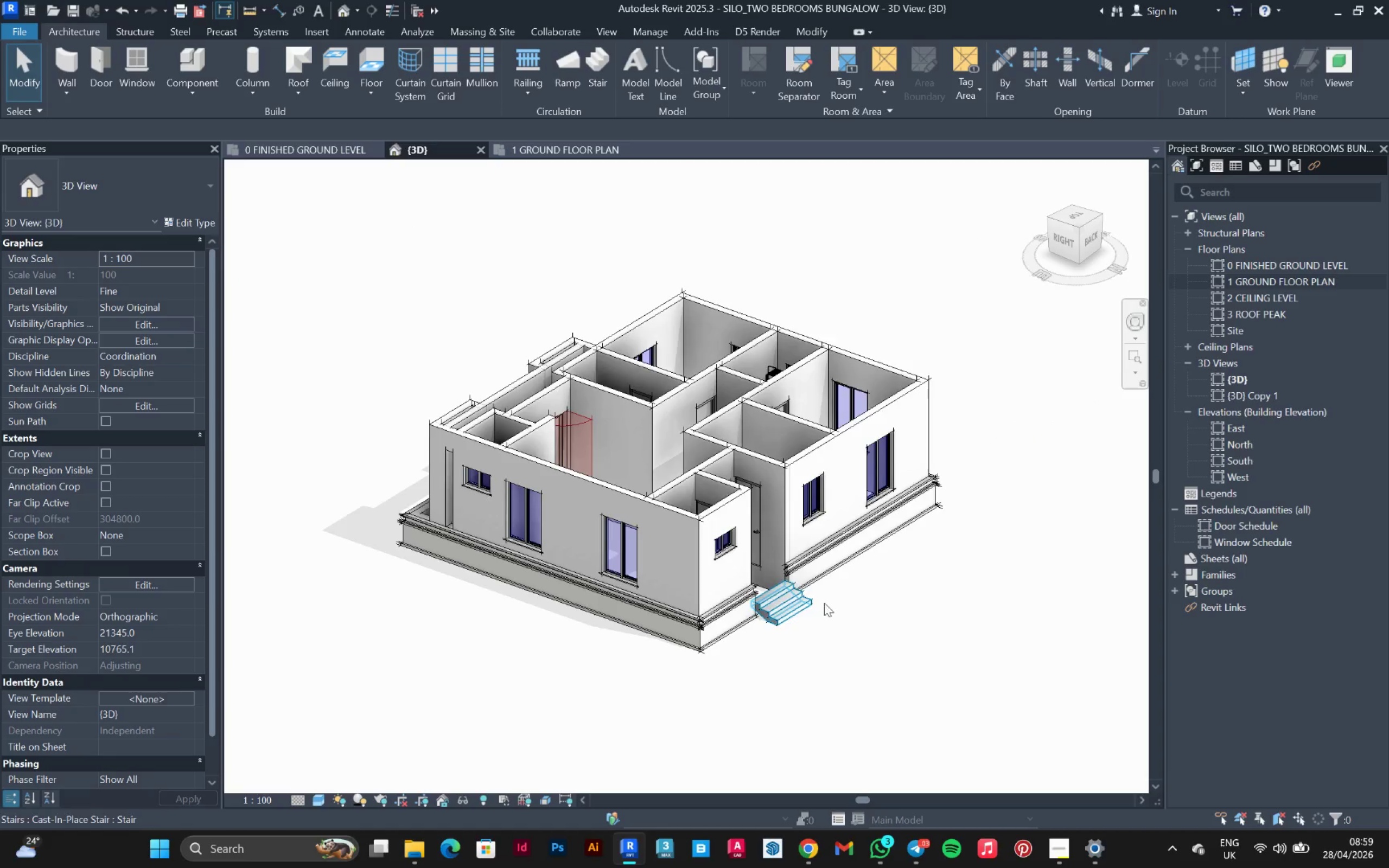 
hold_key(key=ShiftLeft, duration=1.02)
 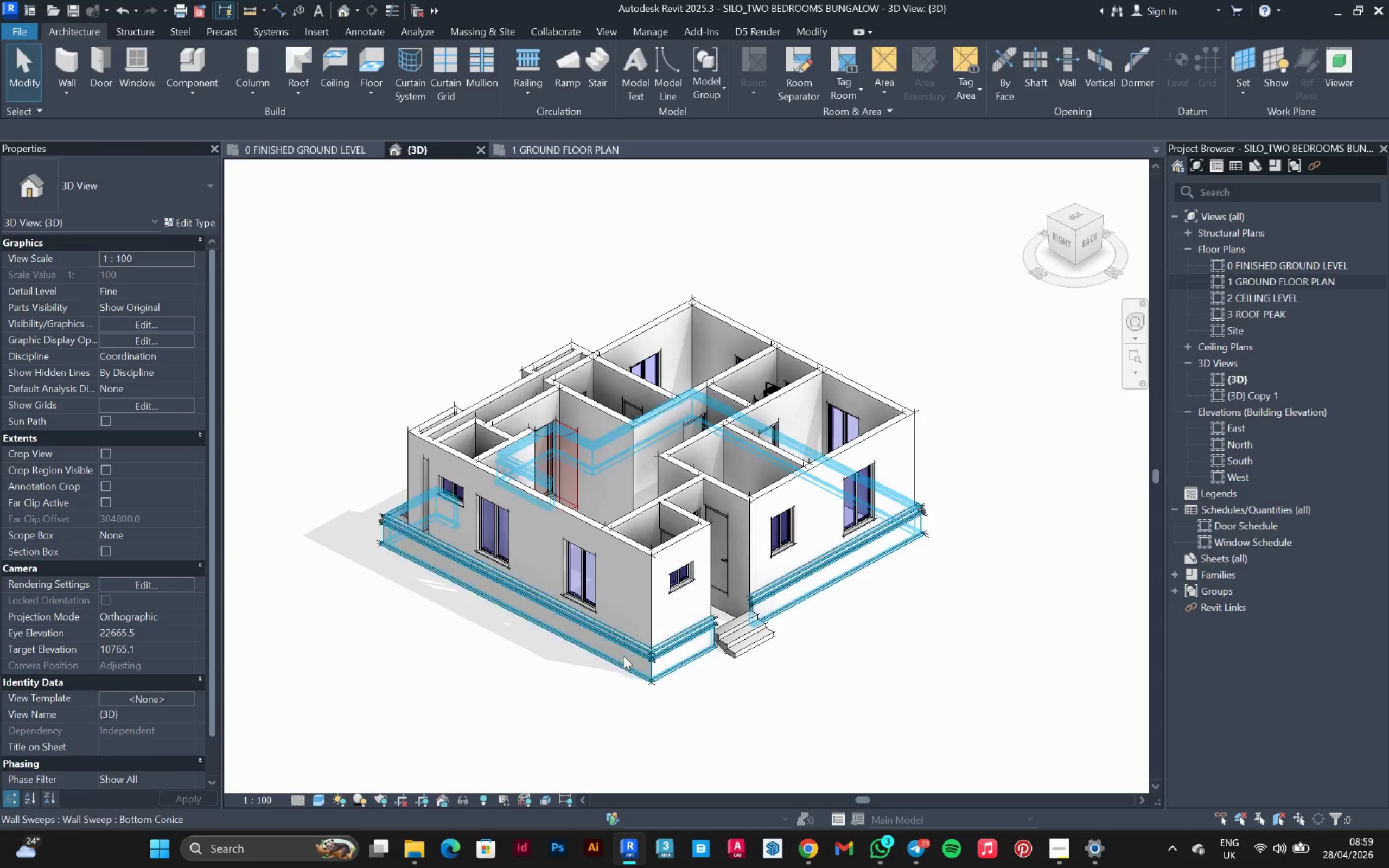 
hold_key(key=ShiftLeft, duration=0.54)
 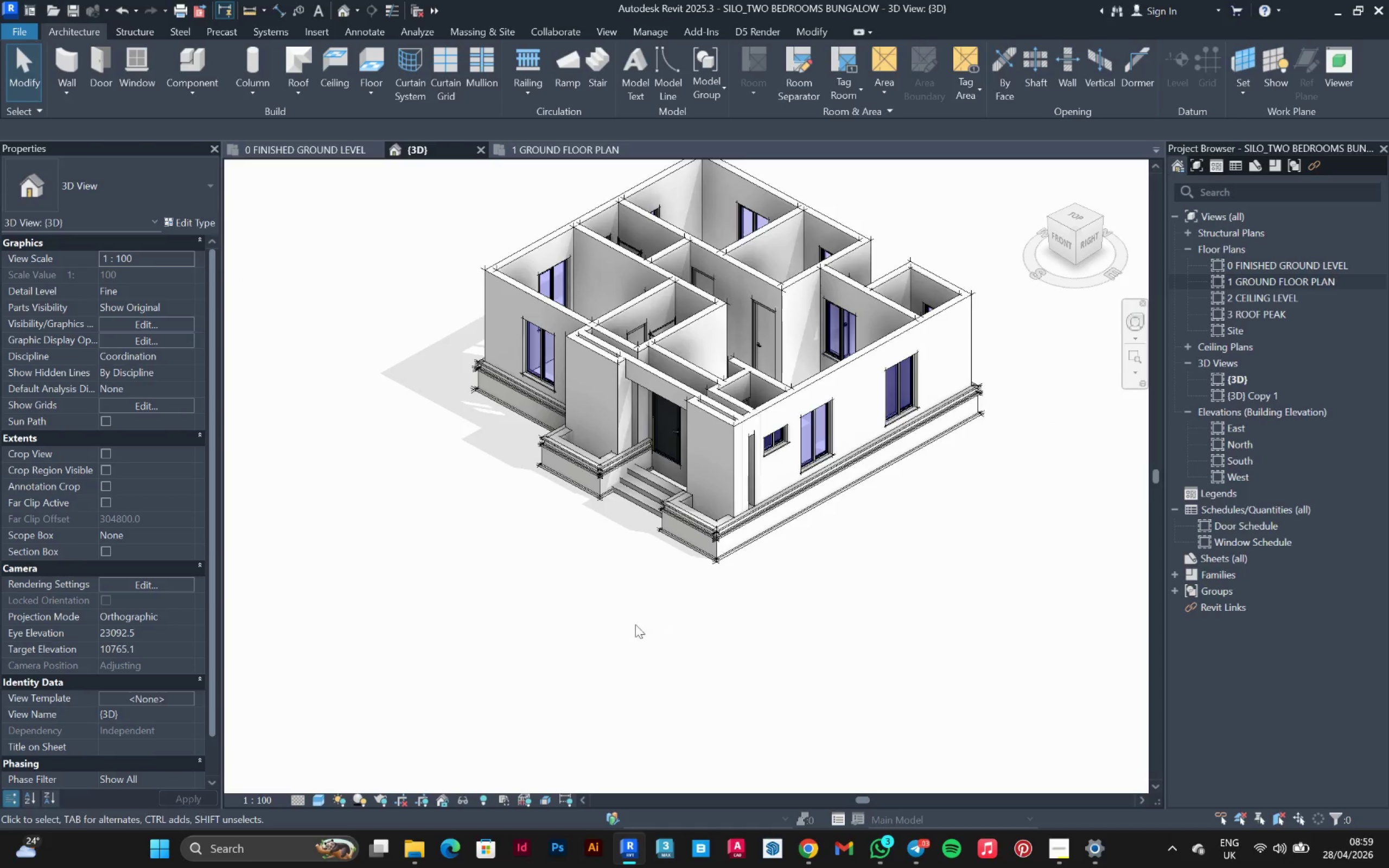 
hold_key(key=ShiftLeft, duration=0.76)
 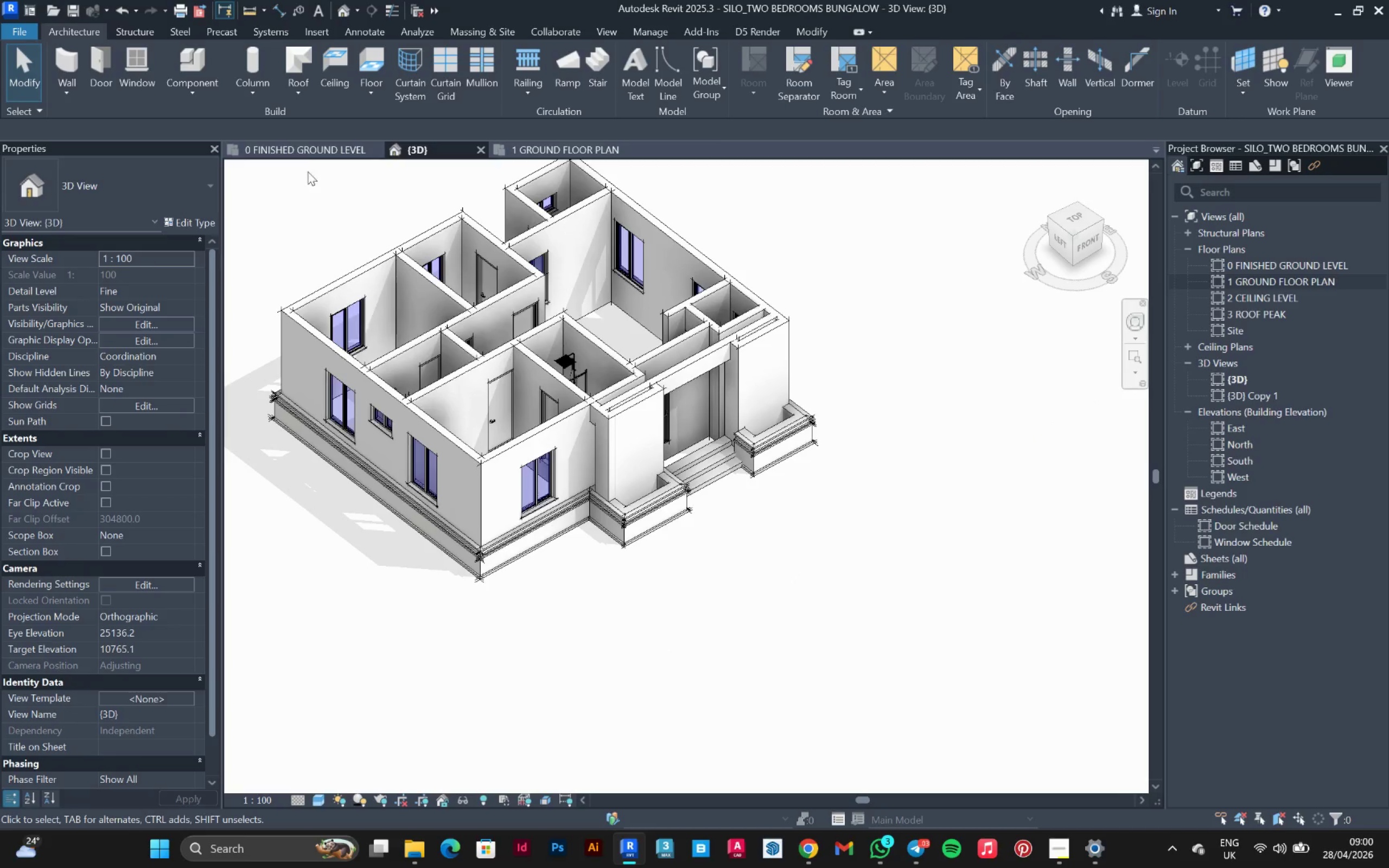 
left_click([301, 147])
 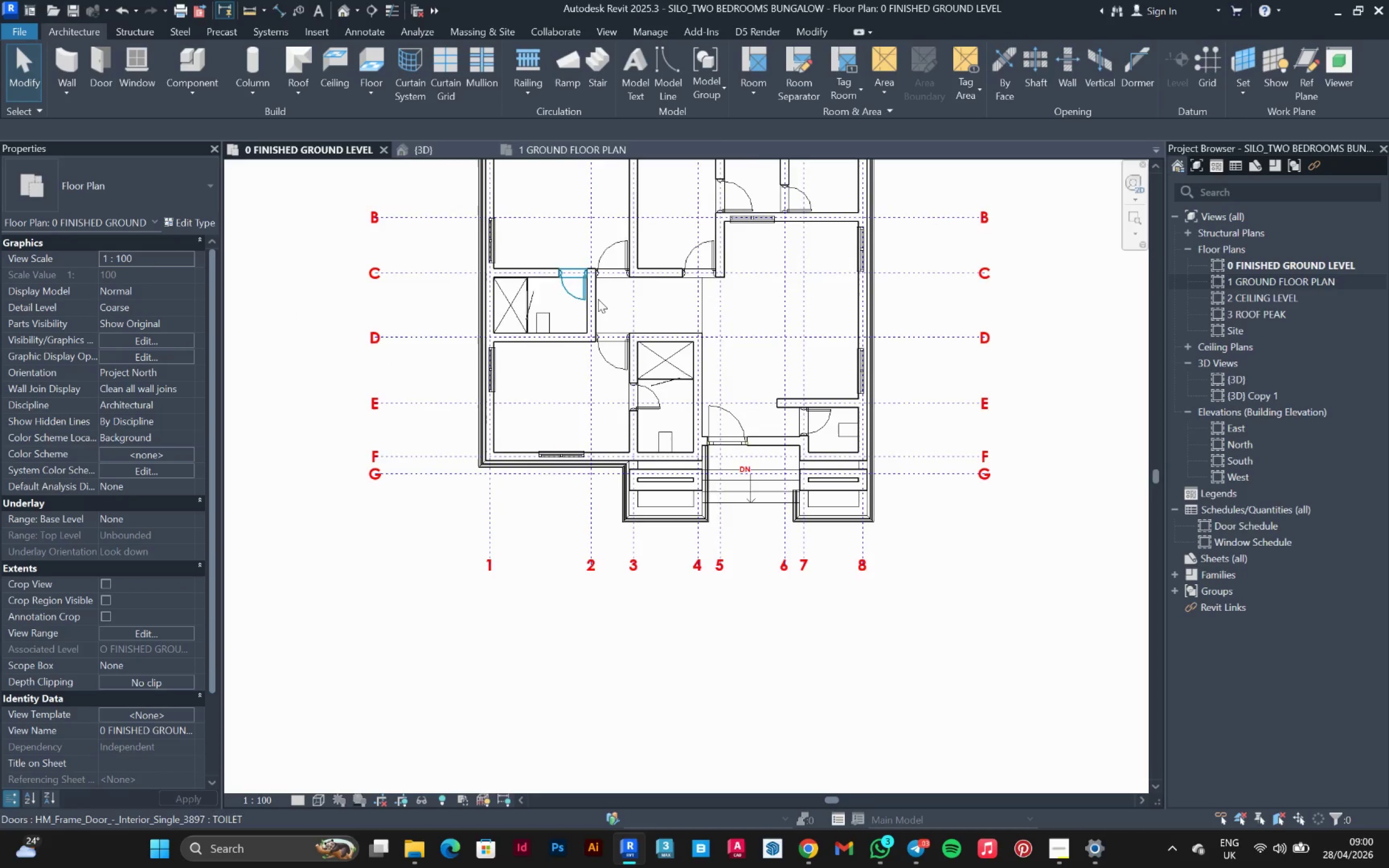 
scroll: coordinate [641, 390], scroll_direction: down, amount: 3.0
 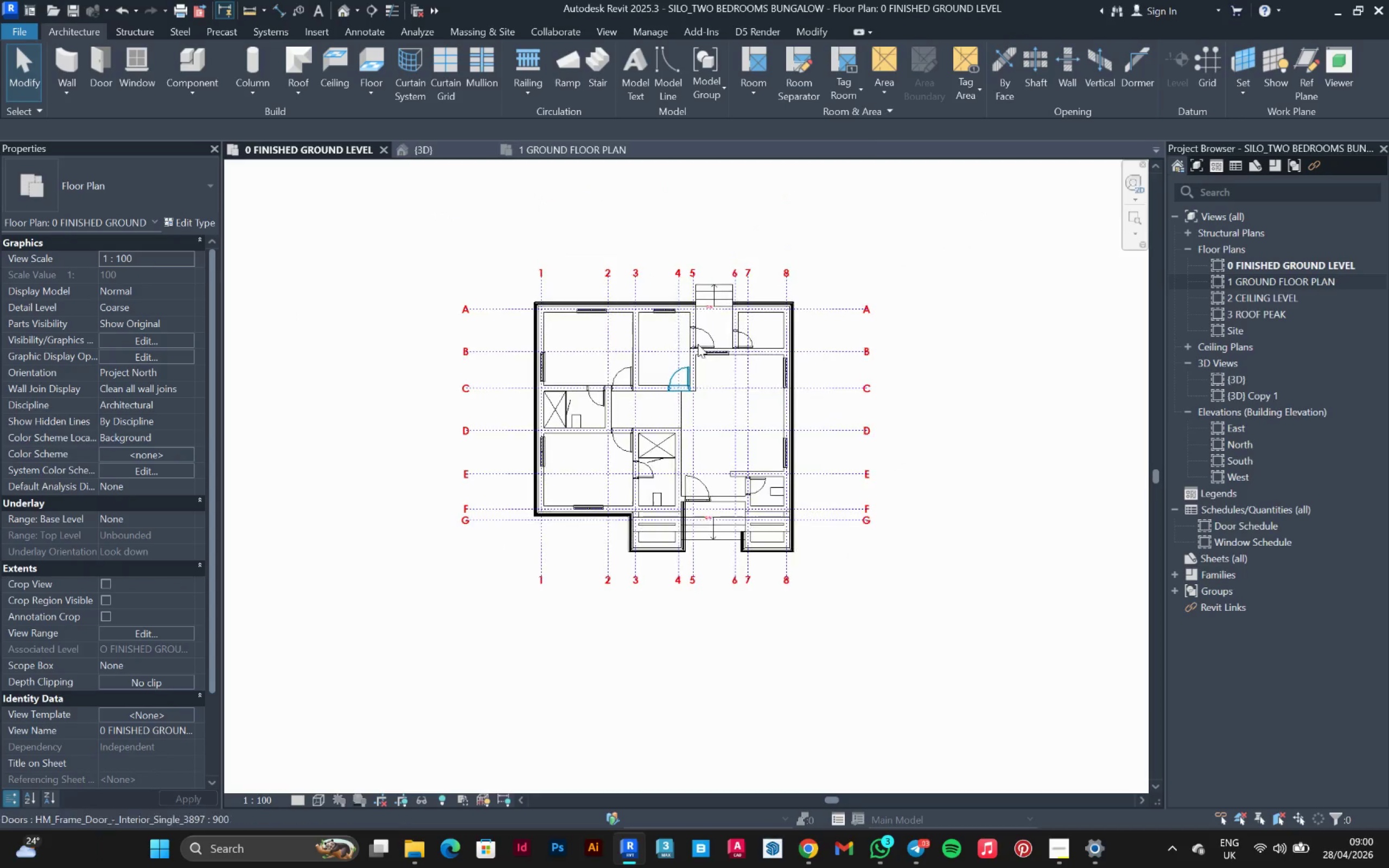 
scroll: coordinate [725, 367], scroll_direction: up, amount: 8.0
 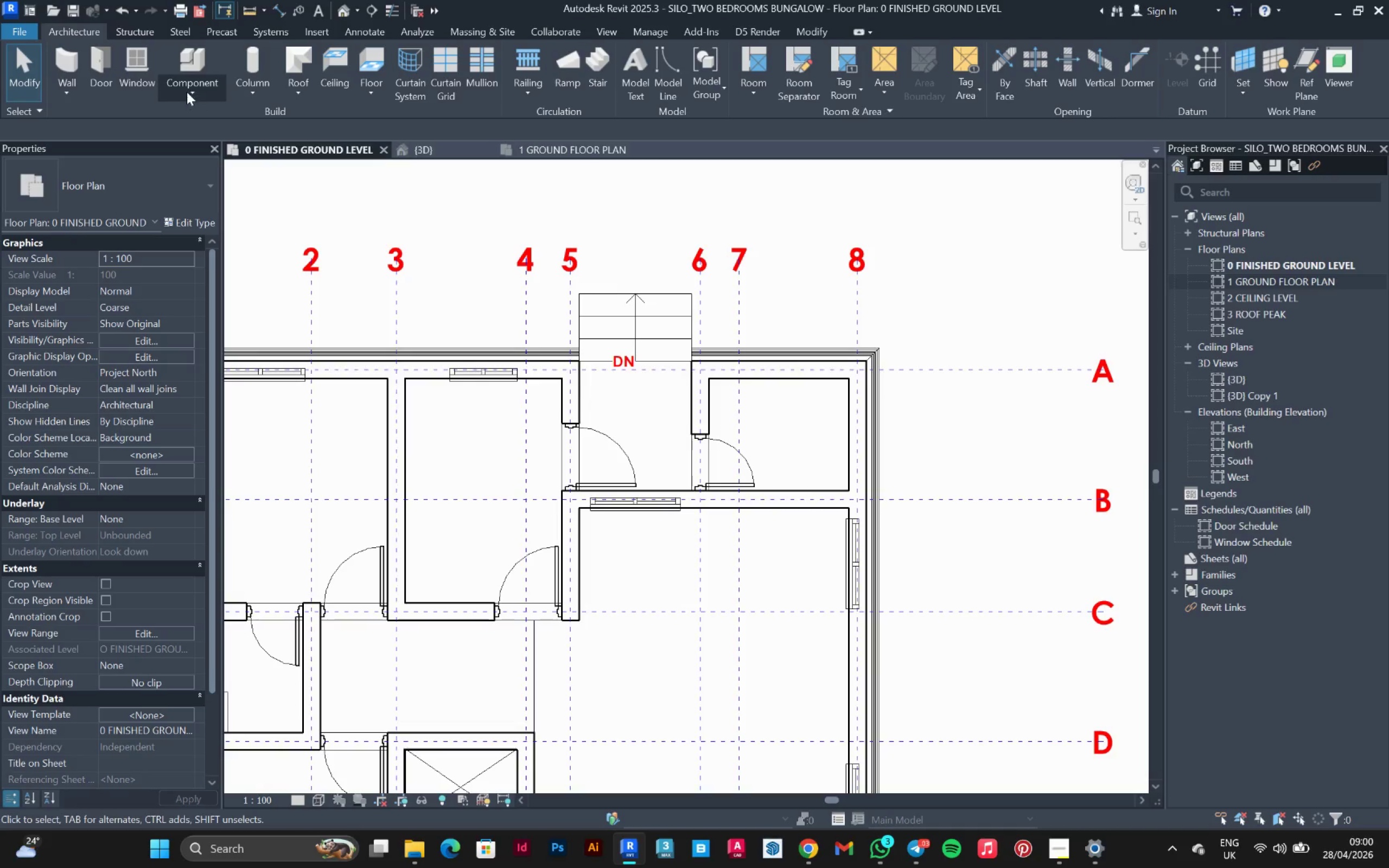 
scroll: coordinate [480, 475], scroll_direction: down, amount: 2.0
 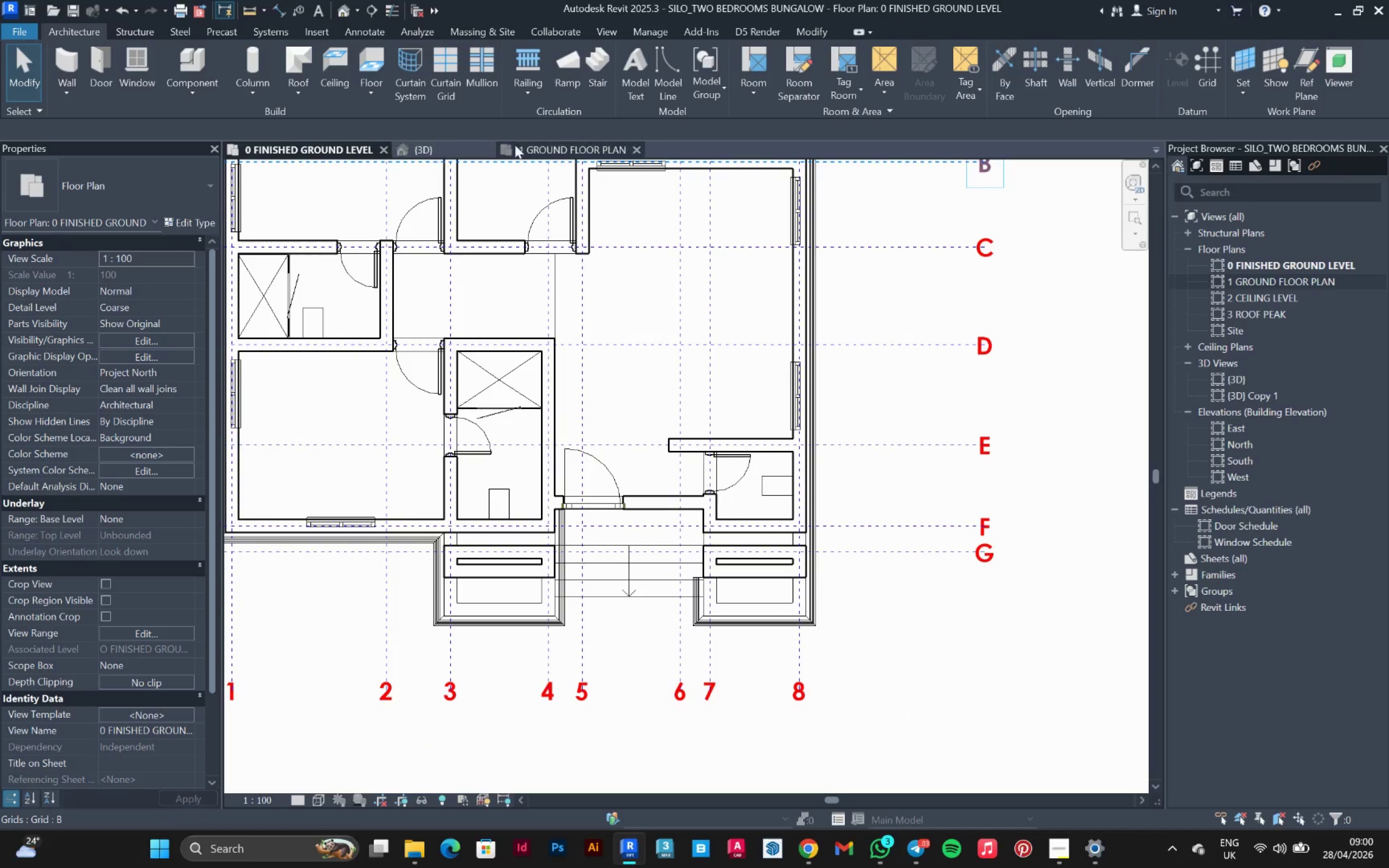 
left_click([549, 147])
 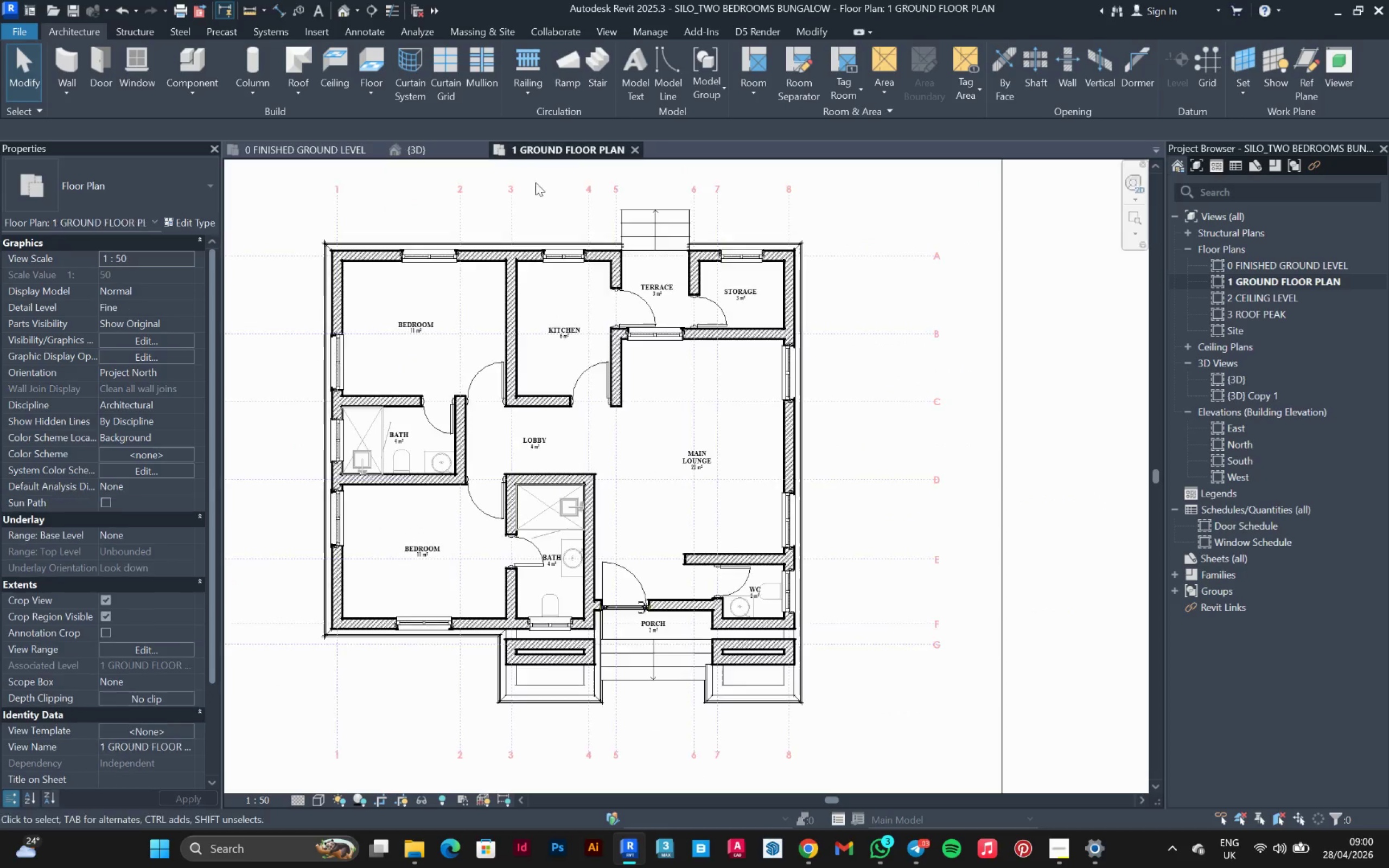 
scroll: coordinate [688, 353], scroll_direction: up, amount: 10.0
 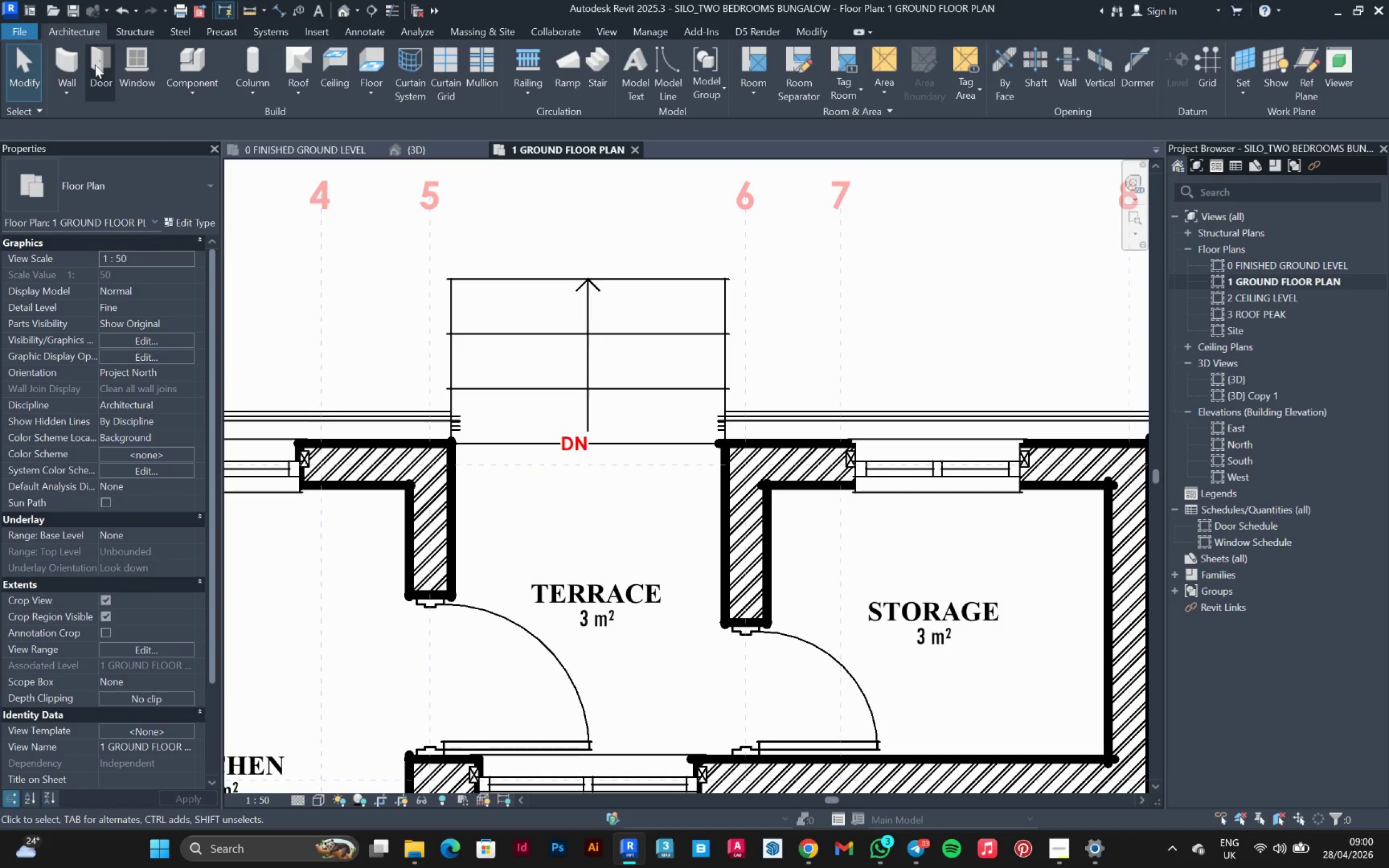 
left_click([71, 61])
 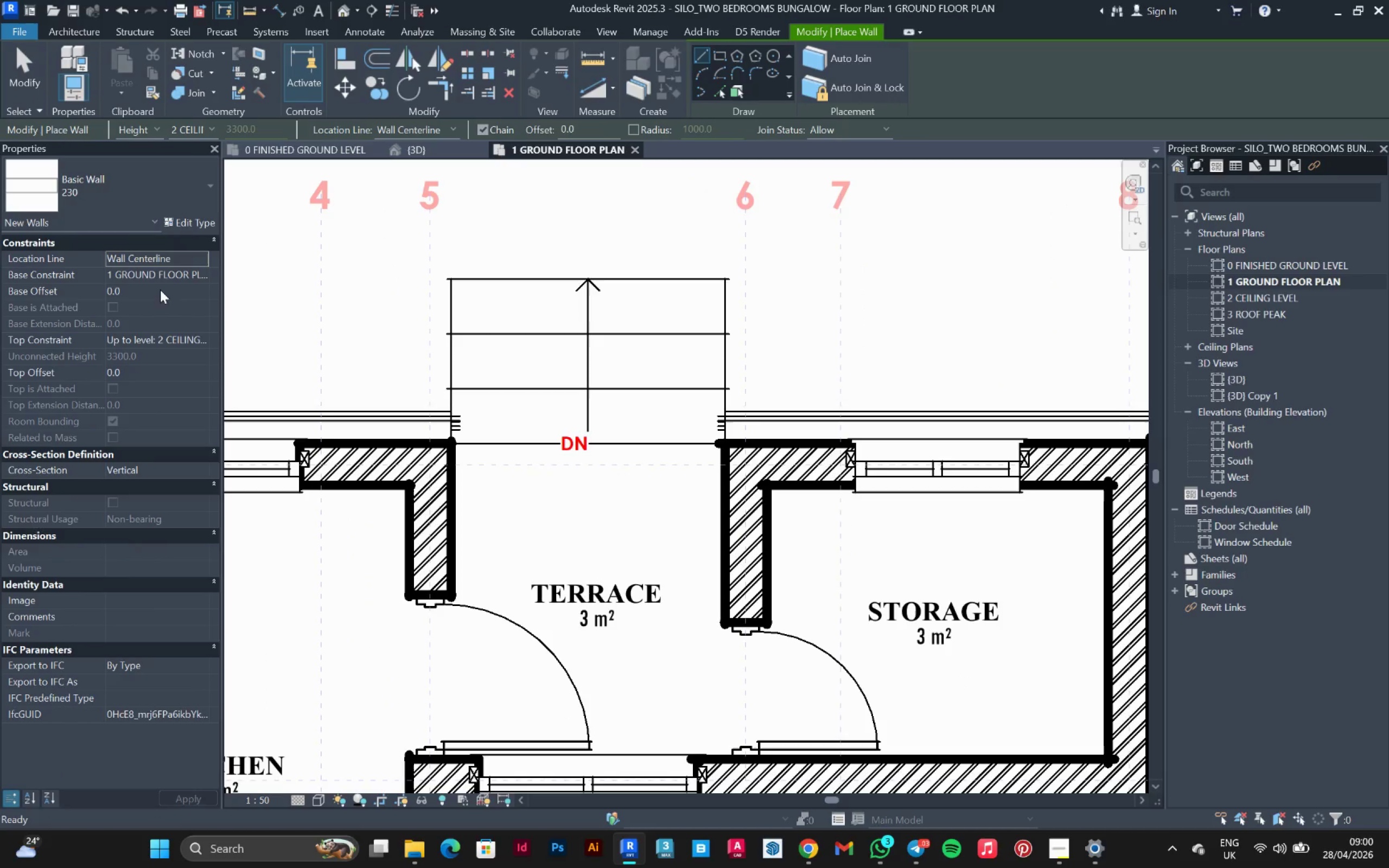 
left_click([160, 293])
 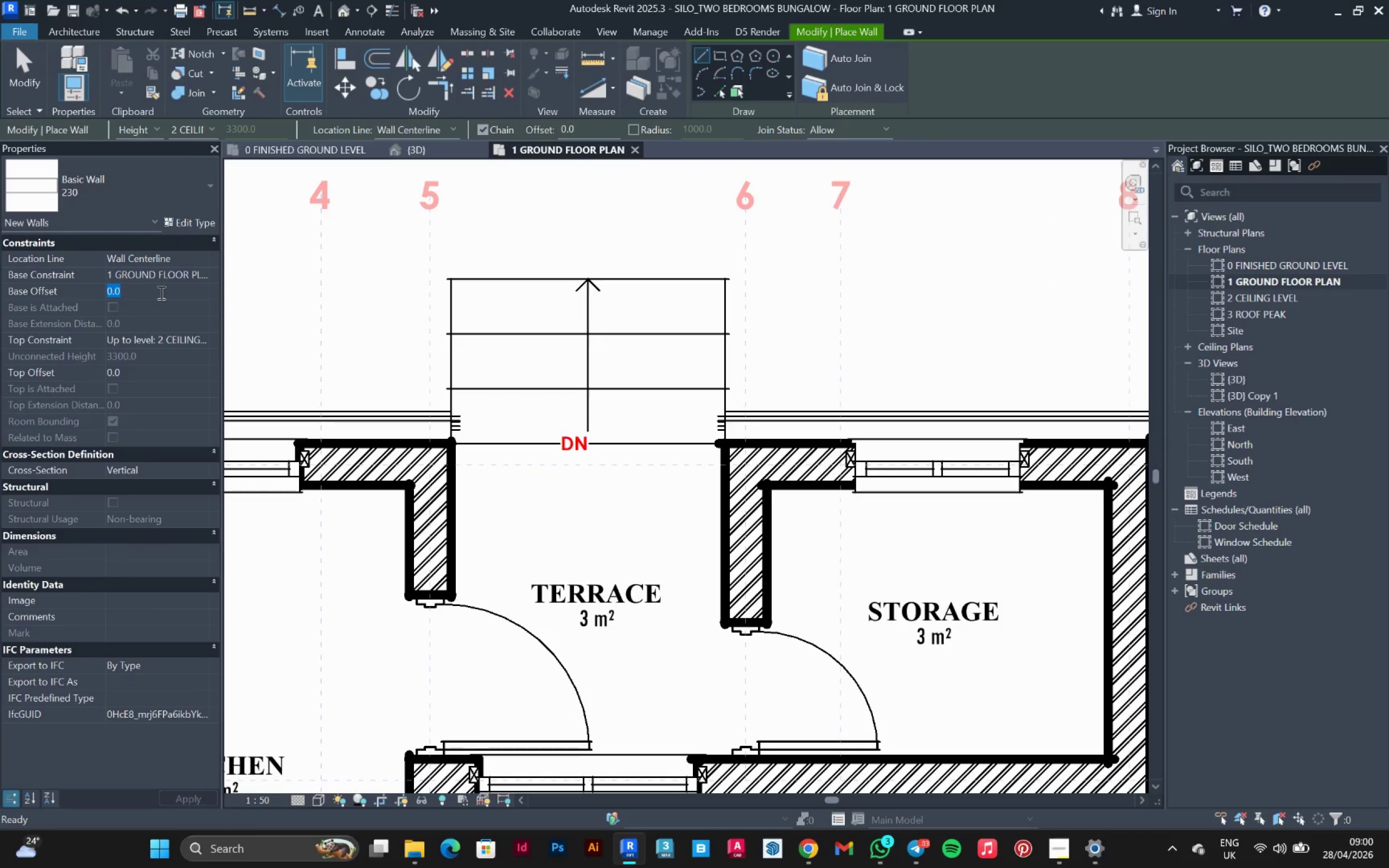 
type(900)
key(Backspace)
key(Backspace)
key(Backspace)
 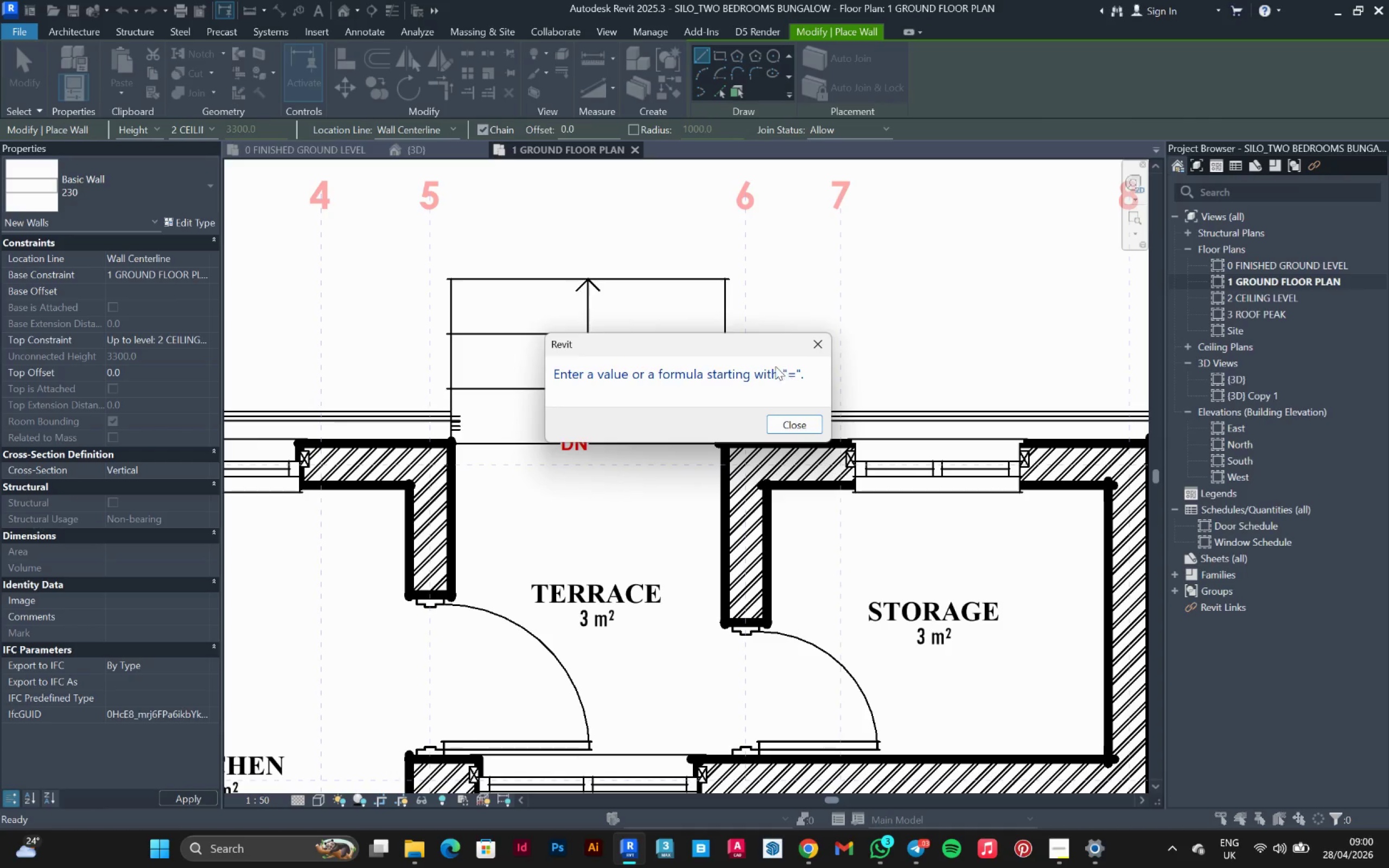 
left_click([820, 341])
 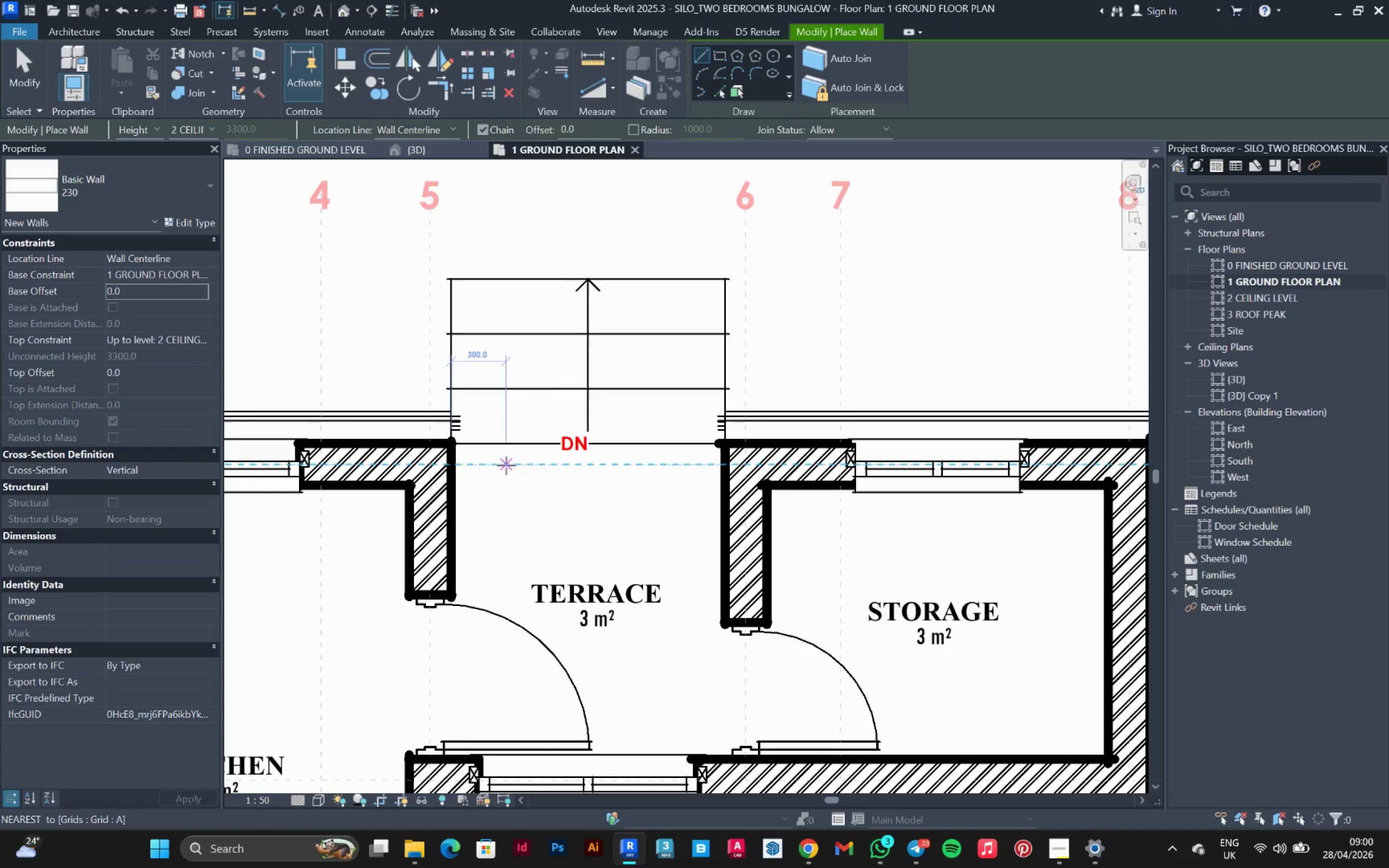 
left_click([486, 464])
 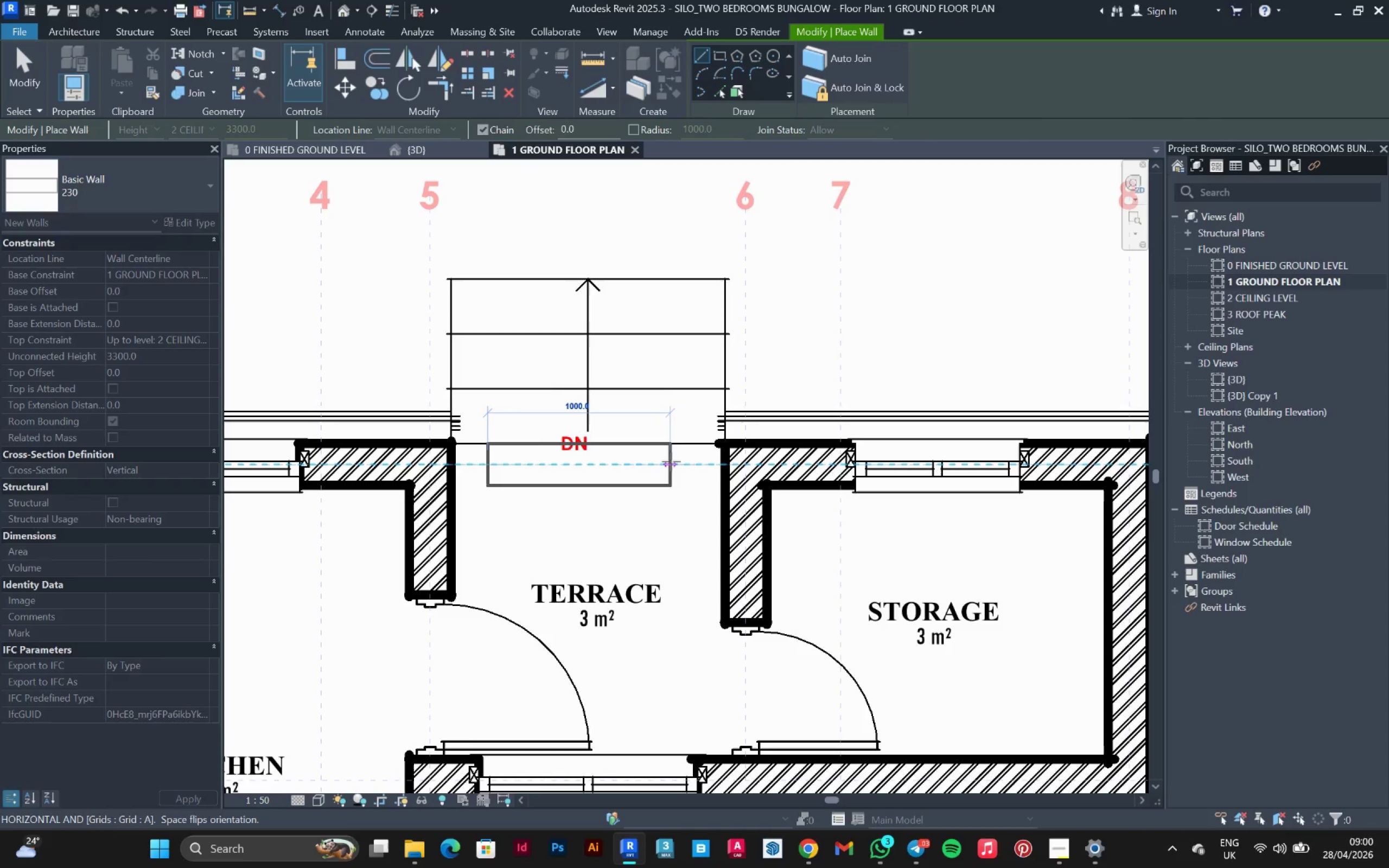 
left_click([671, 462])
 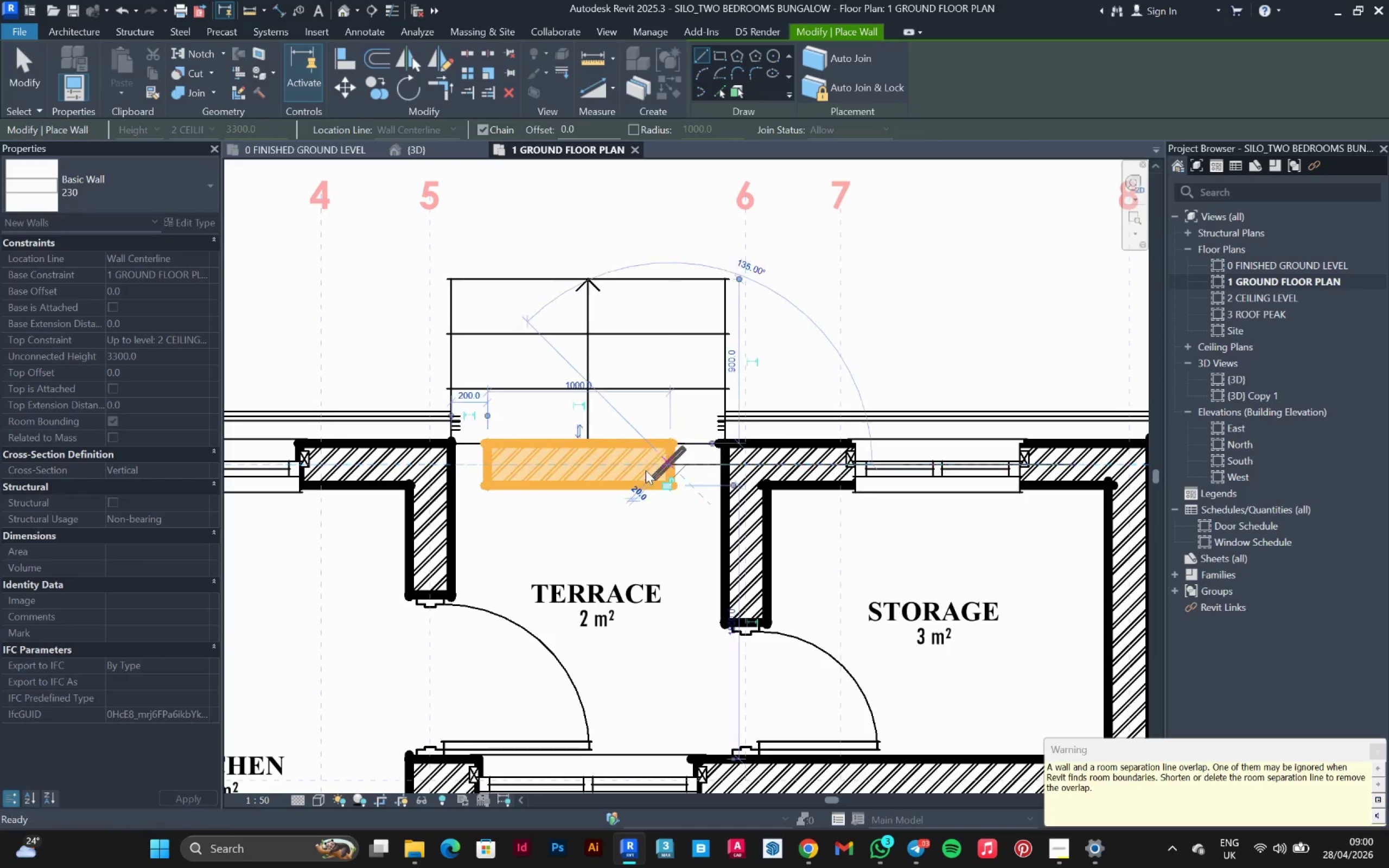 
key(Escape)
 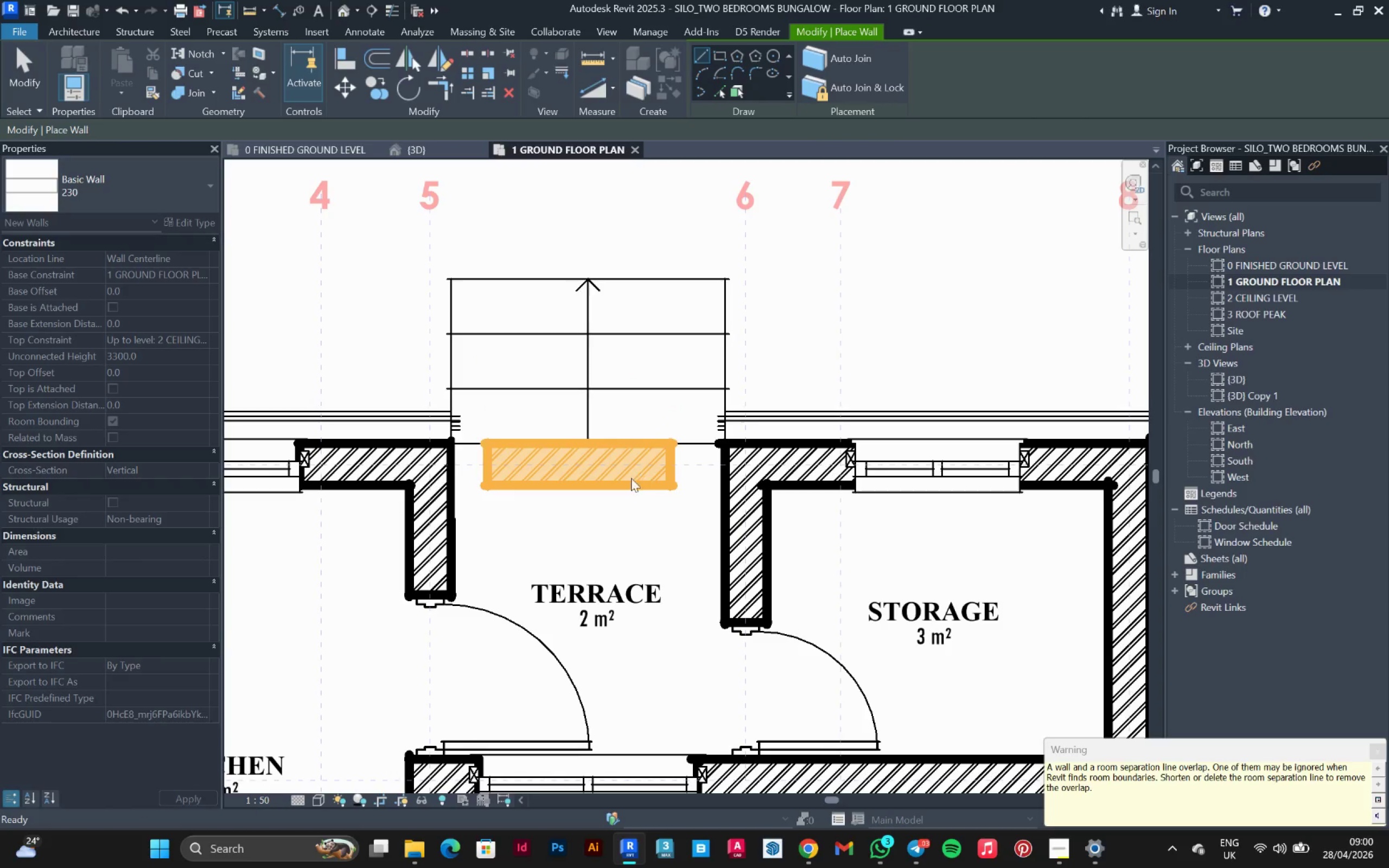 
key(Escape)
 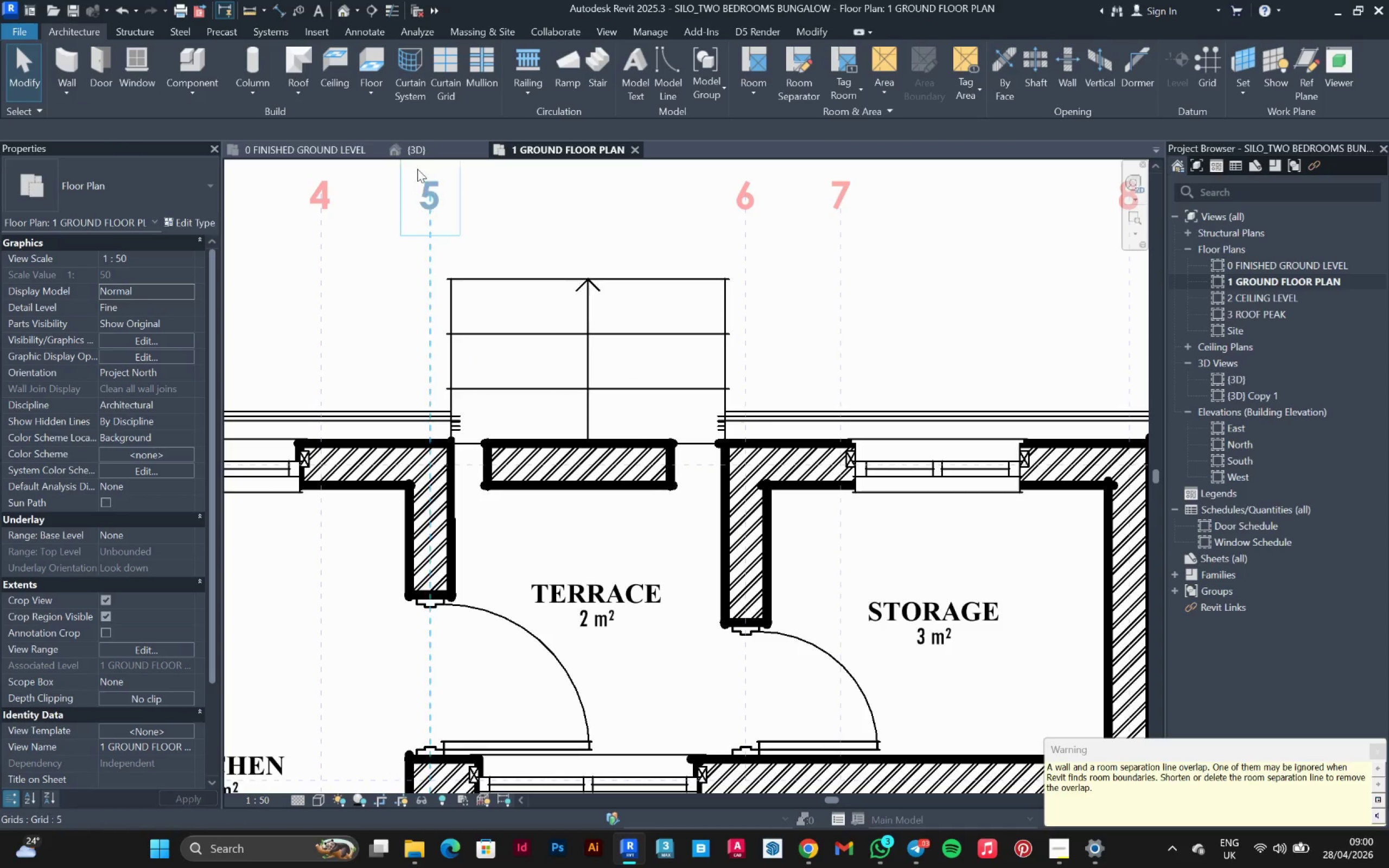 
left_click([425, 151])
 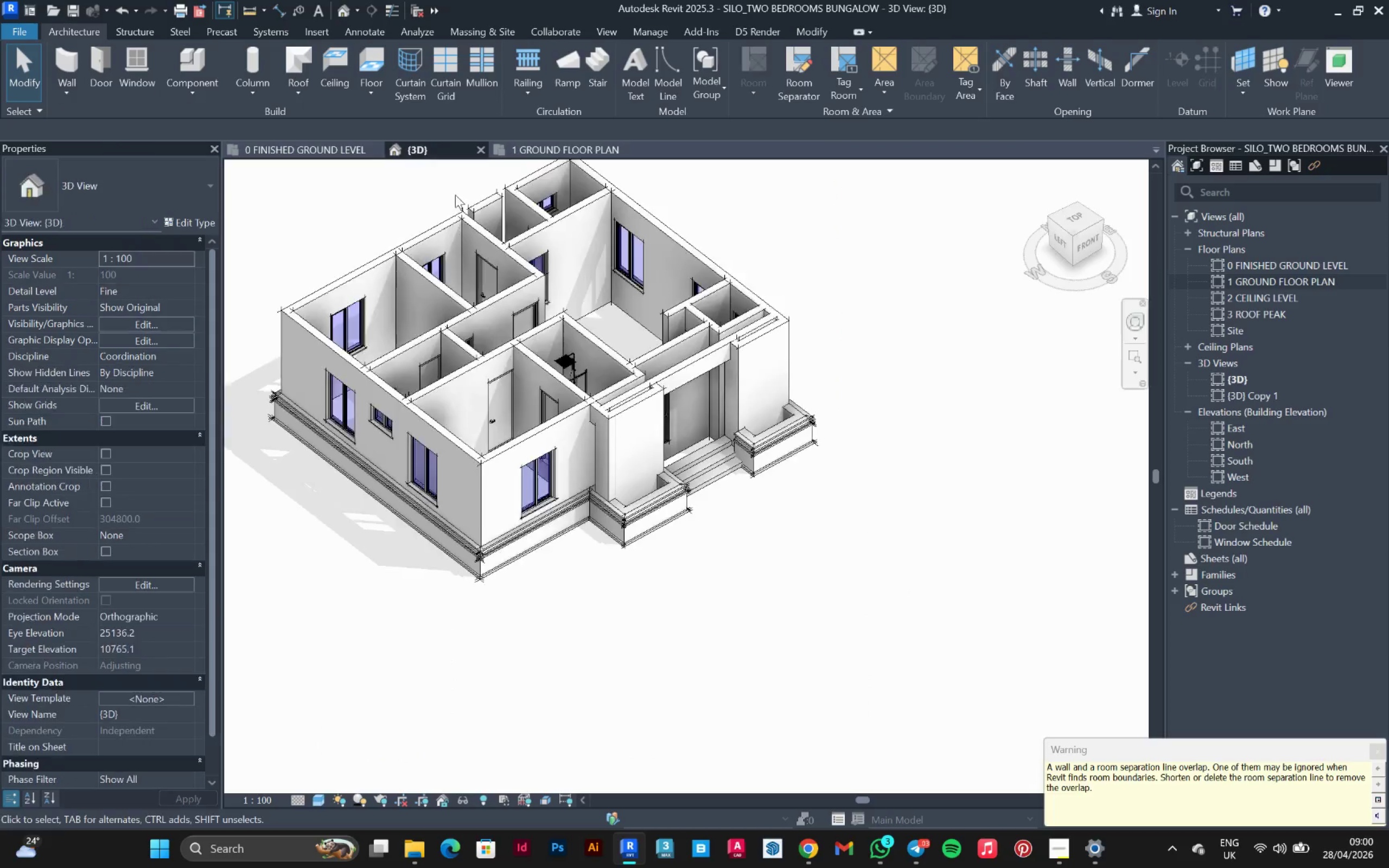 
hold_key(key=ShiftLeft, duration=0.57)
 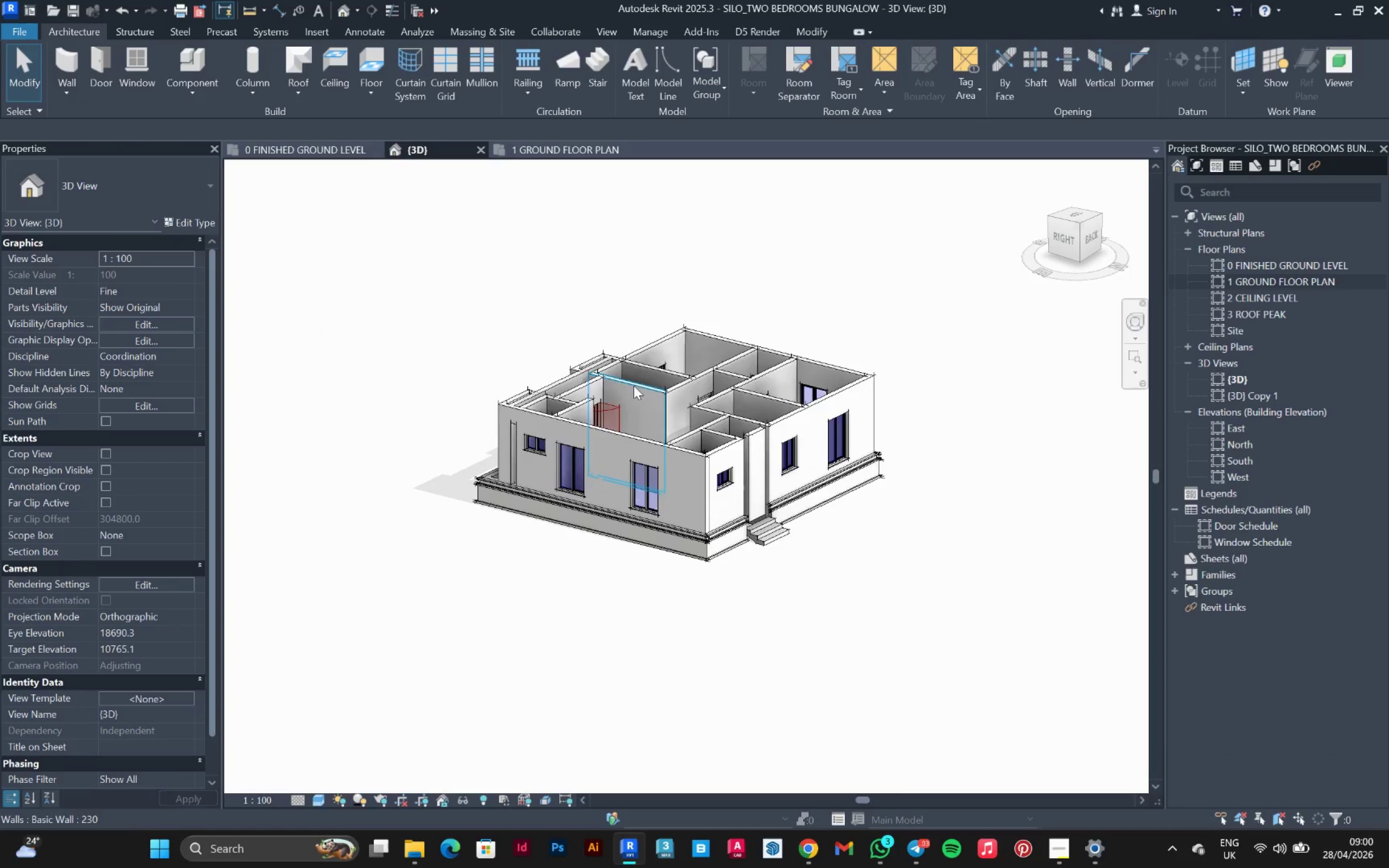 
scroll: coordinate [633, 380], scroll_direction: down, amount: 2.0
 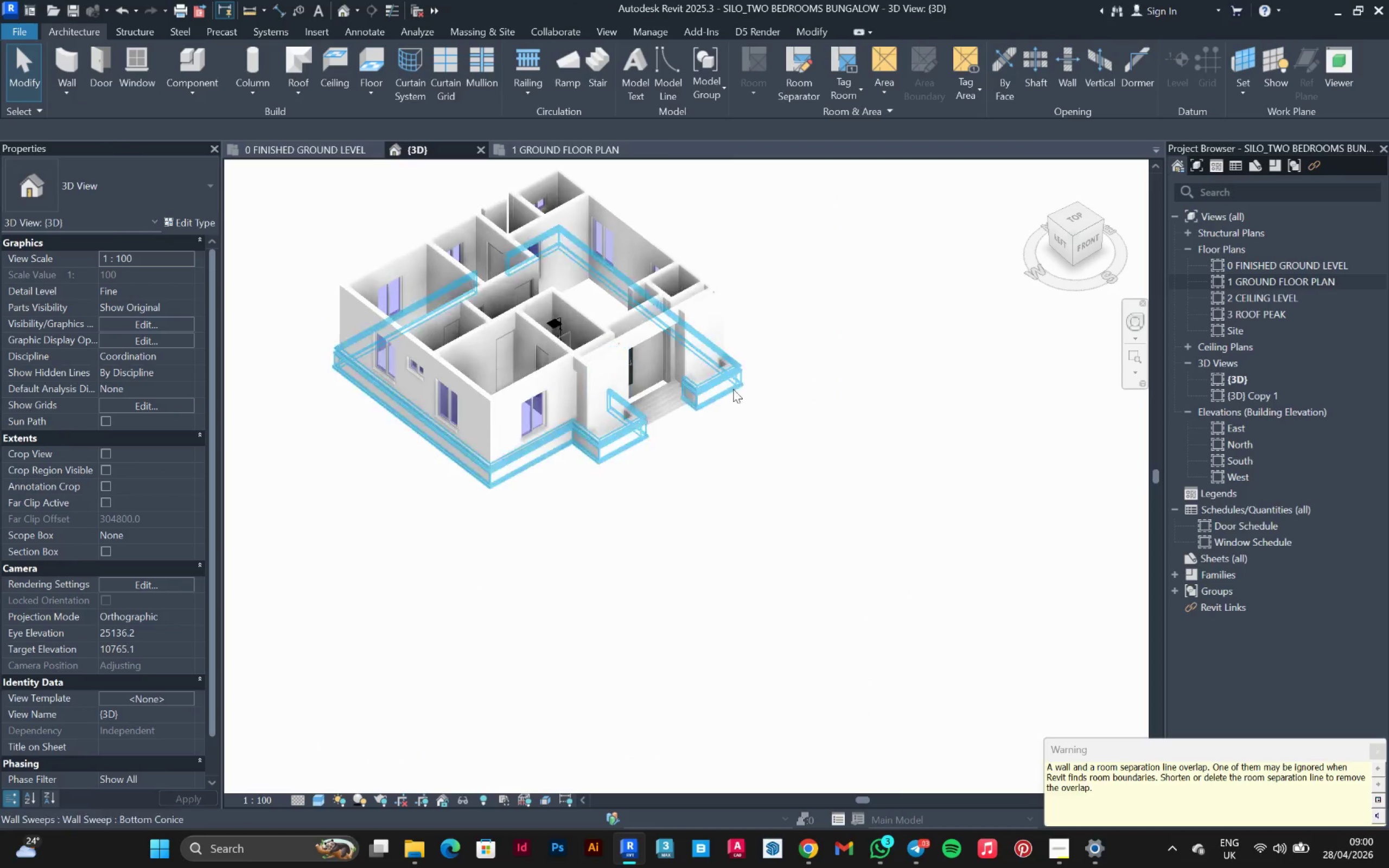 
hold_key(key=ShiftLeft, duration=0.32)
 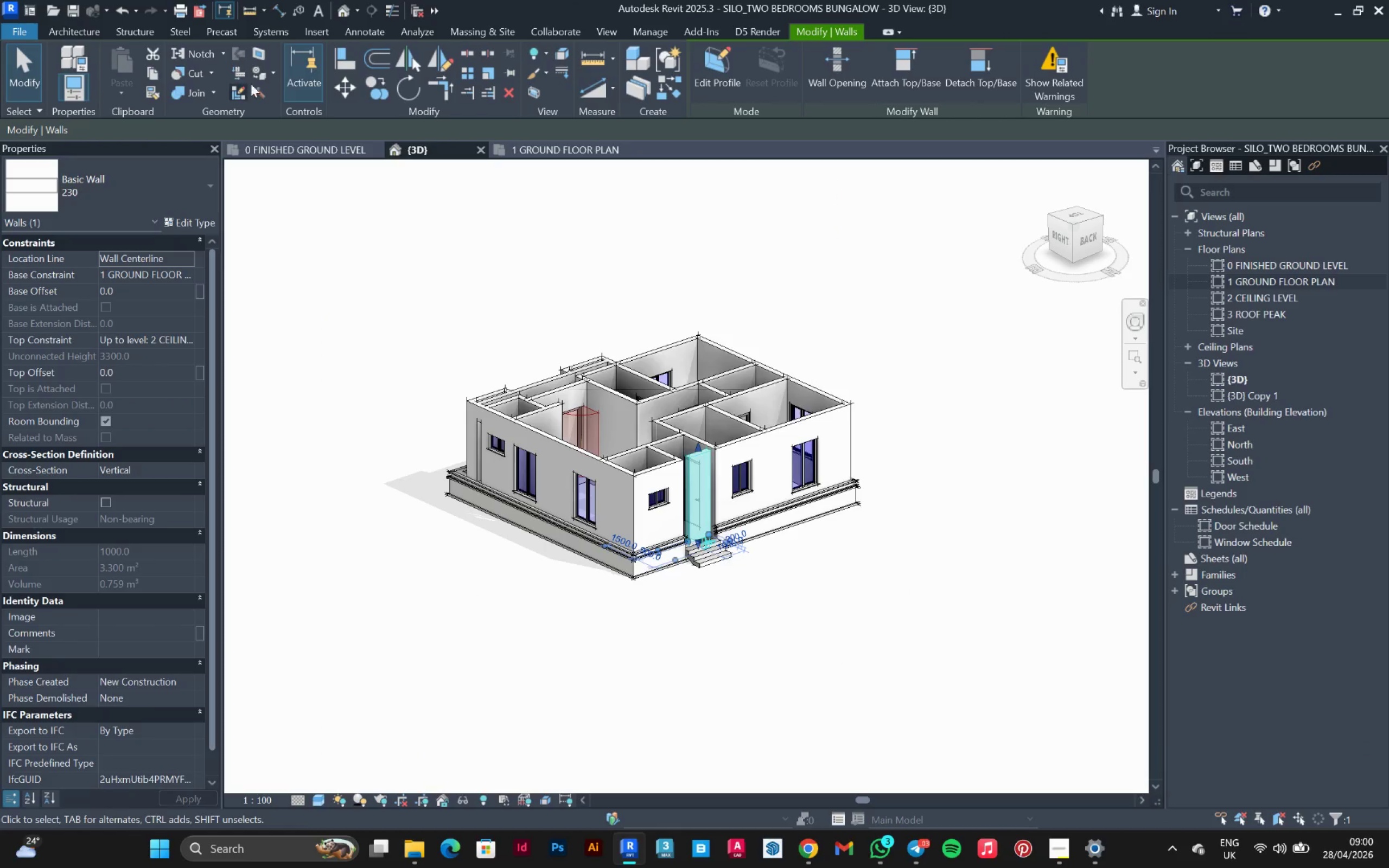 
left_click([352, 58])
 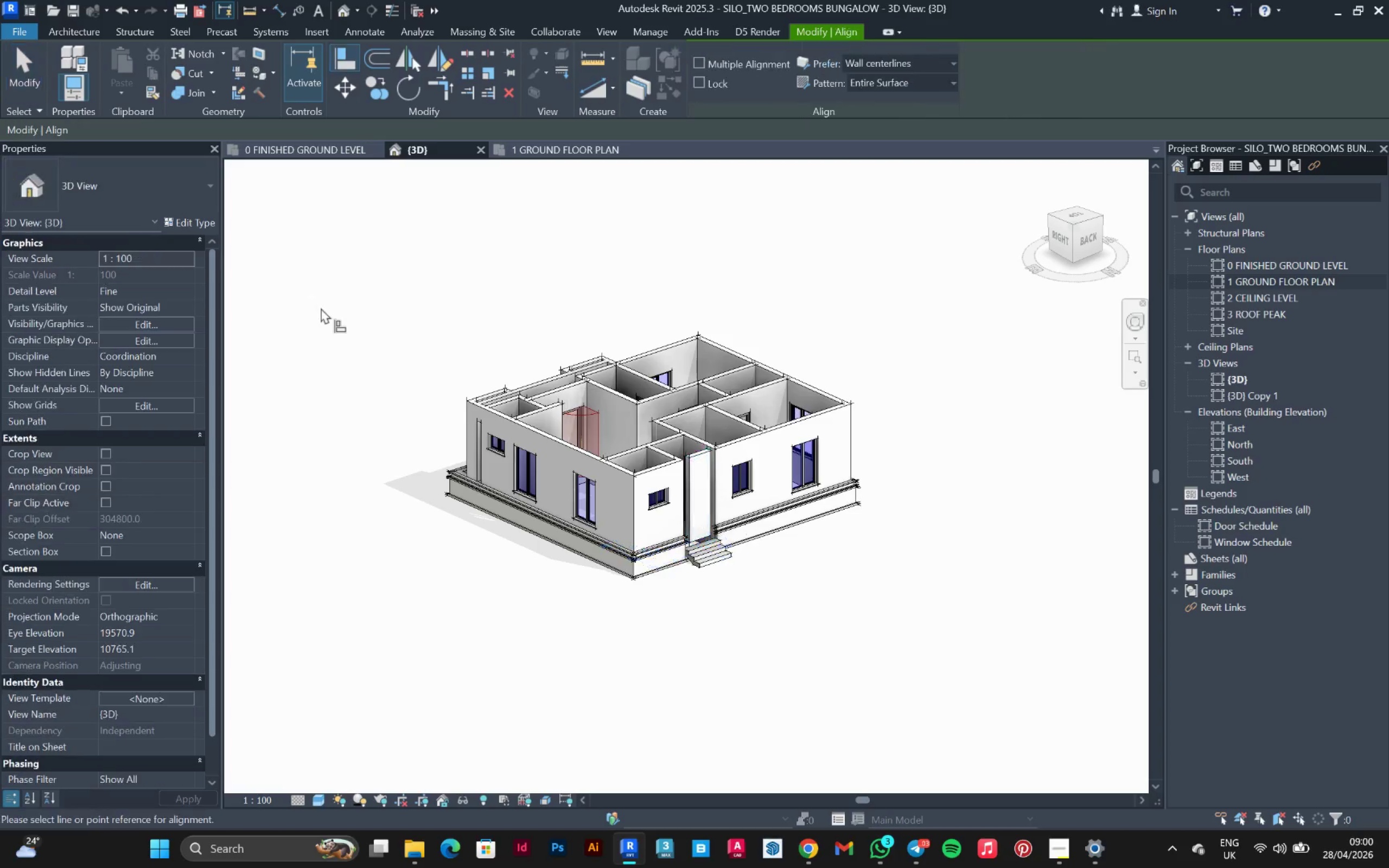 
hold_key(key=ShiftLeft, duration=0.72)
 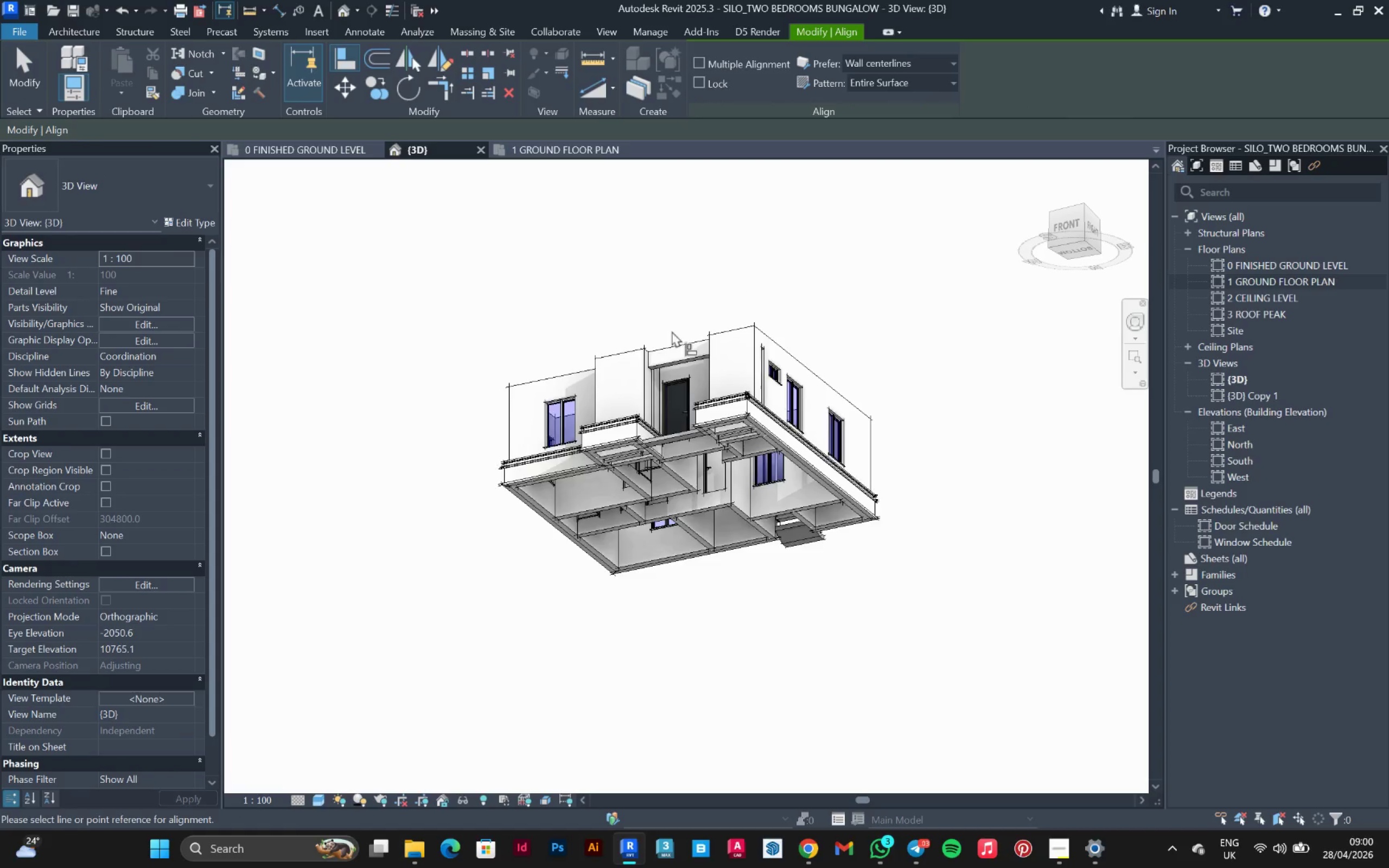 
scroll: coordinate [679, 374], scroll_direction: up, amount: 9.0
 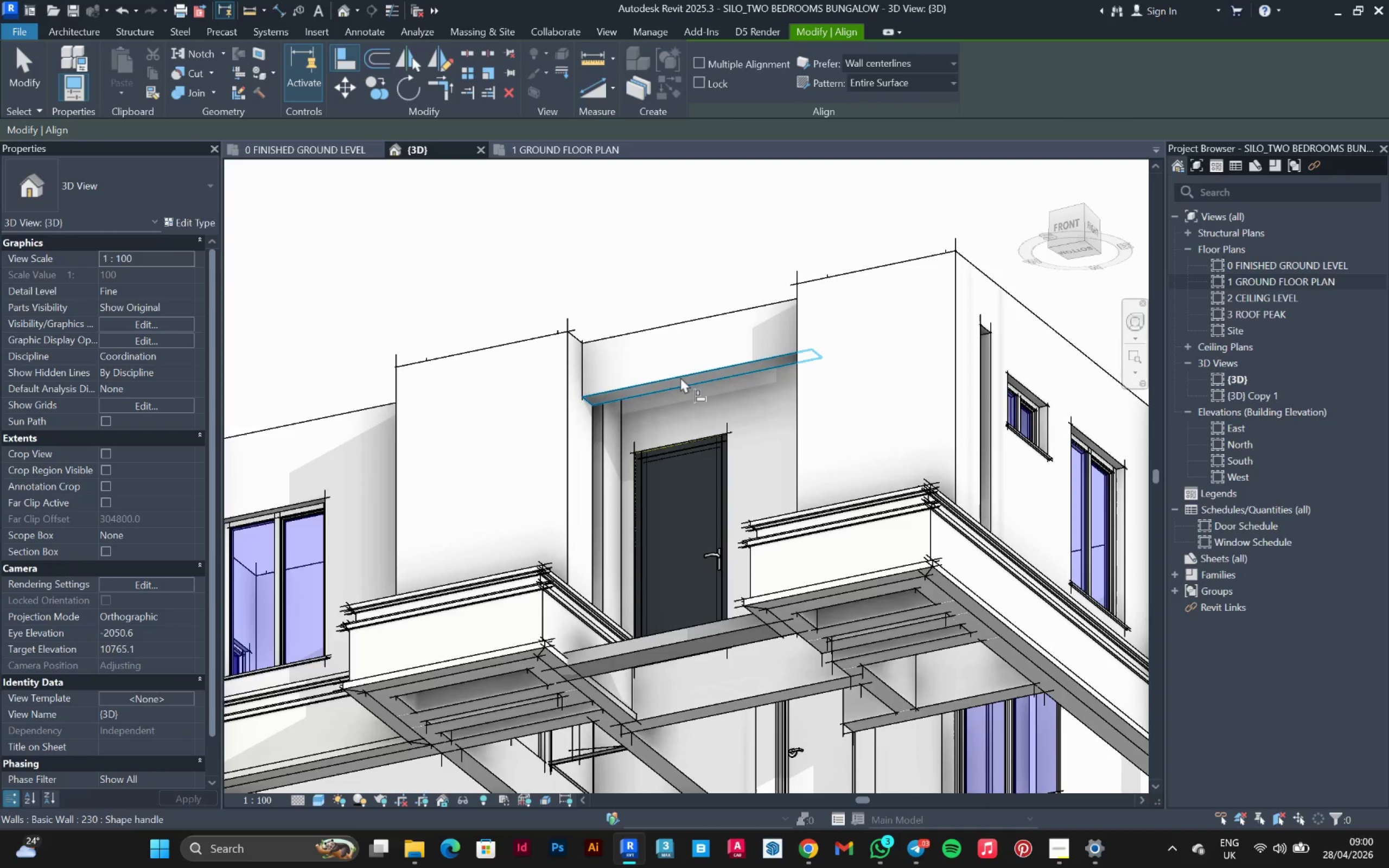 
left_click([680, 377])
 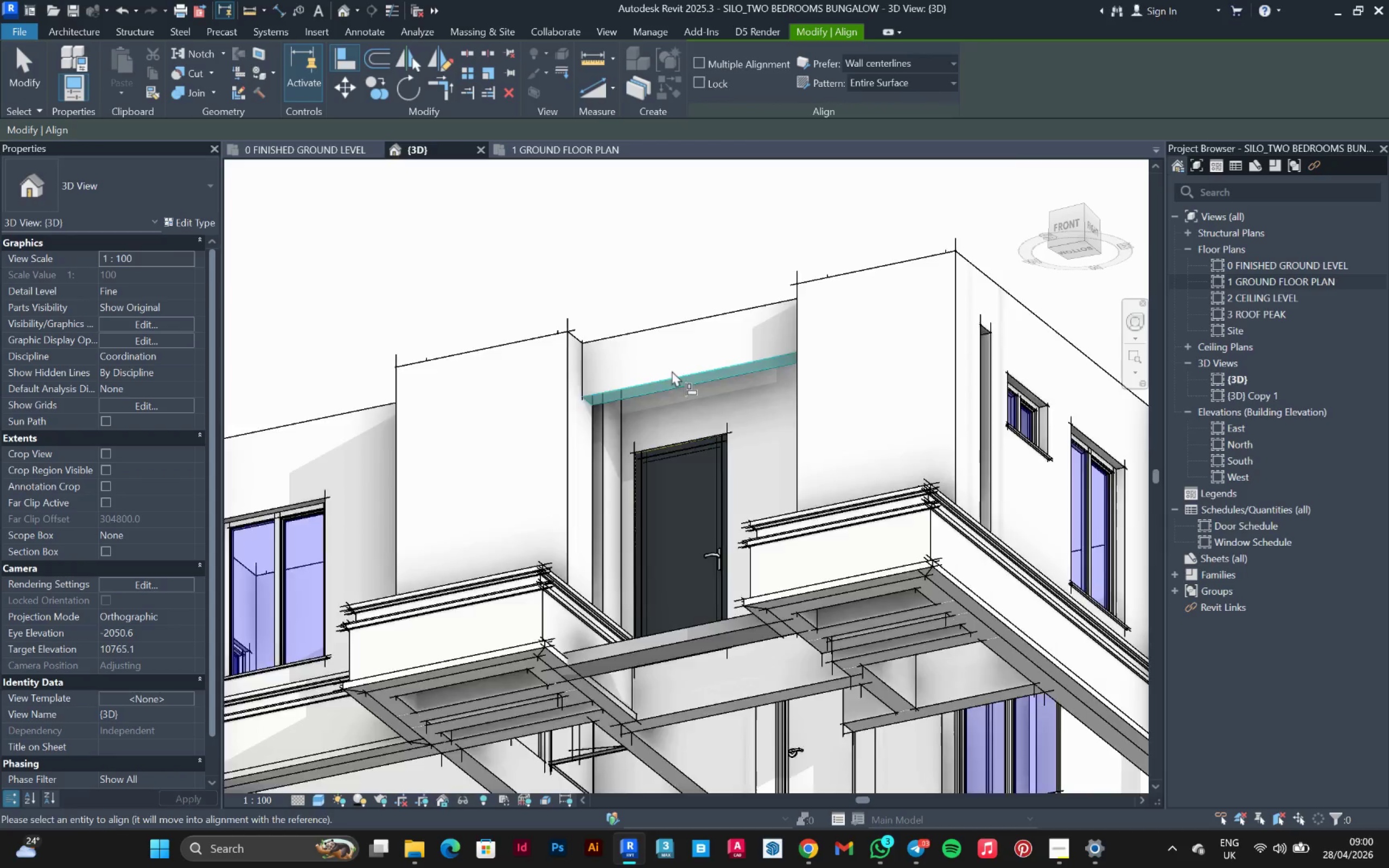 
hold_key(key=ShiftLeft, duration=0.49)
 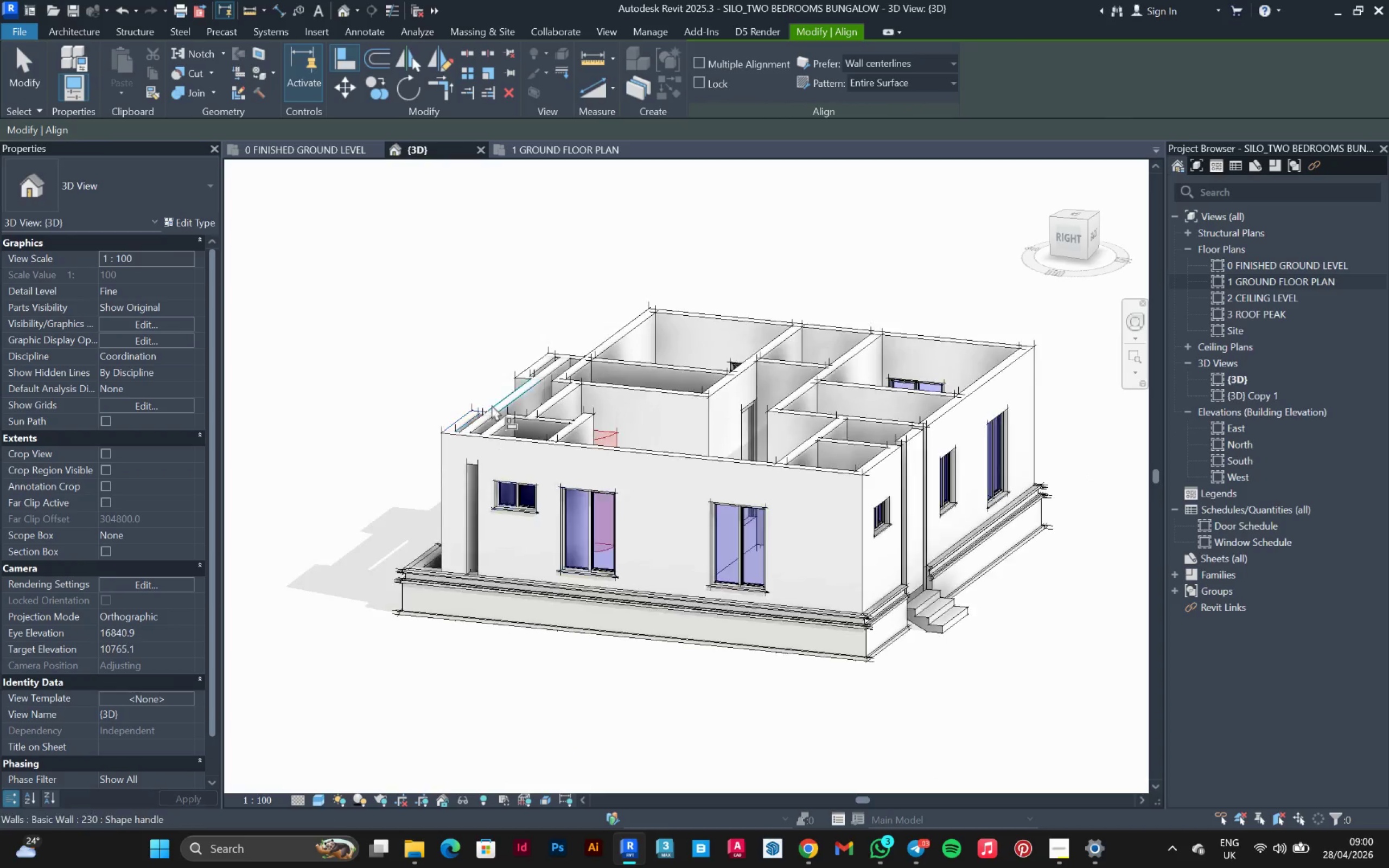 
scroll: coordinate [671, 366], scroll_direction: down, amount: 5.0
 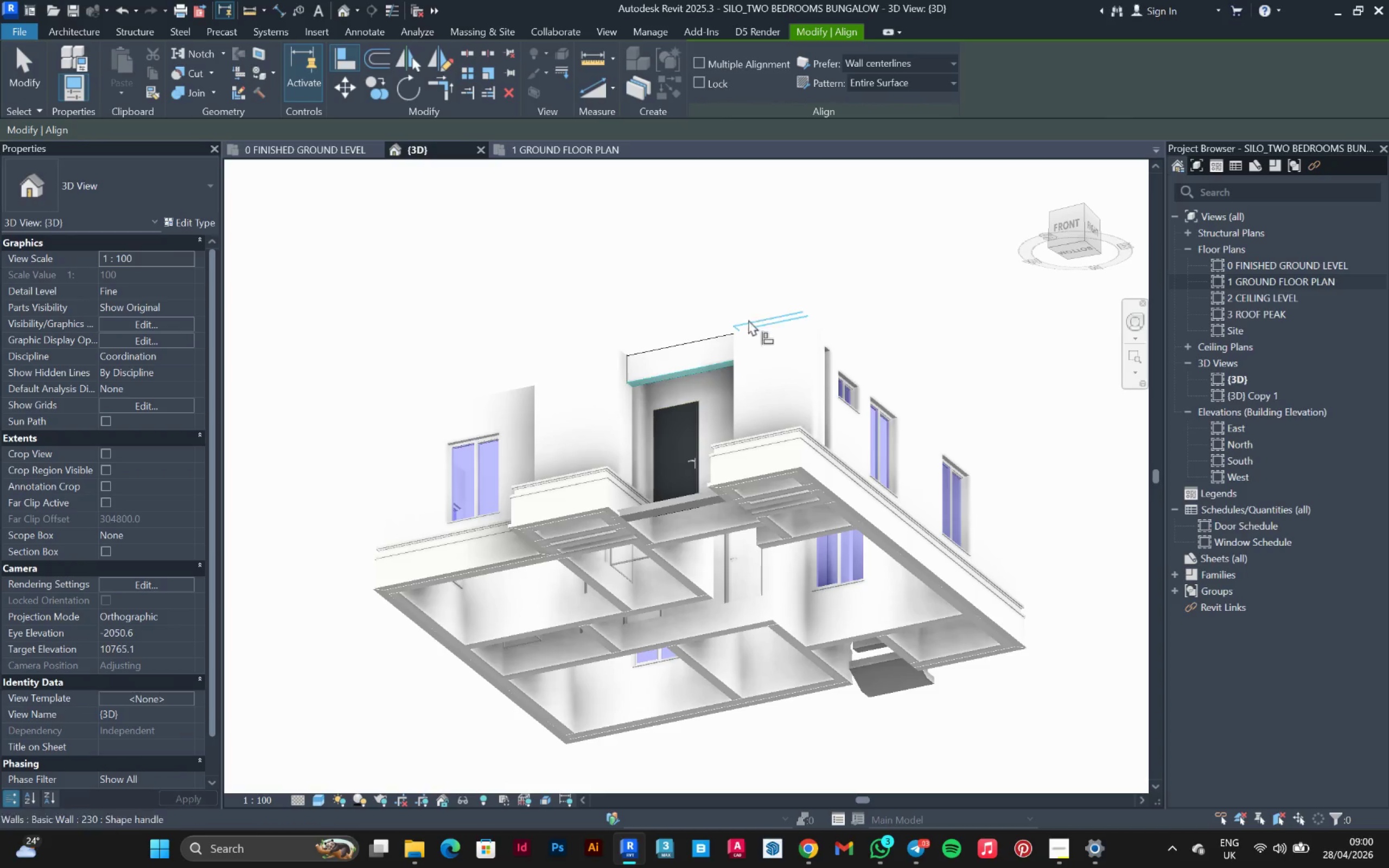 
scroll: coordinate [719, 514], scroll_direction: up, amount: 1.0
 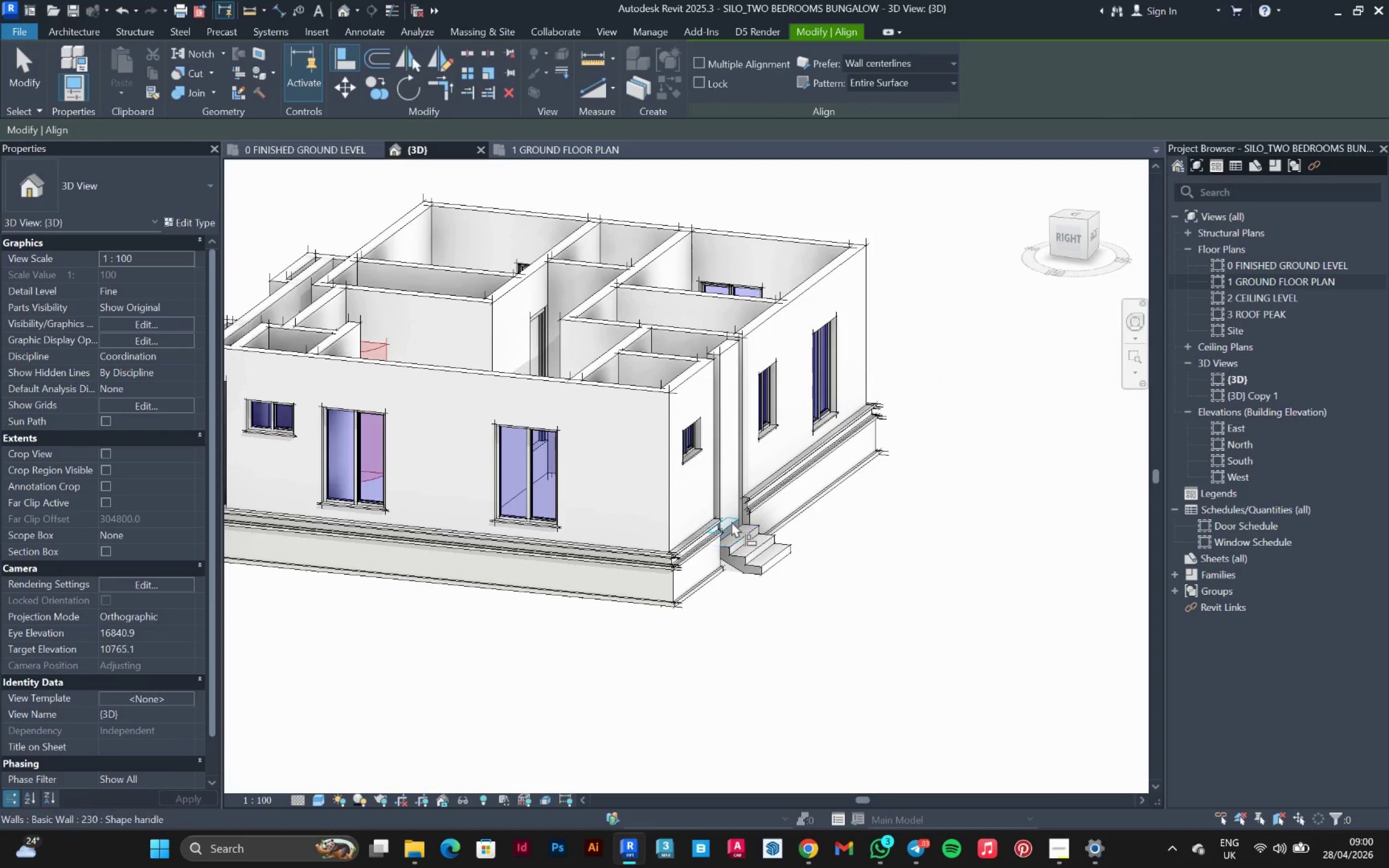 
left_click([731, 521])
 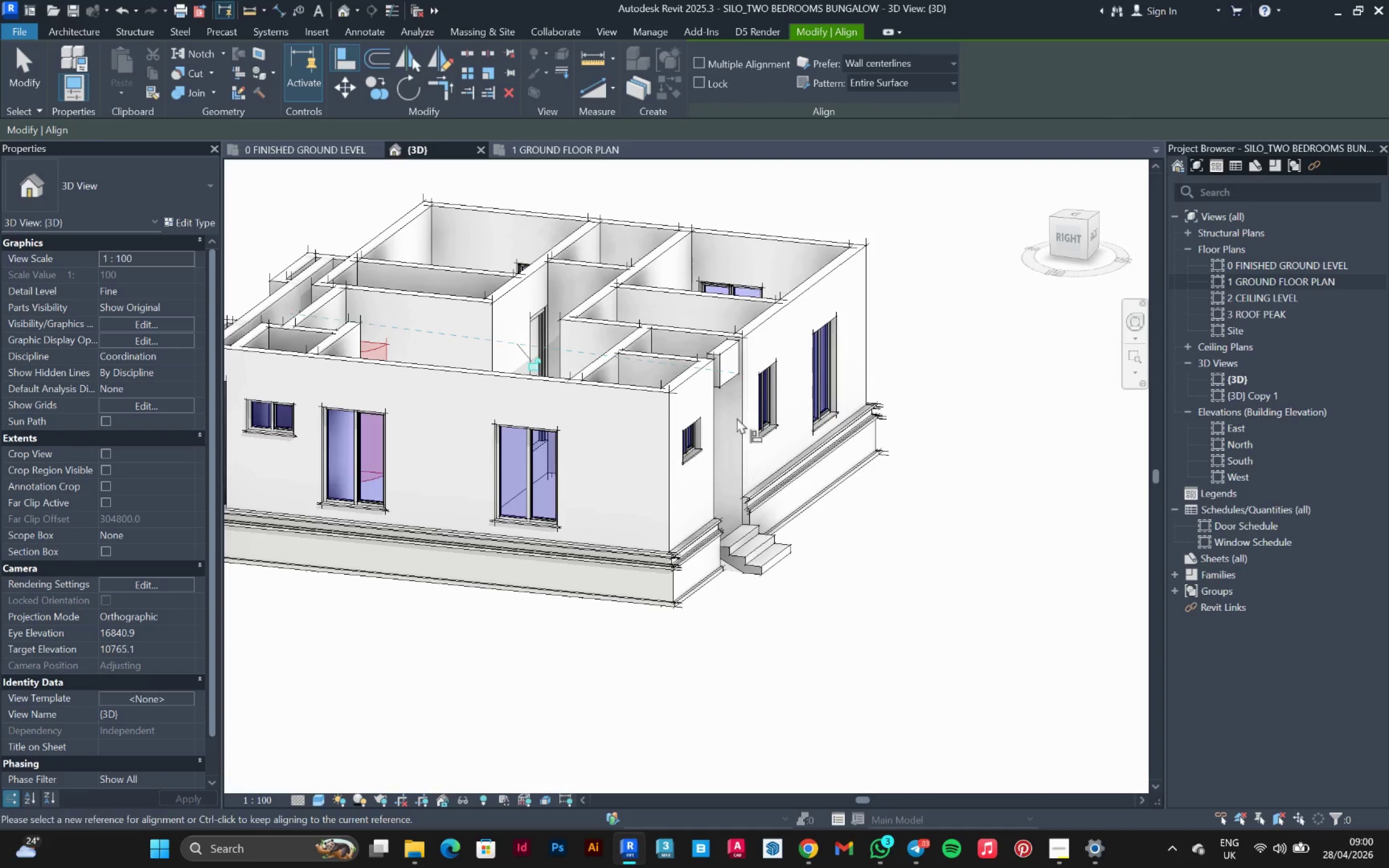 
hold_key(key=ShiftLeft, duration=0.64)
 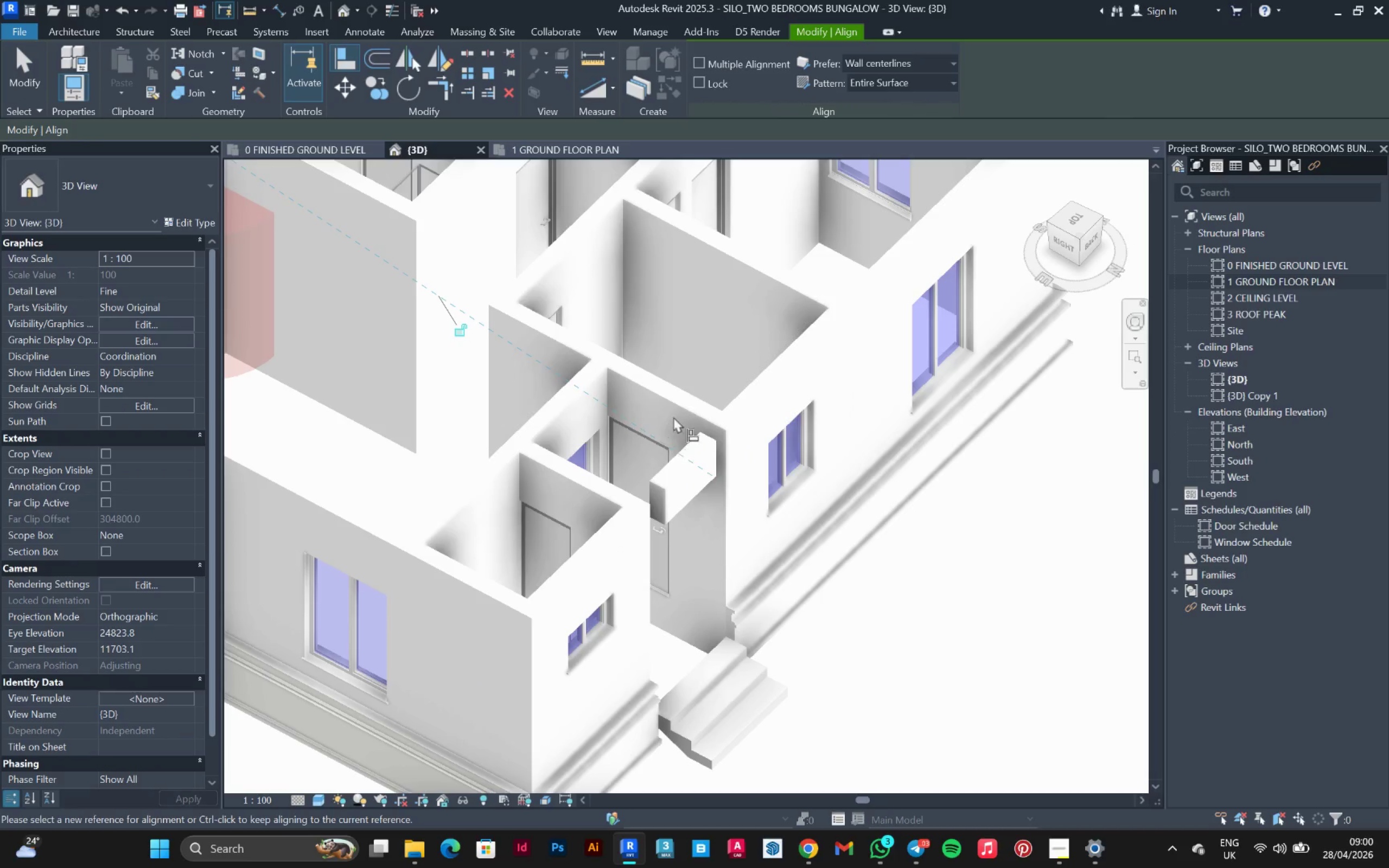 
hold_key(key=ShiftLeft, duration=3.81)
scroll: coordinate [667, 435], scroll_direction: up, amount: 3.0
 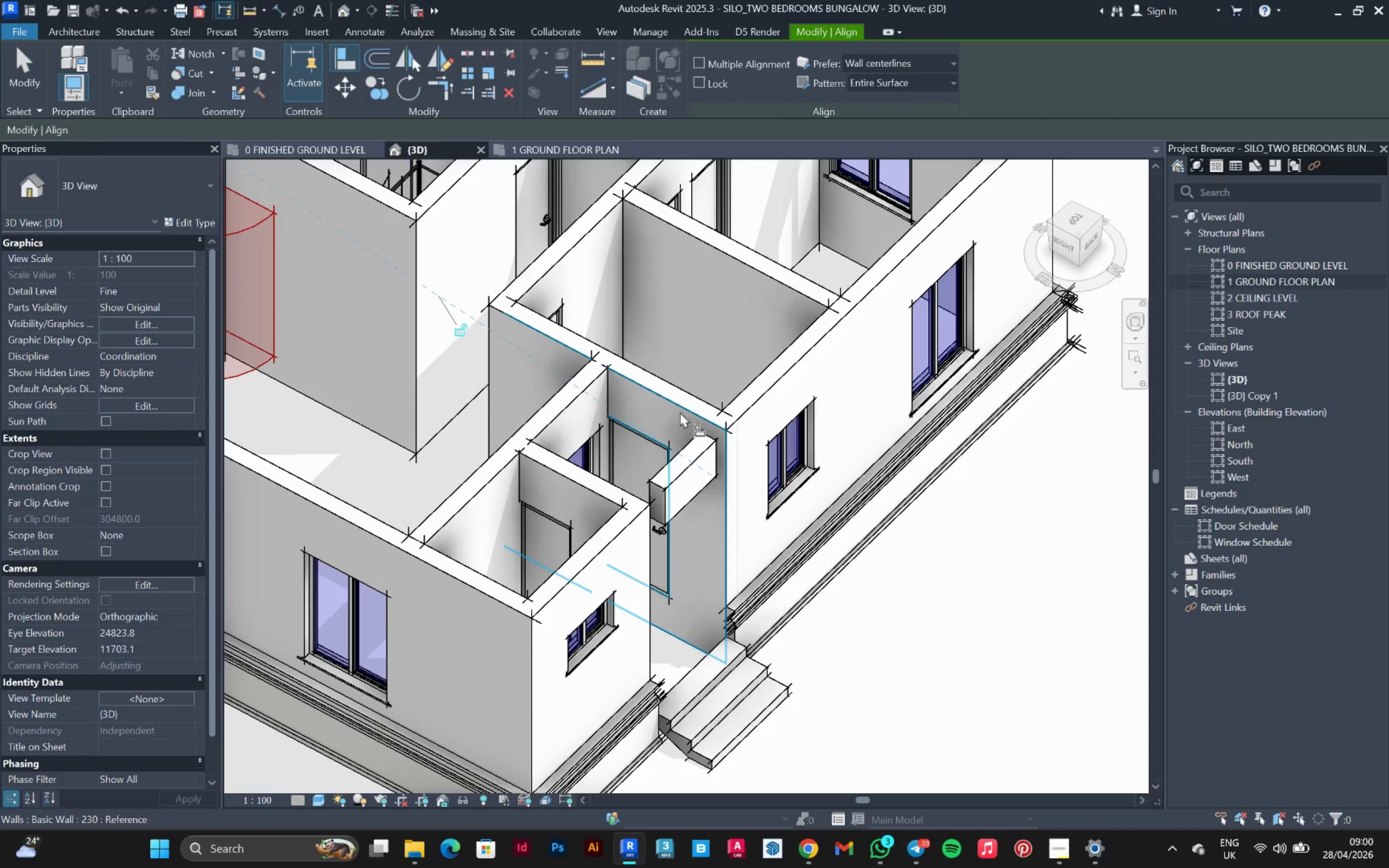 
left_click([680, 412])
 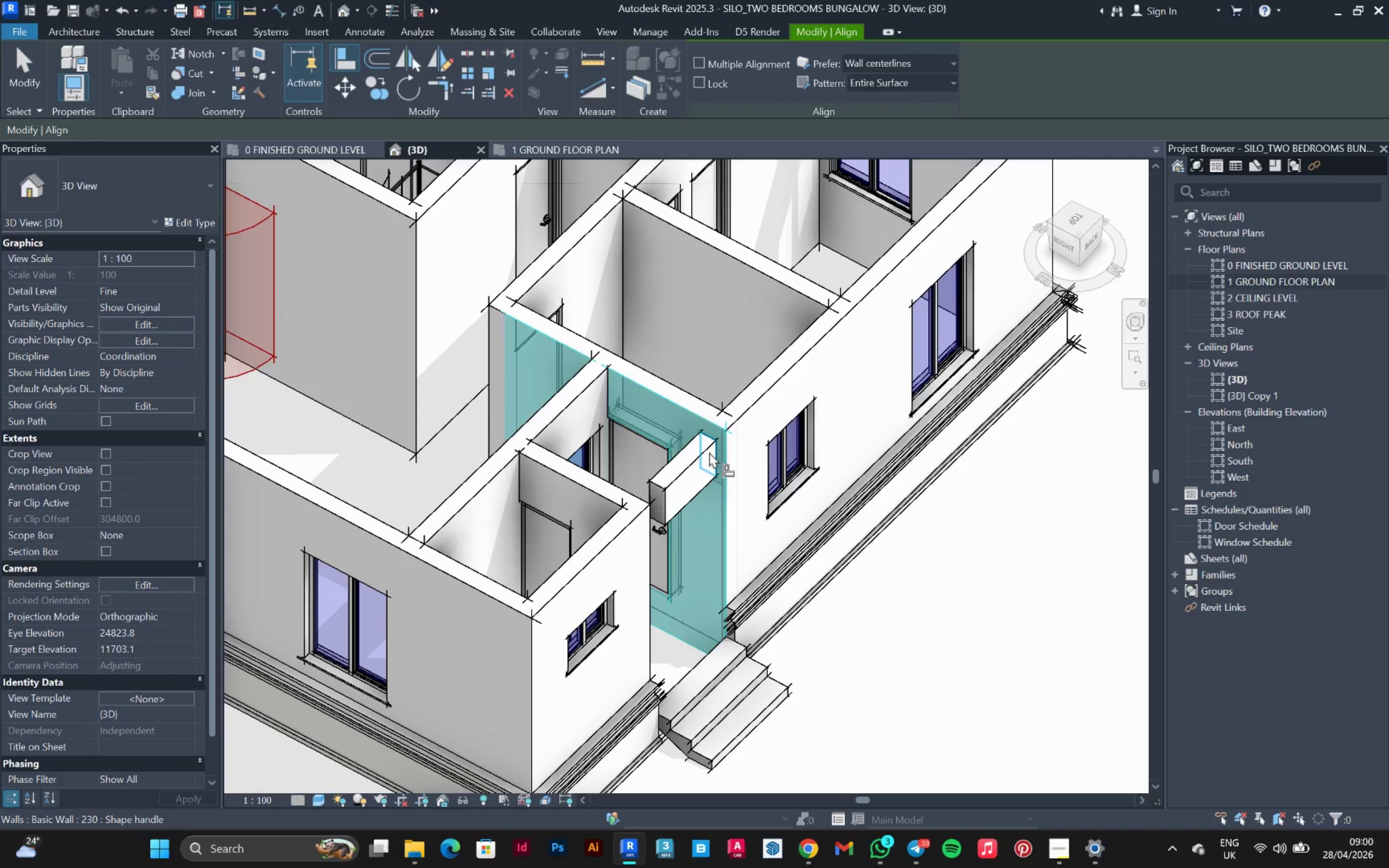 
left_click([709, 452])
 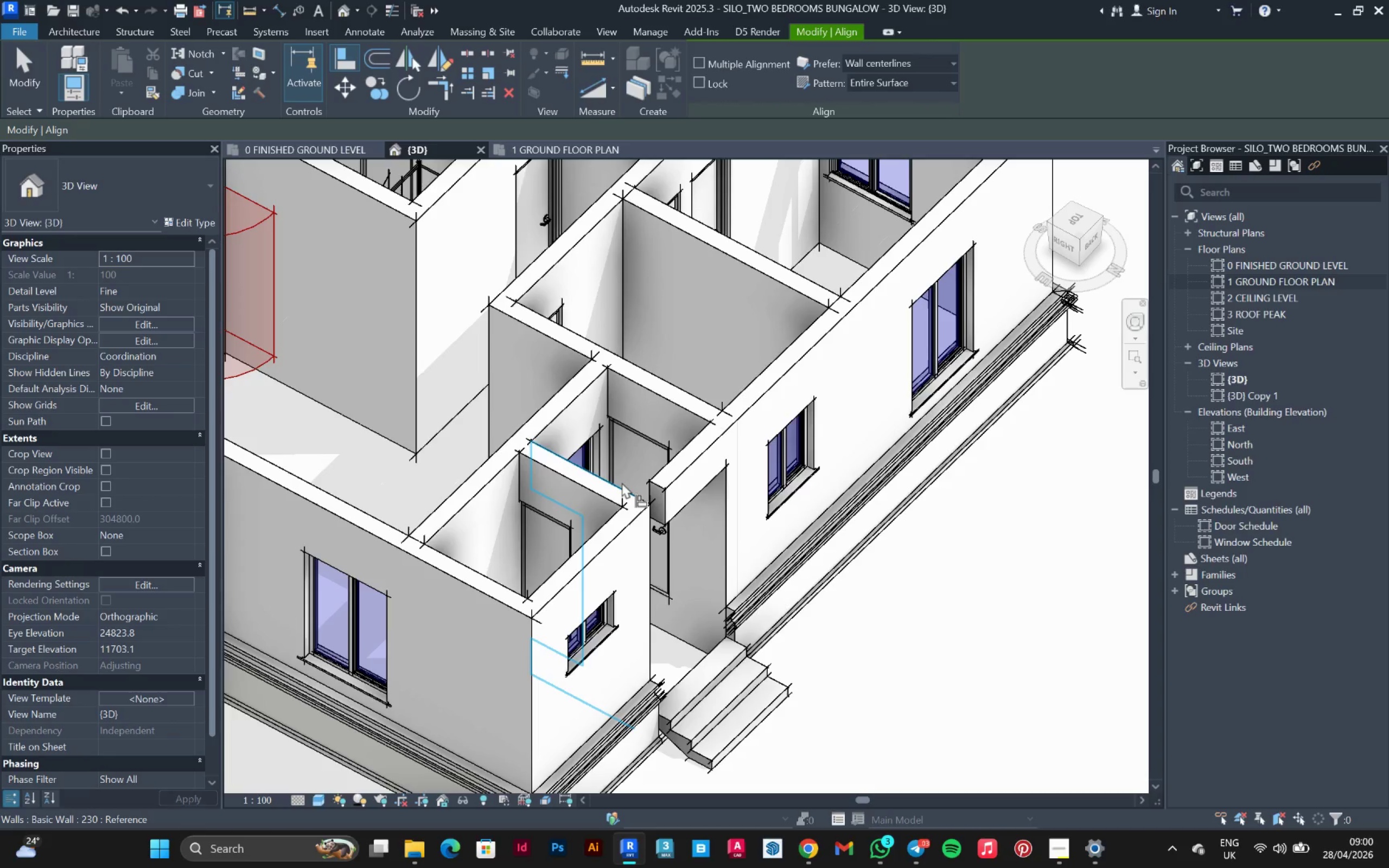 
left_click([622, 482])
 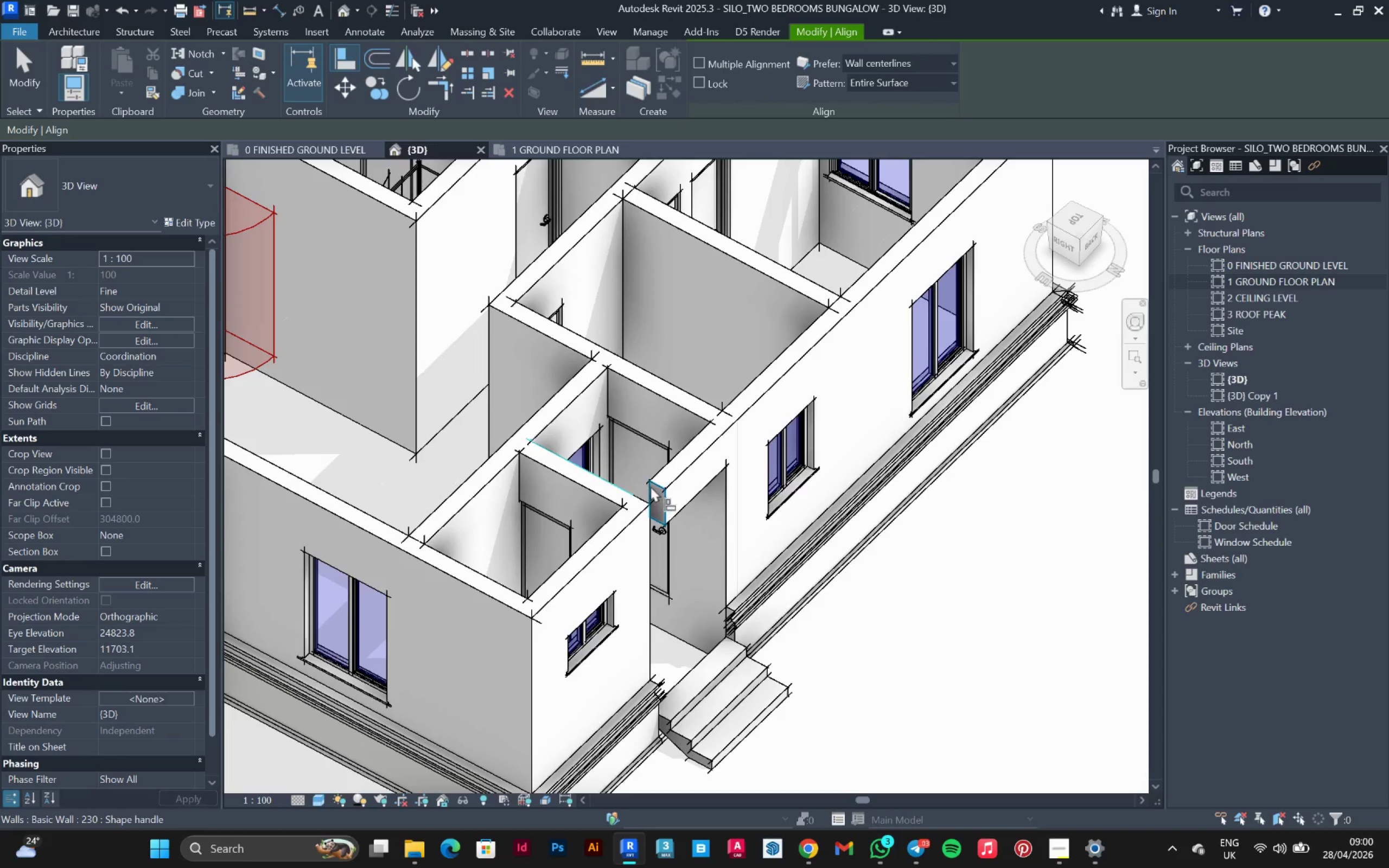 
left_click([651, 486])
 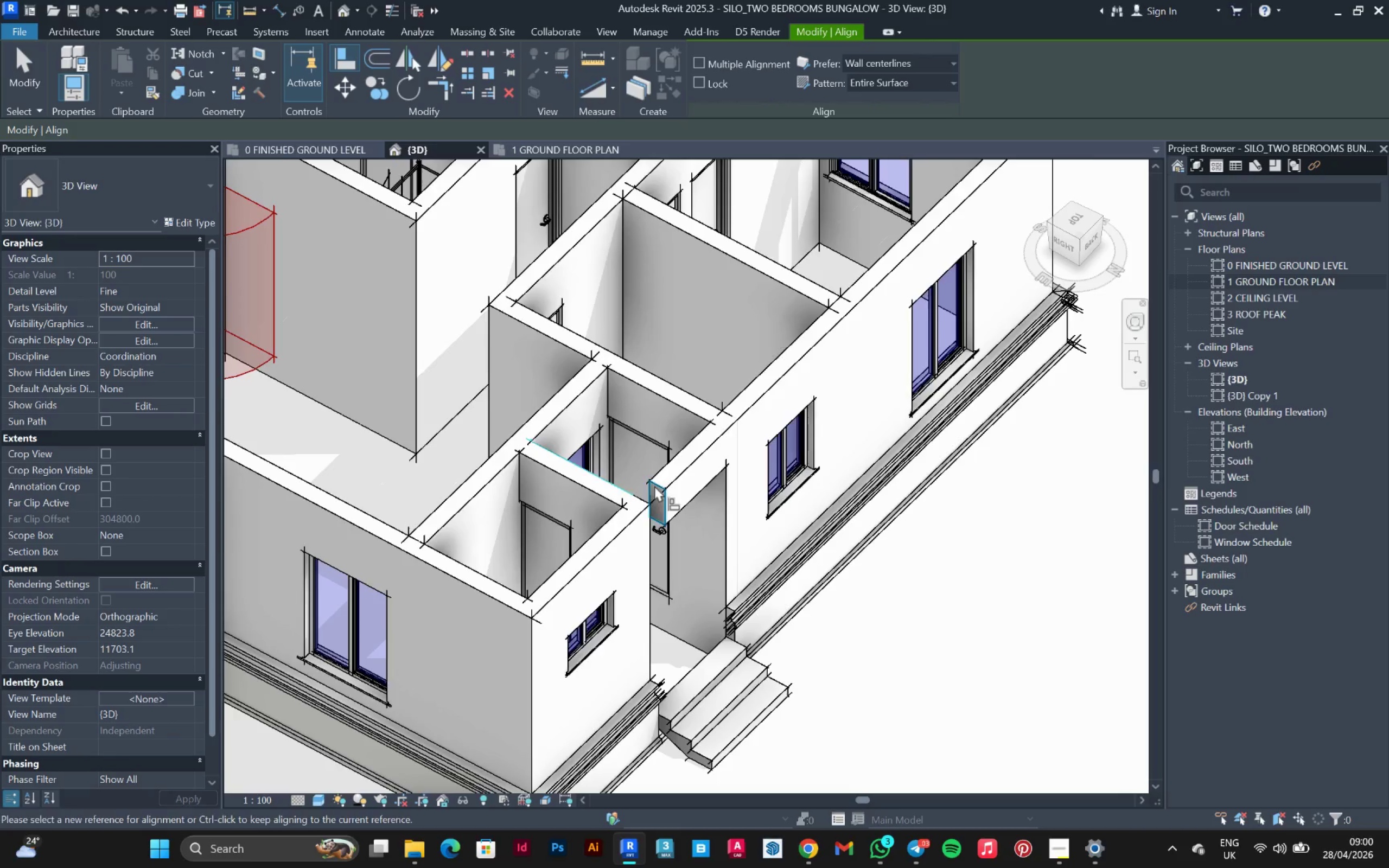 
hold_key(key=ShiftLeft, duration=0.5)
 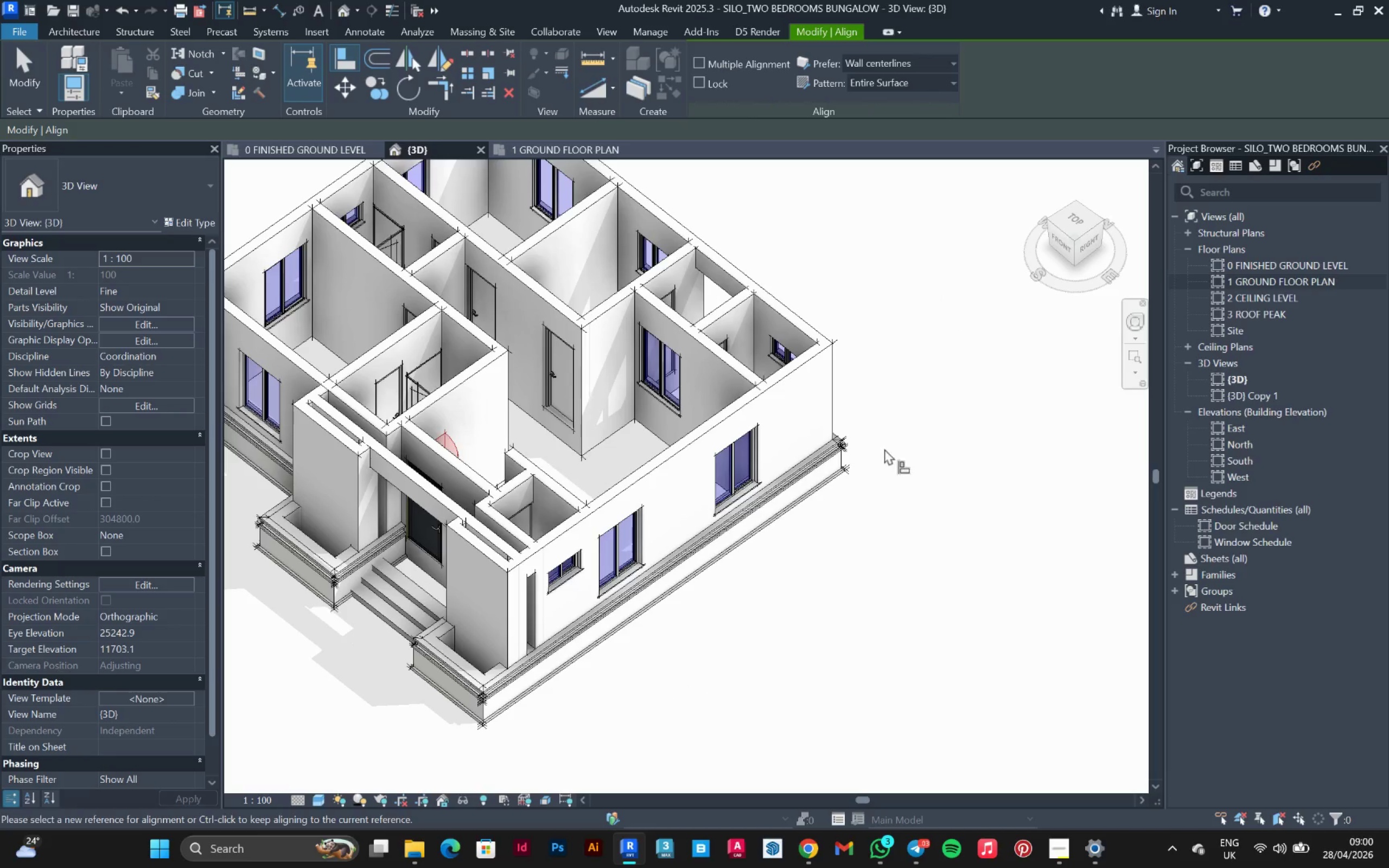 
scroll: coordinate [678, 456], scroll_direction: down, amount: 4.0
 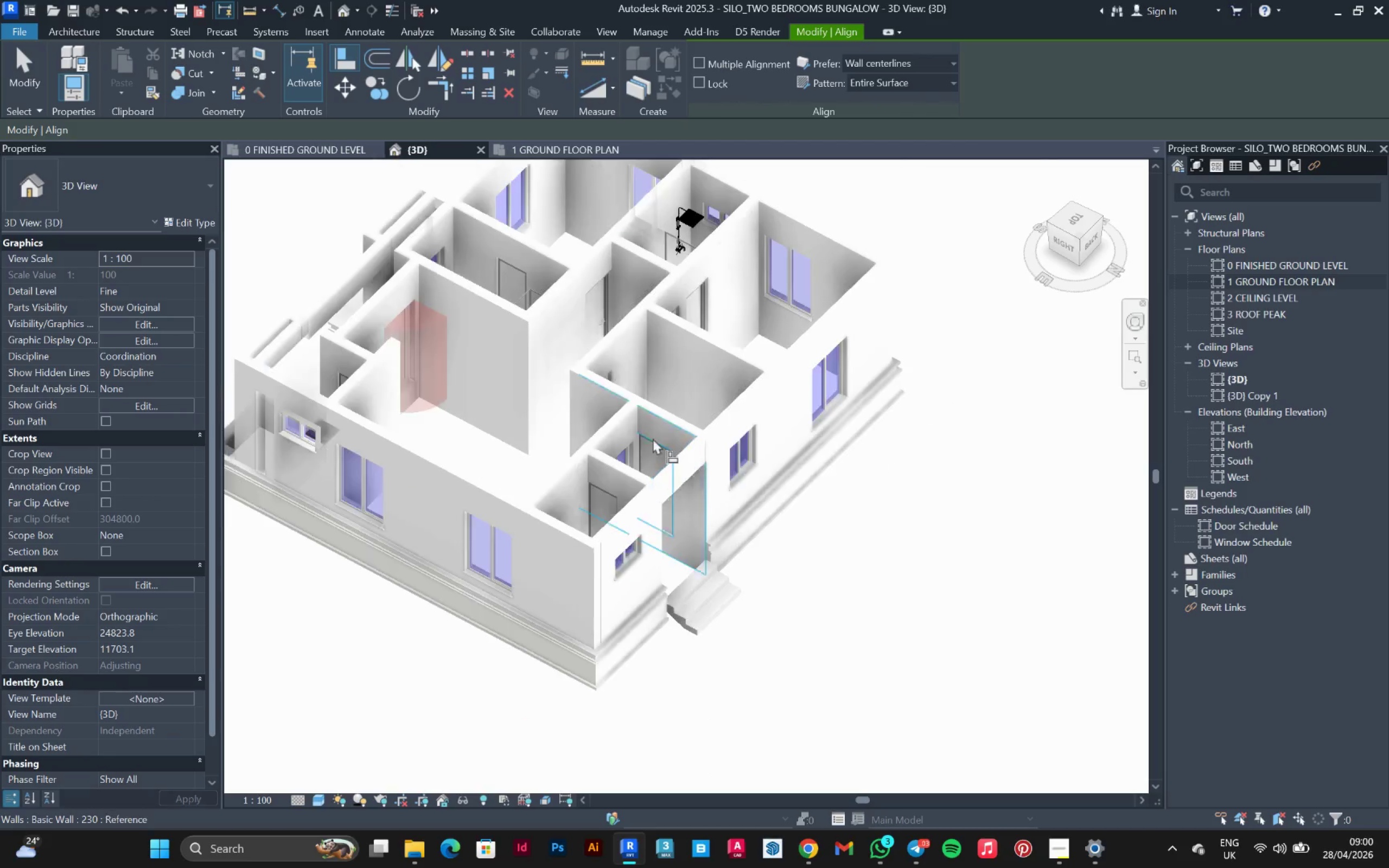 
key(Escape)
 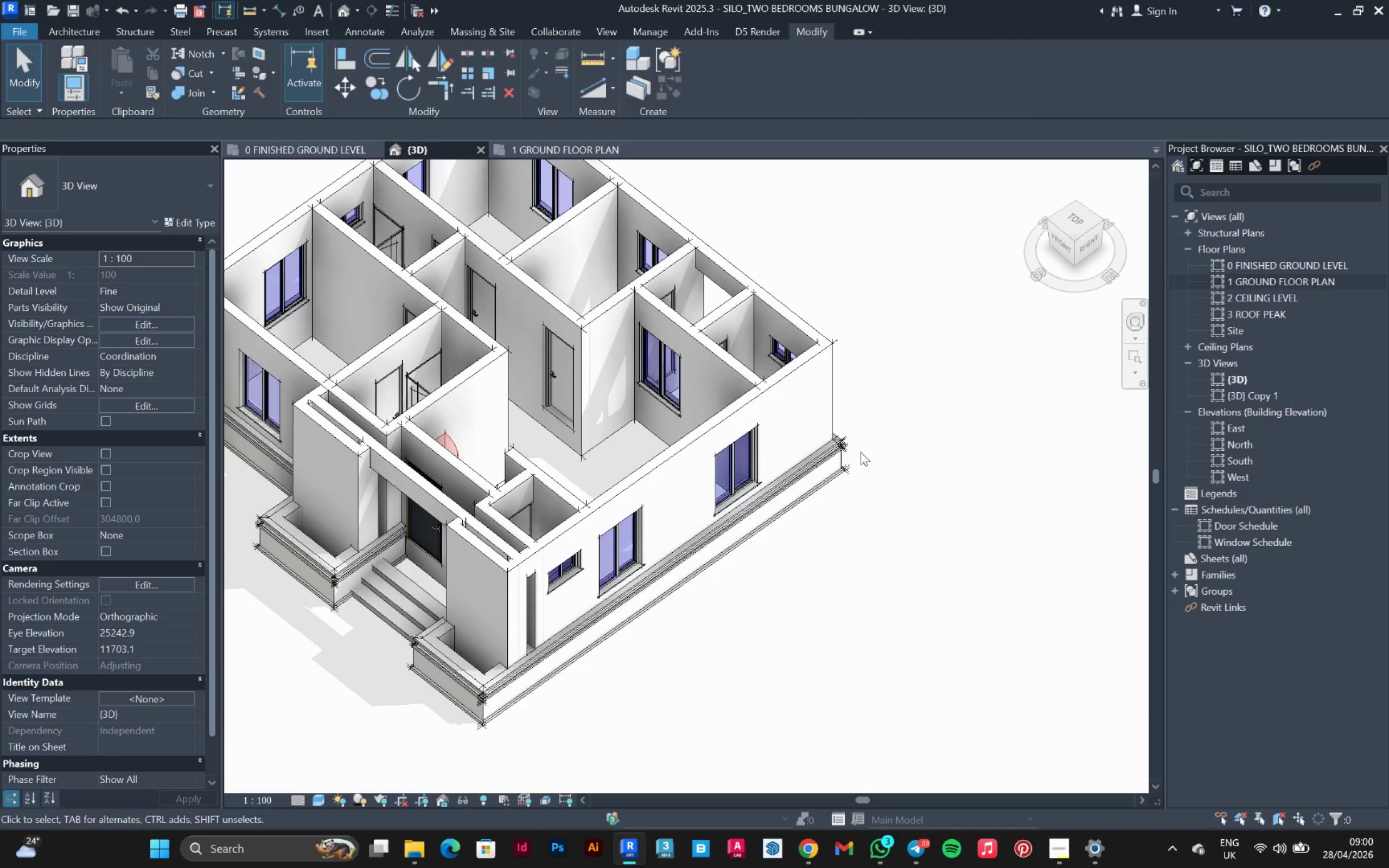 
key(Escape)
 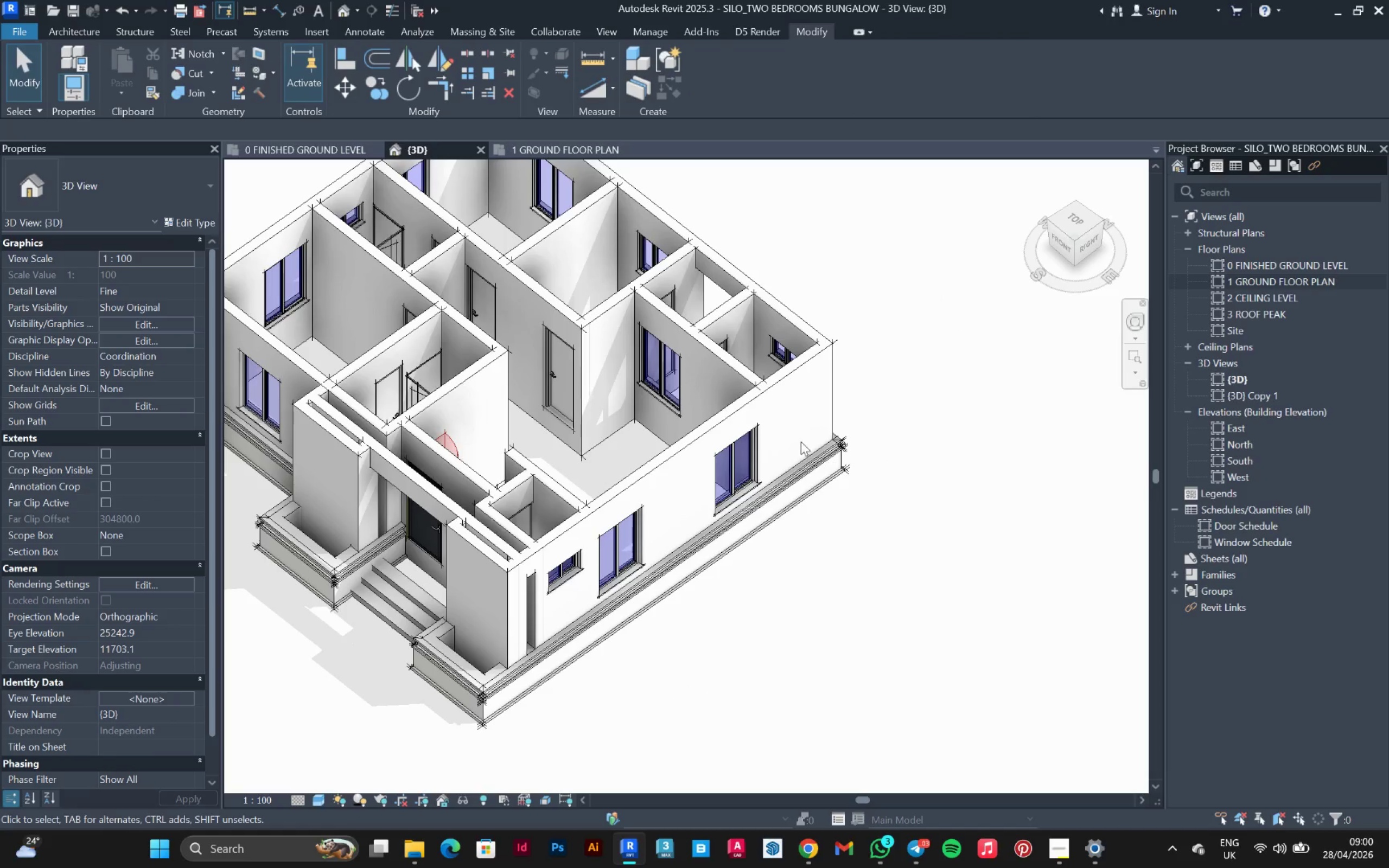 
hold_key(key=ShiftLeft, duration=0.73)
 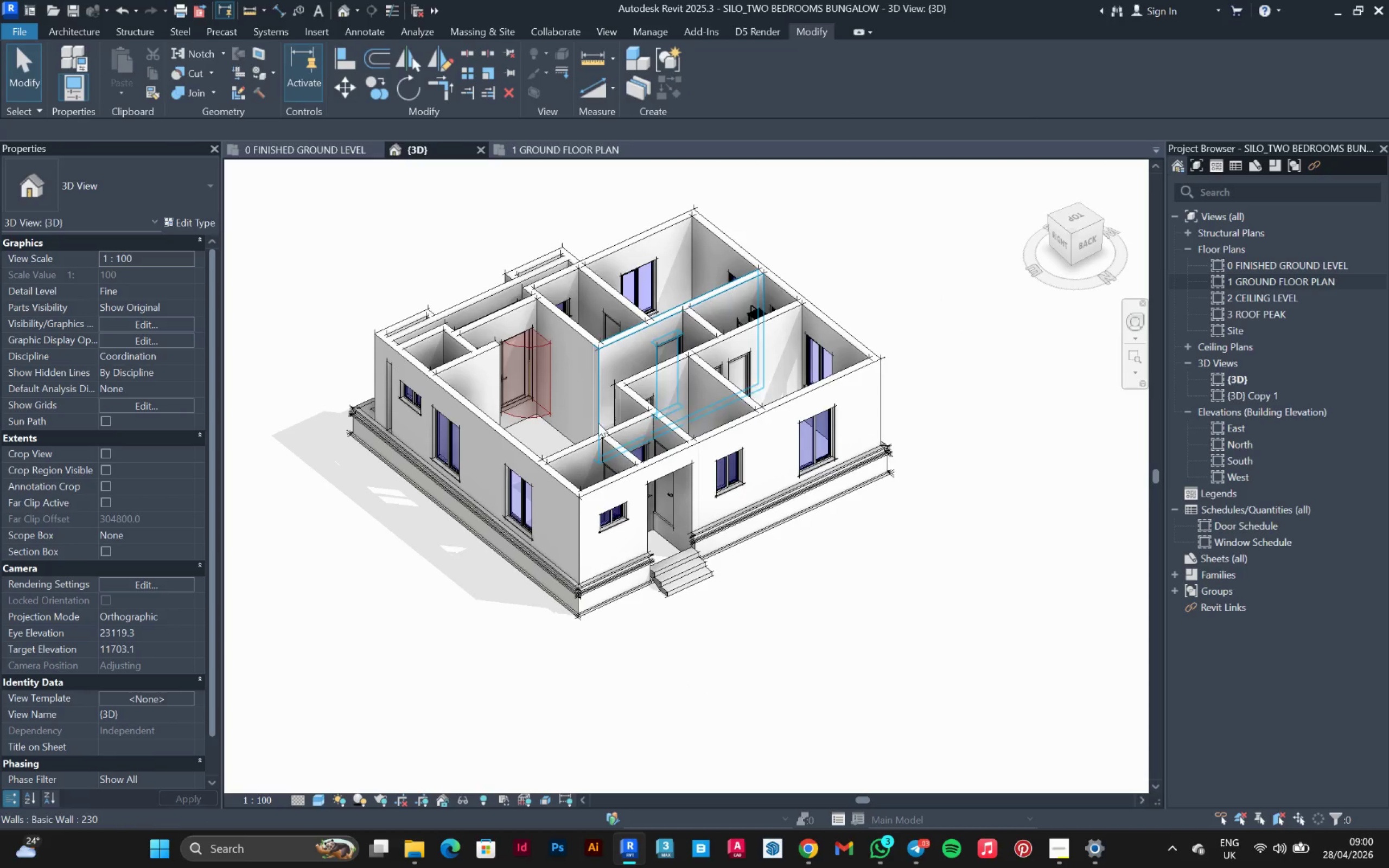 
scroll: coordinate [790, 436], scroll_direction: down, amount: 2.0
 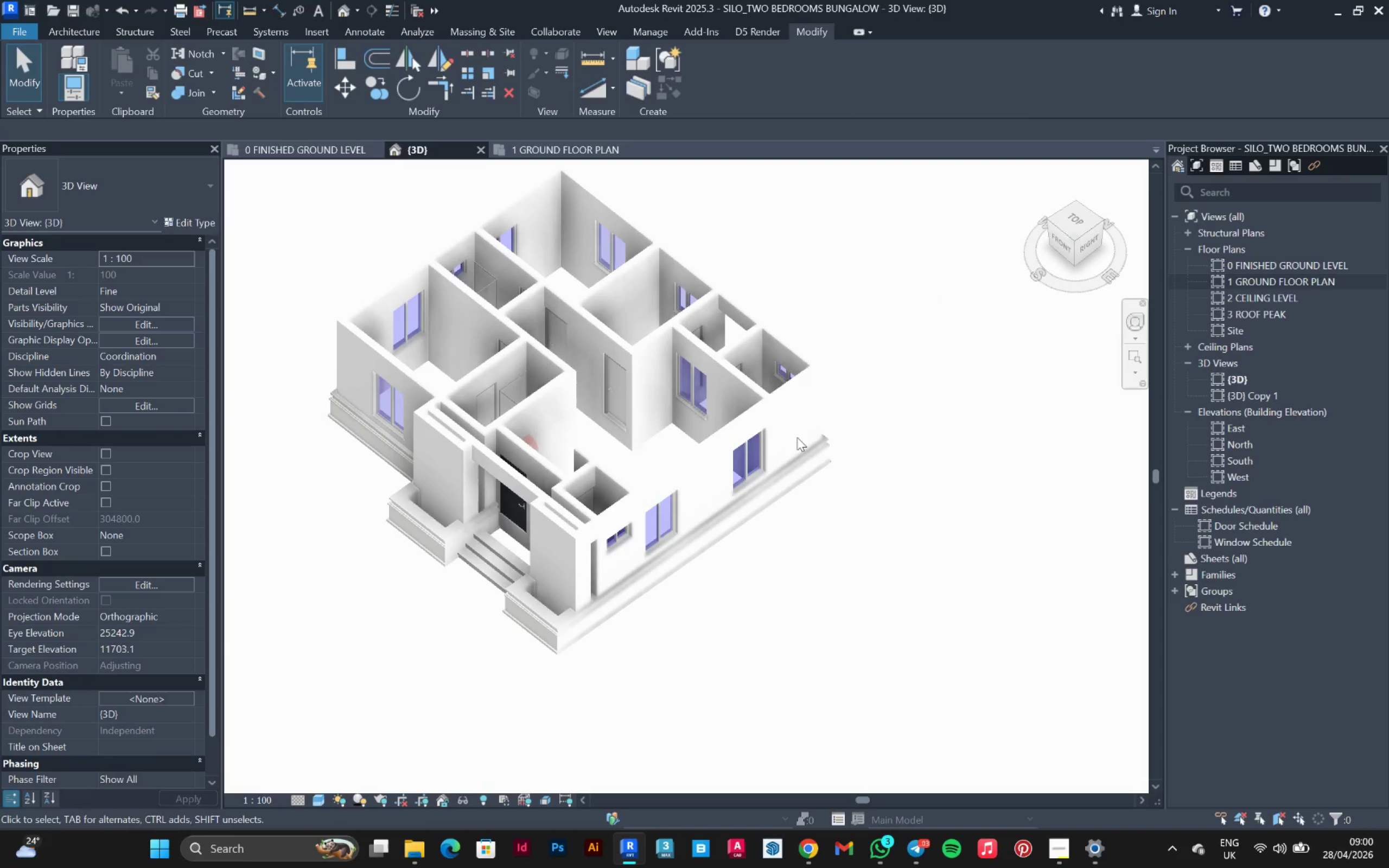 
hold_key(key=ShiftLeft, duration=1.31)
 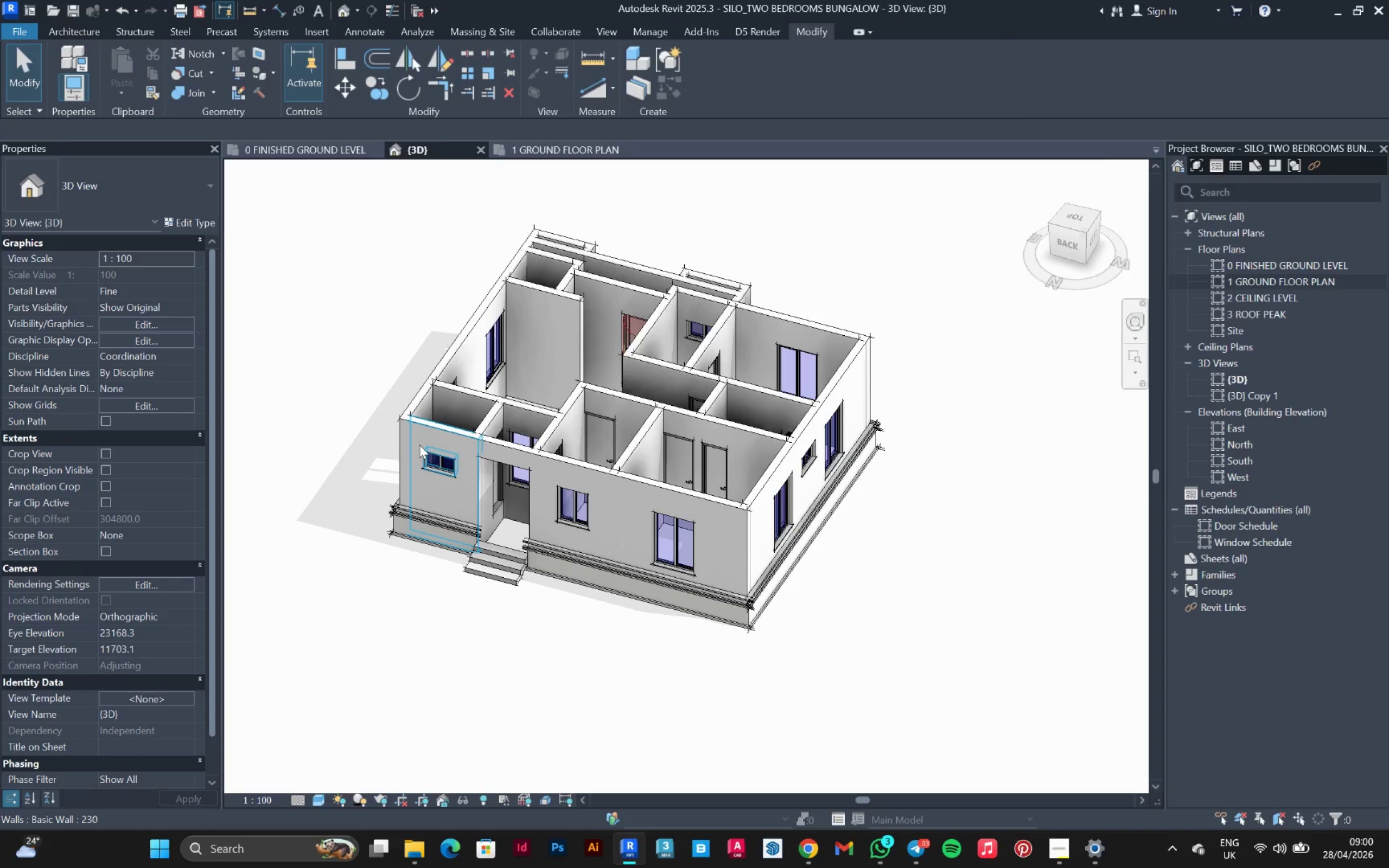 
hold_key(key=ShiftLeft, duration=1.26)
 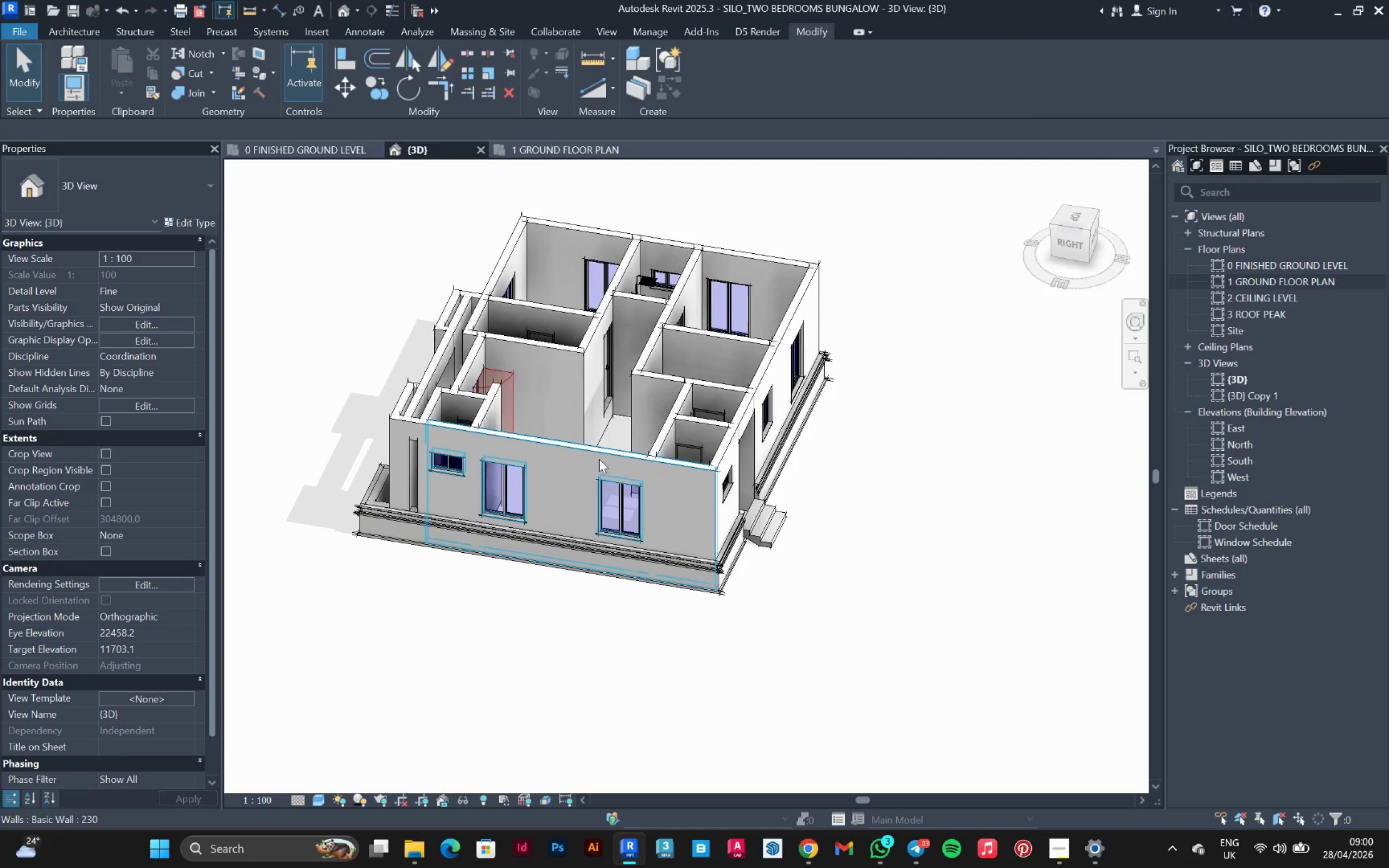 
hold_key(key=ShiftLeft, duration=0.6)
 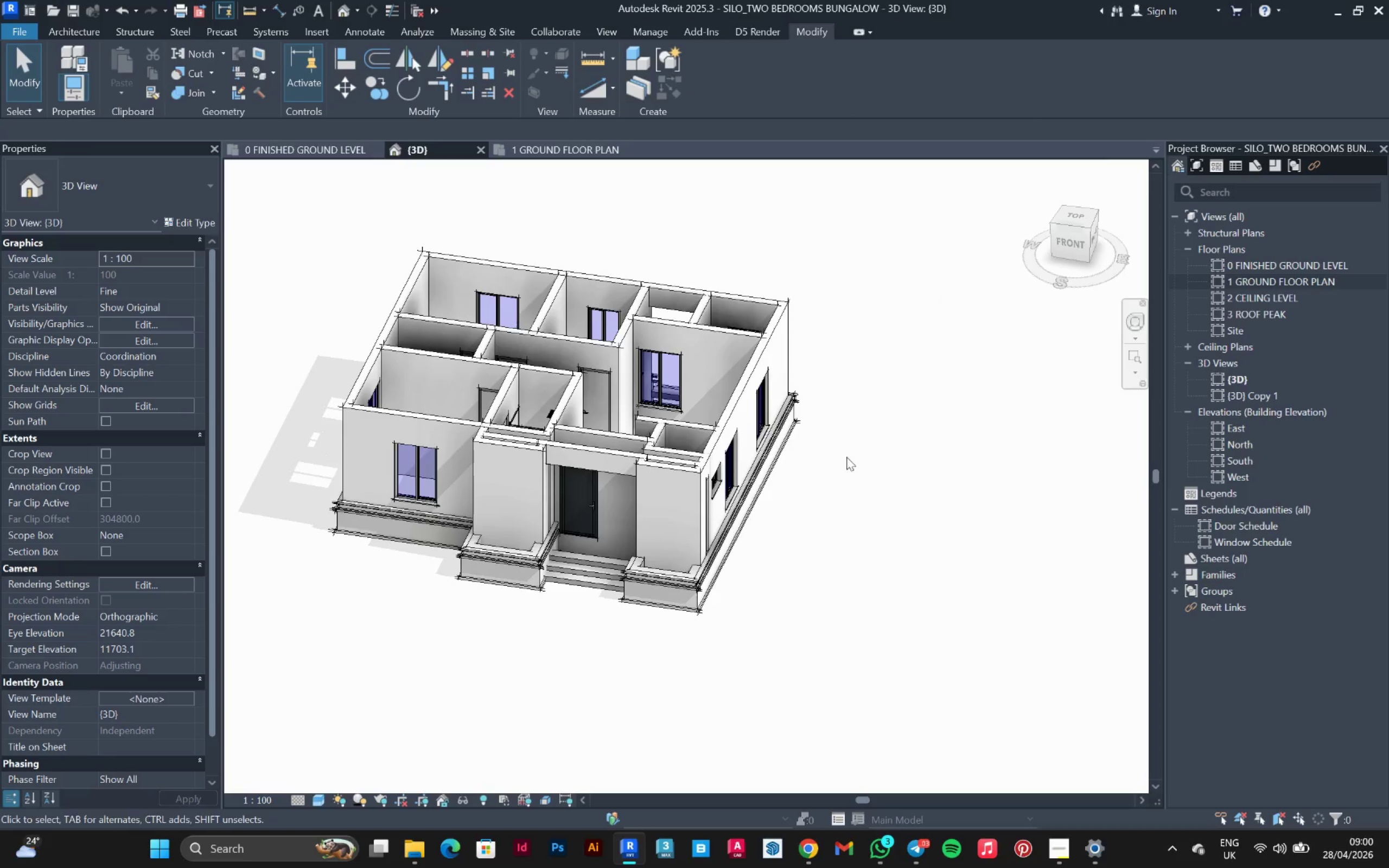 
hold_key(key=ShiftLeft, duration=0.41)
 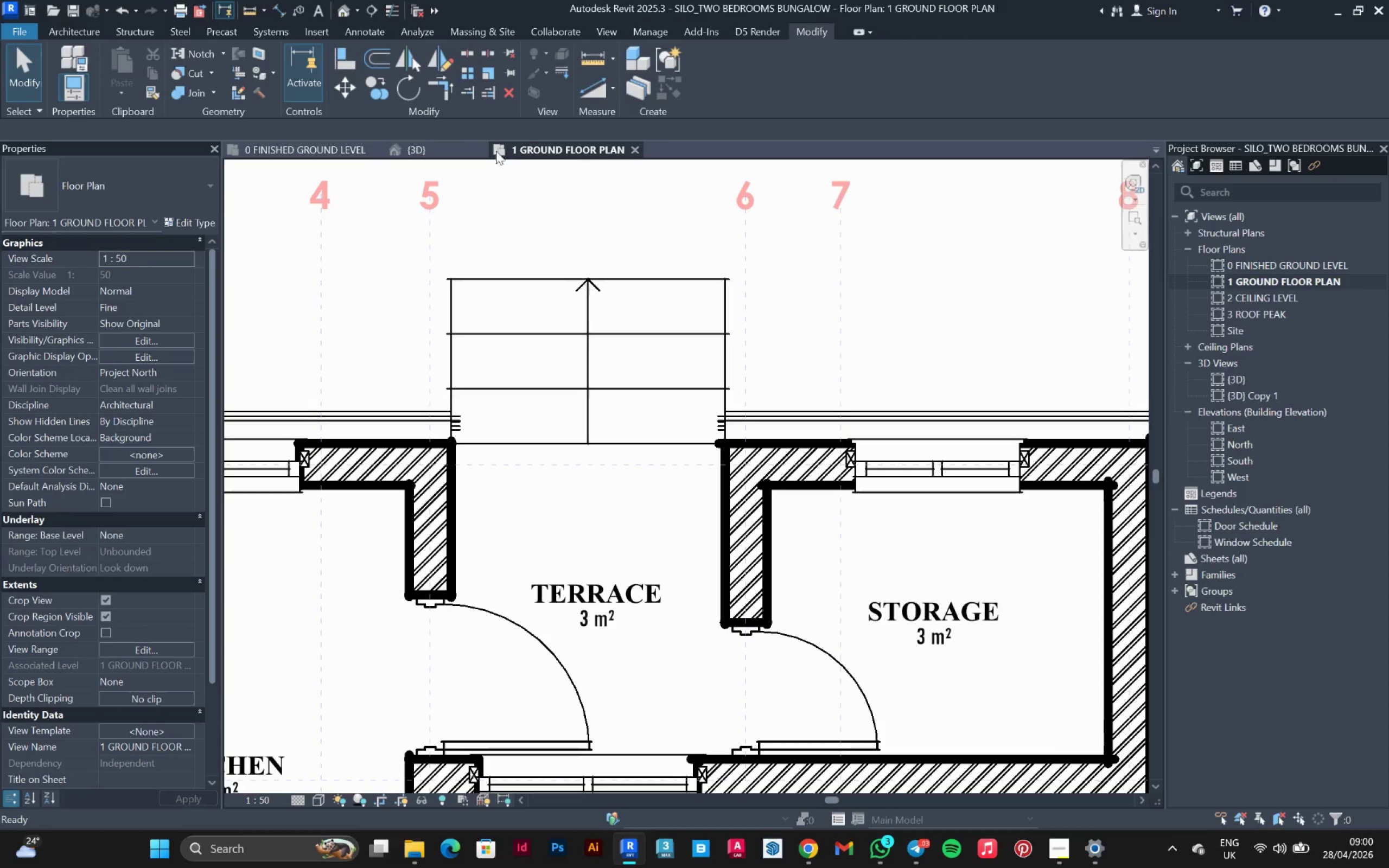 
left_click_drag(start_coordinate=[91, 25], to_coordinate=[91, 29])
 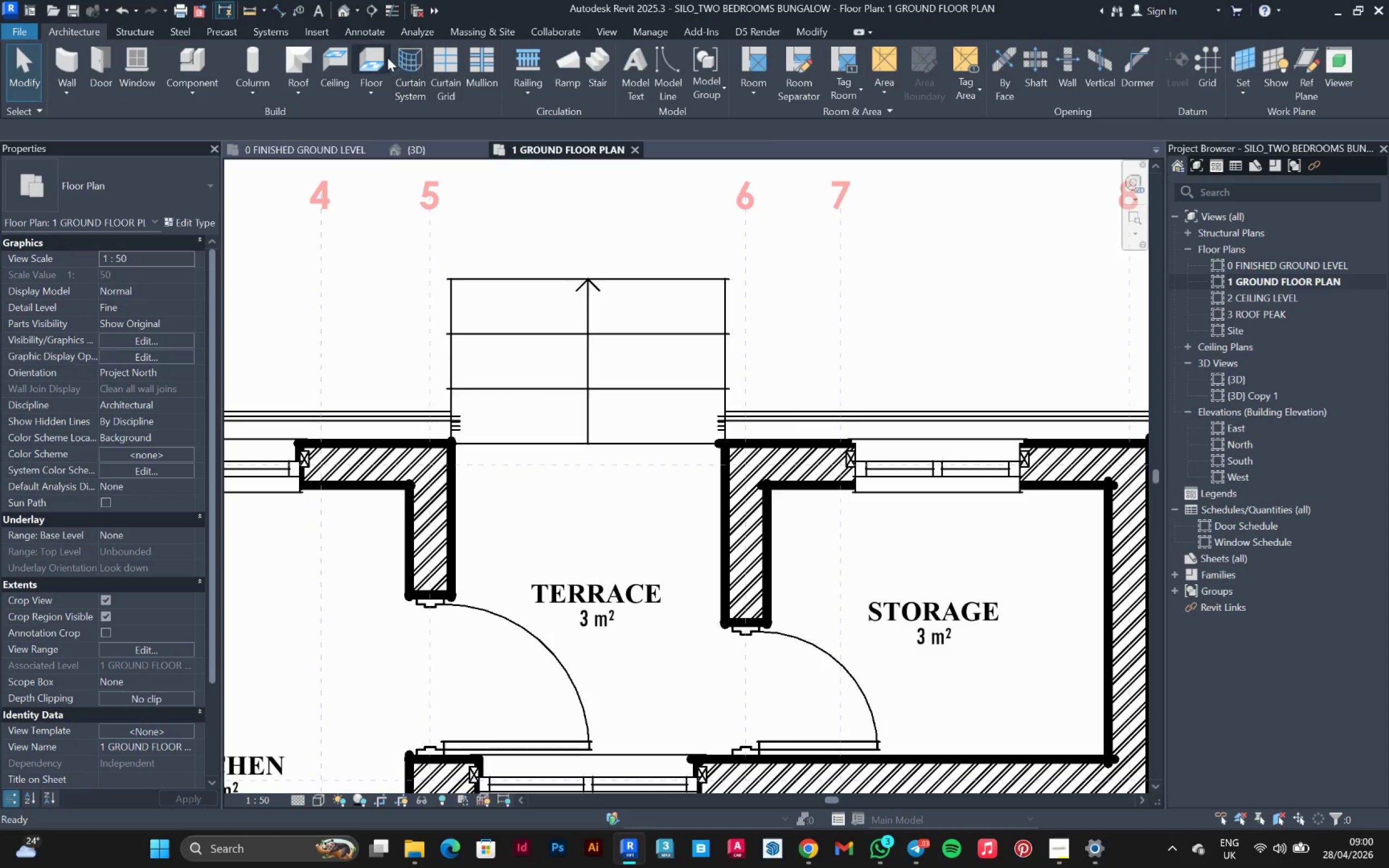 
left_click([379, 55])
 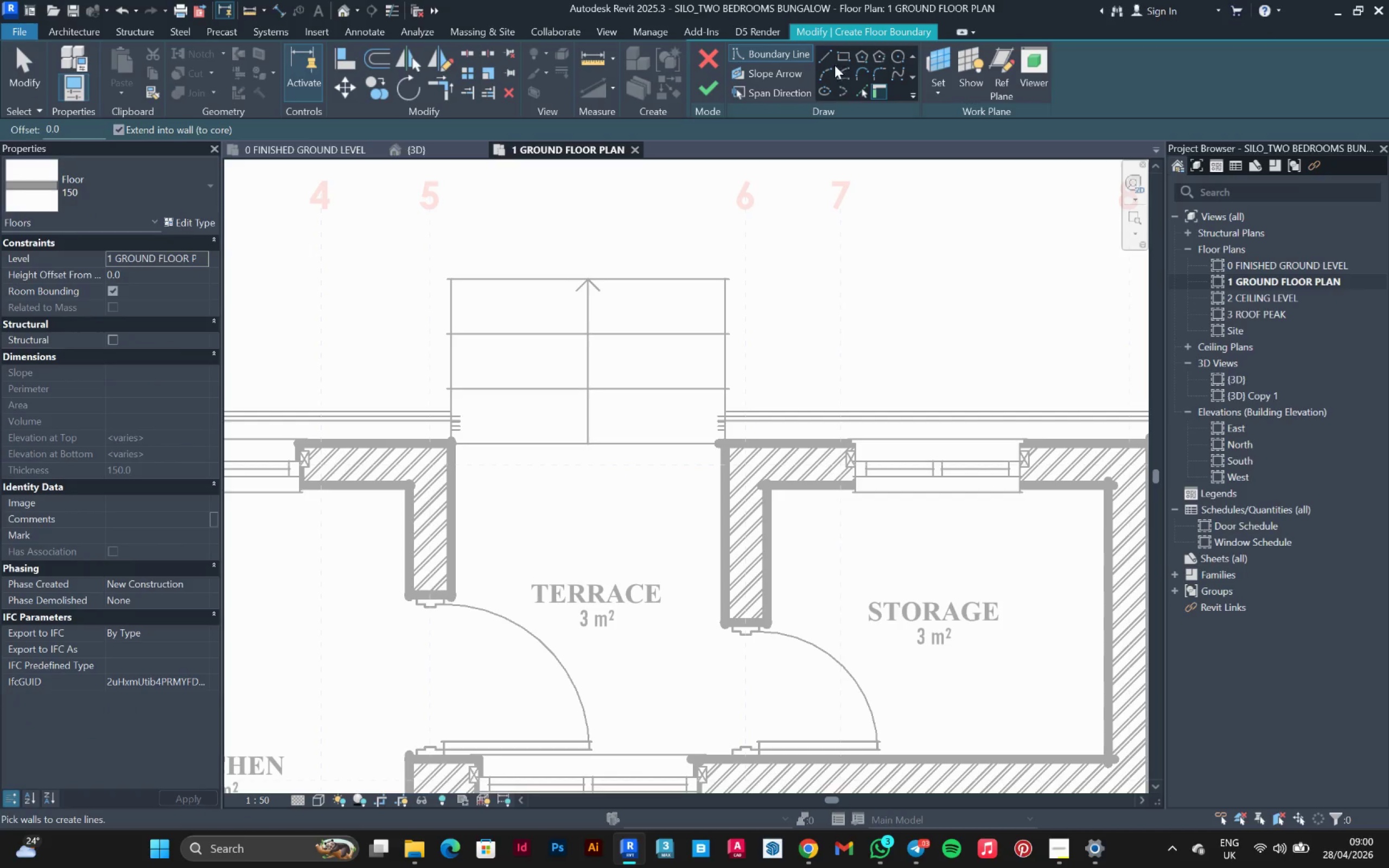 
left_click([822, 55])
 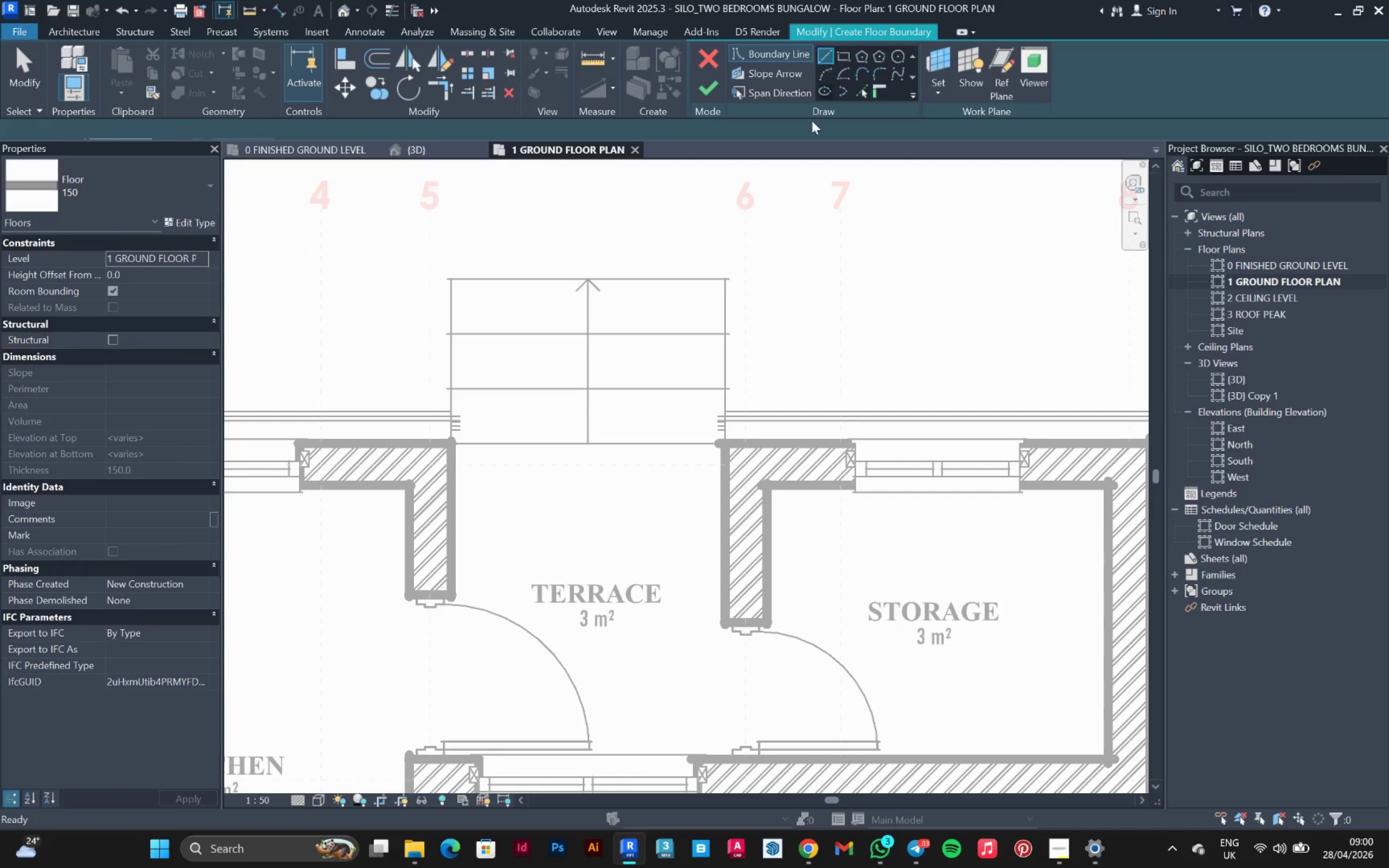 
scroll: coordinate [551, 248], scroll_direction: down, amount: 10.0
 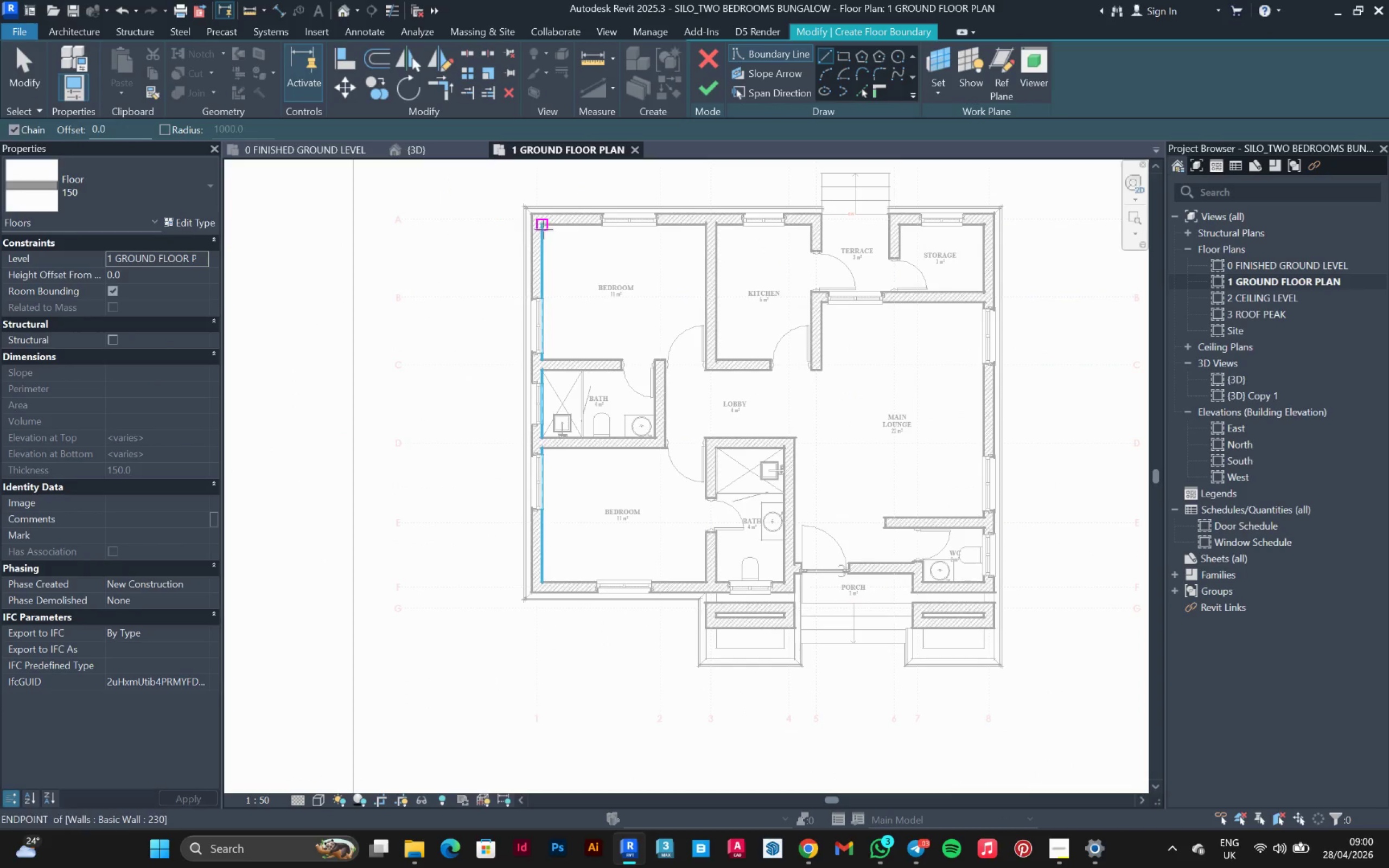 
left_click([544, 229])
 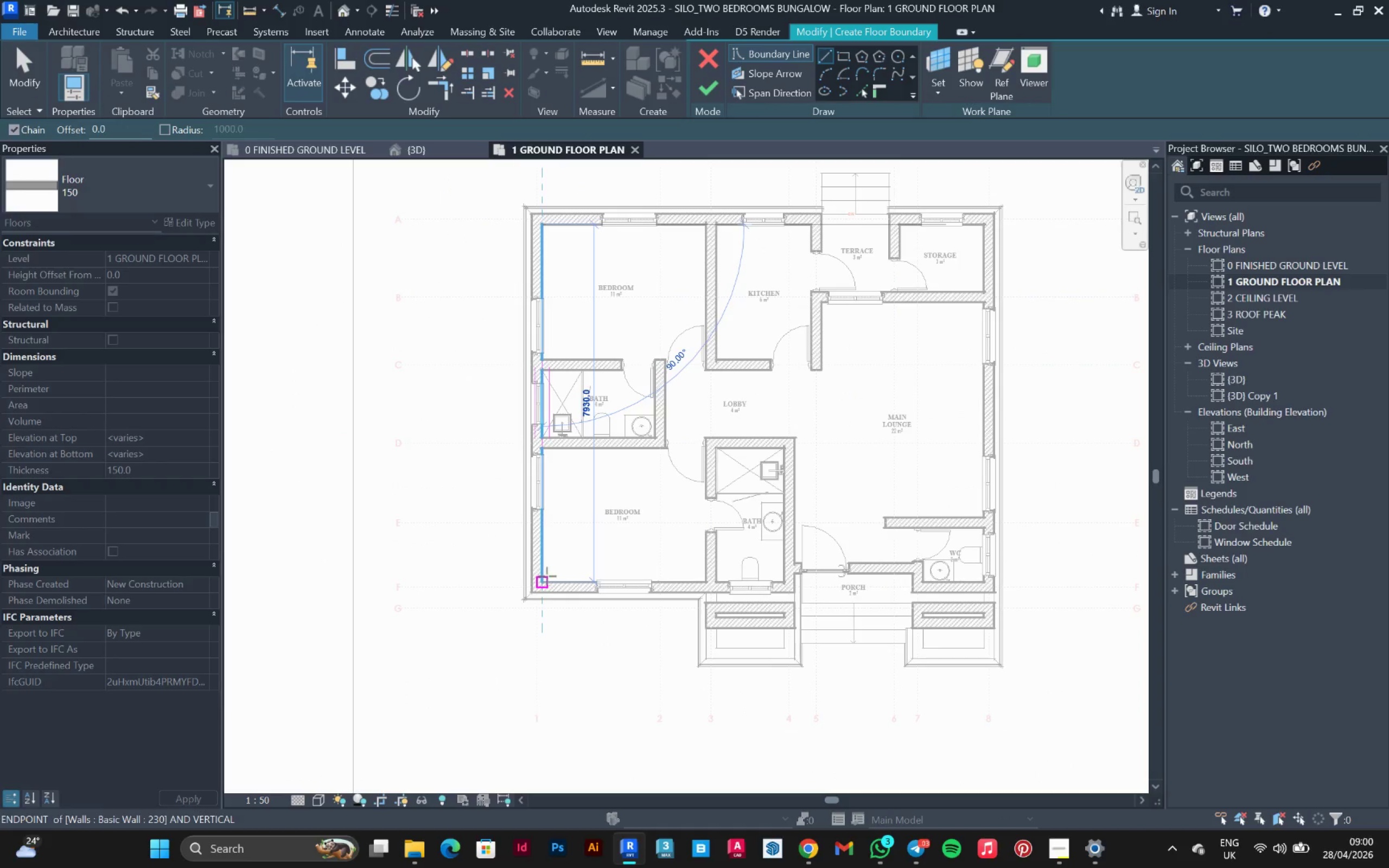 
left_click([547, 578])
 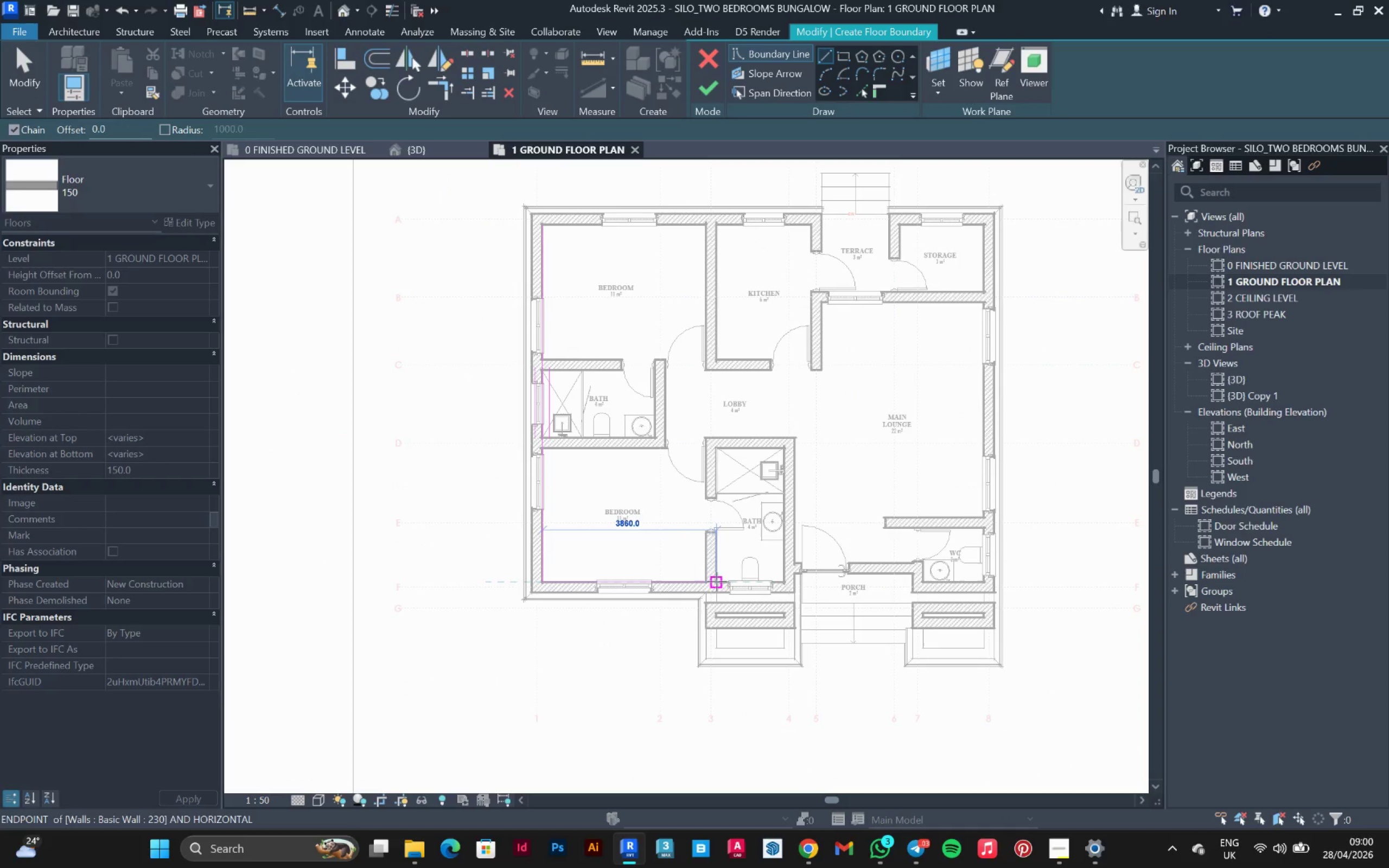 
scroll: coordinate [712, 583], scroll_direction: up, amount: 5.0
 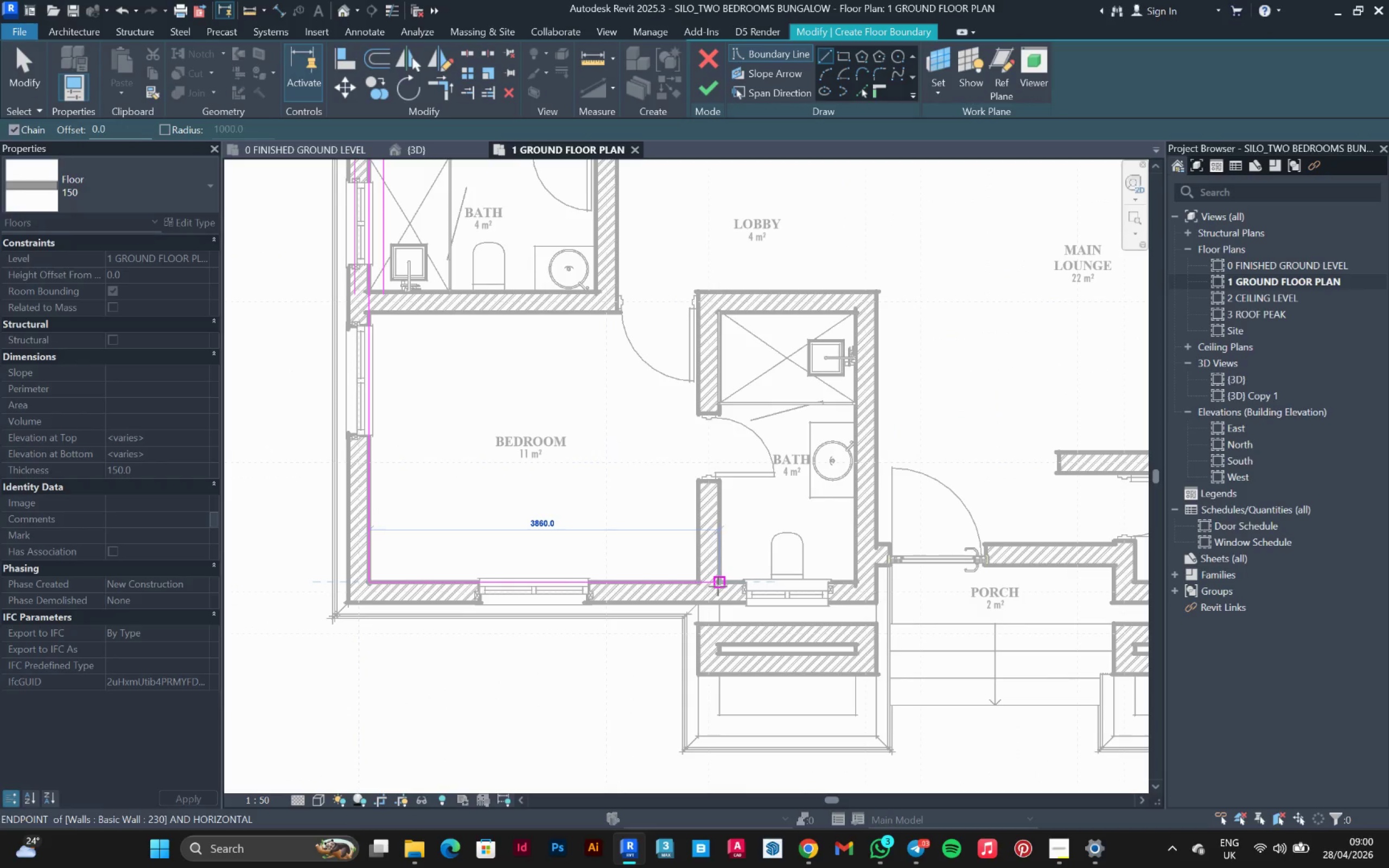 
left_click([718, 586])
 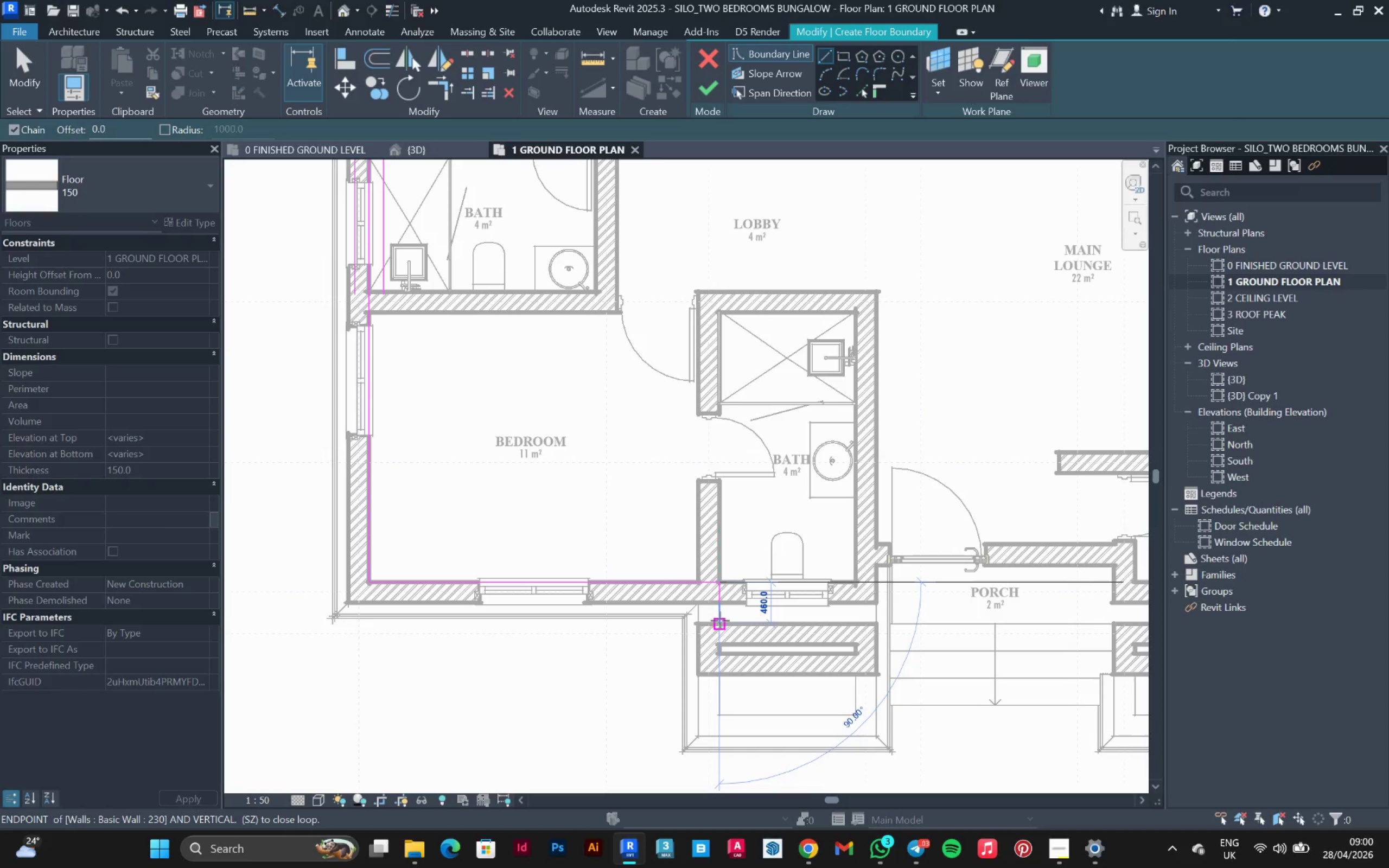 
left_click([720, 621])
 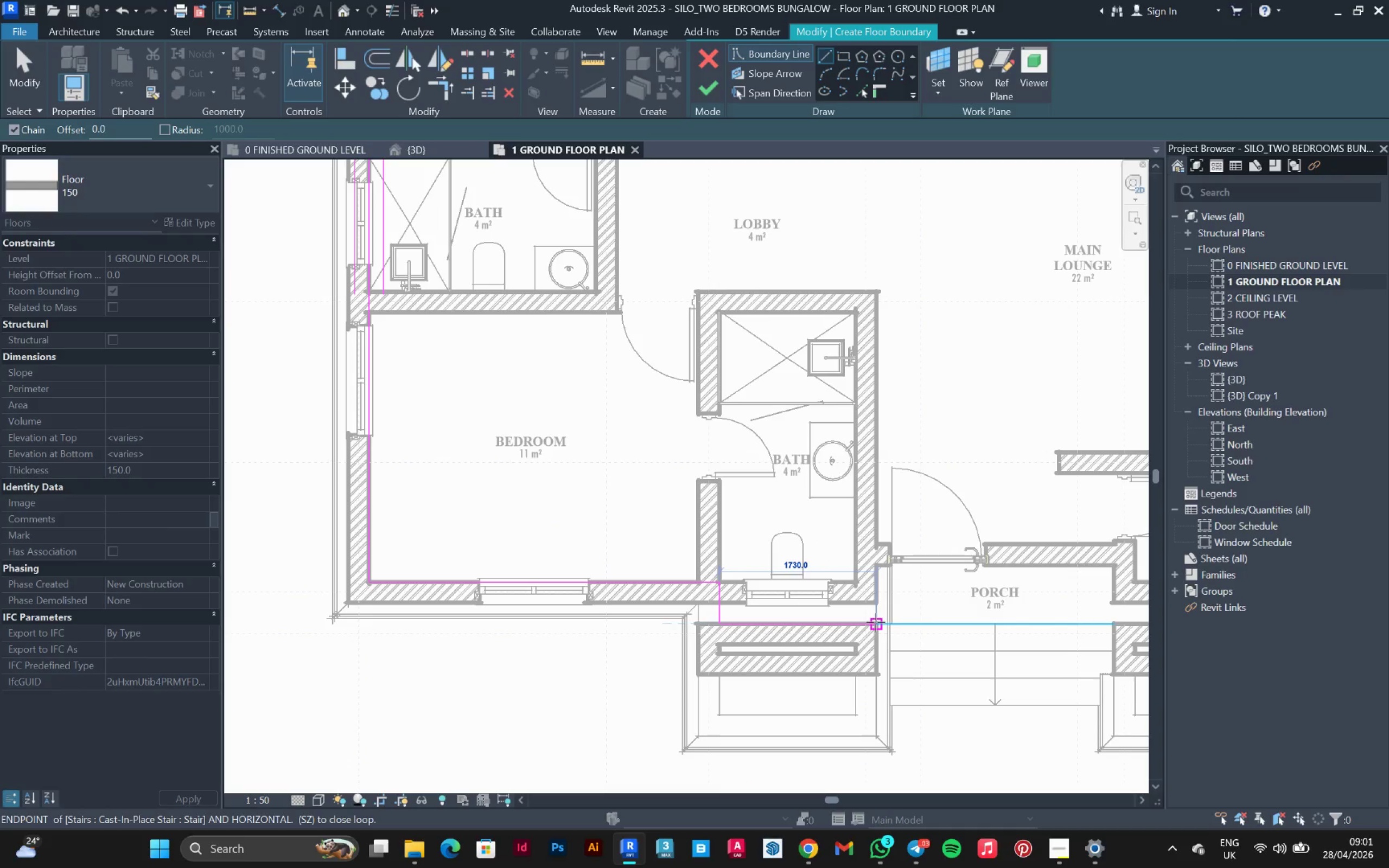 
scroll: coordinate [875, 622], scroll_direction: down, amount: 1.0
 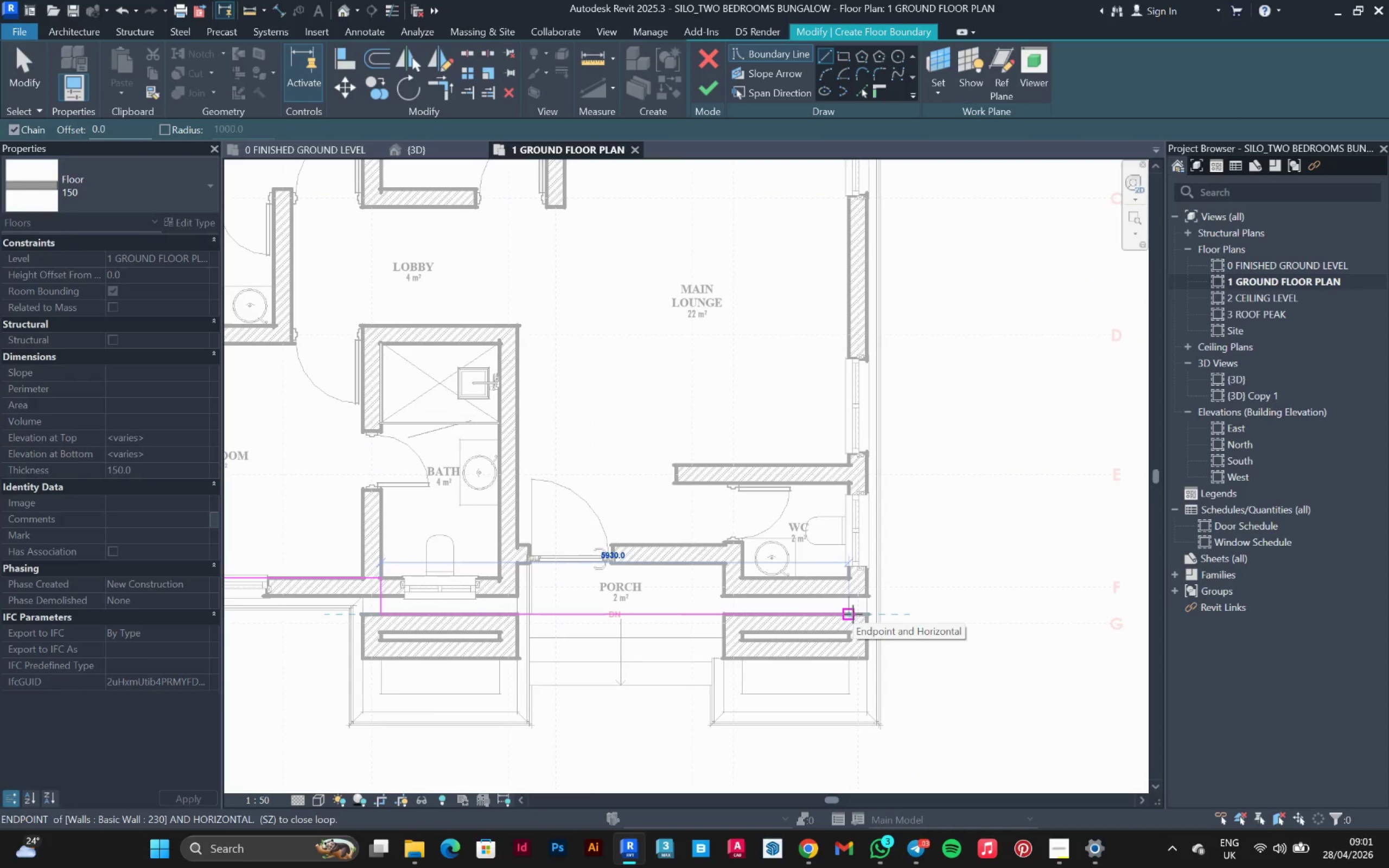 
left_click([853, 614])
 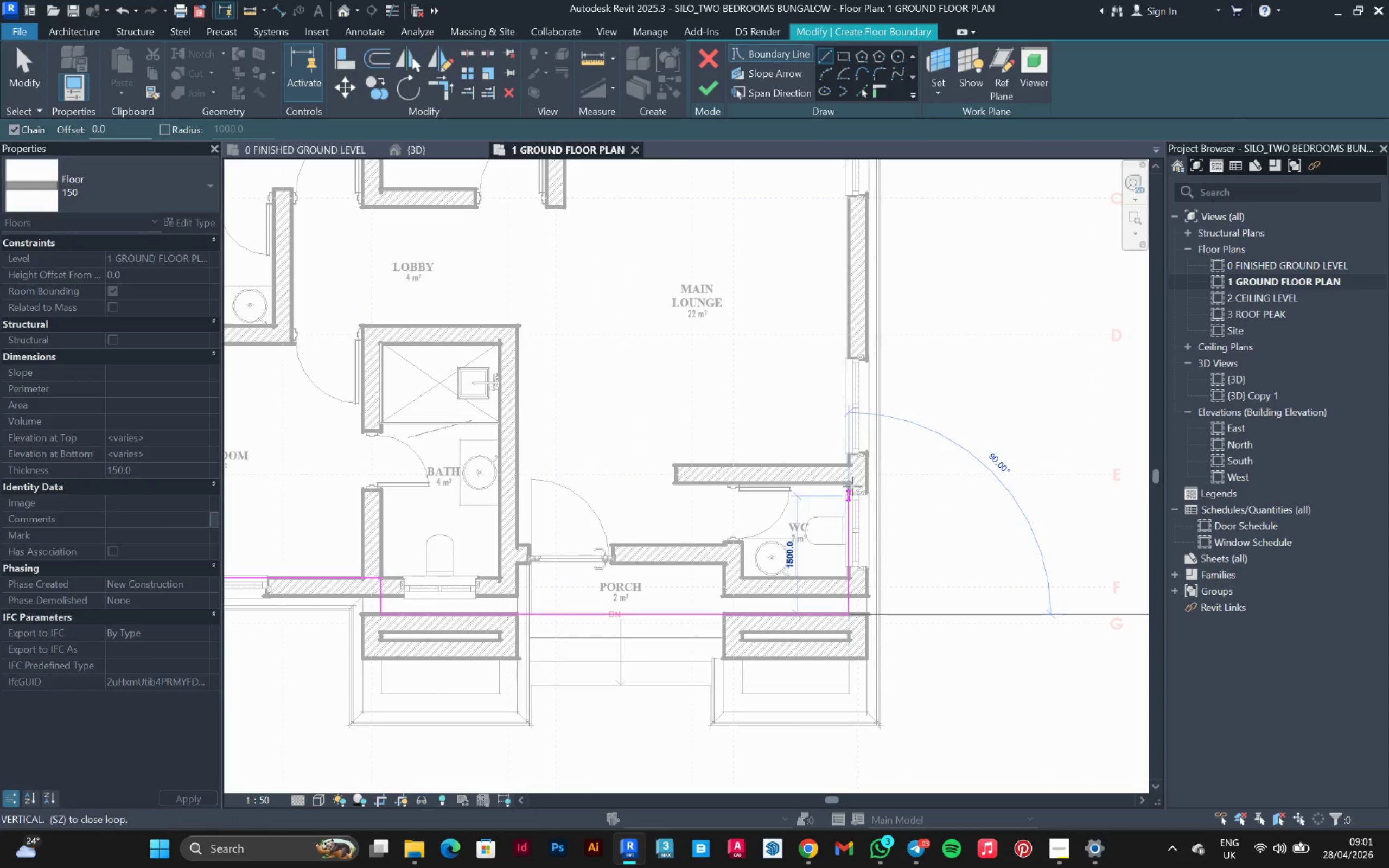 
scroll: coordinate [860, 419], scroll_direction: down, amount: 3.0
 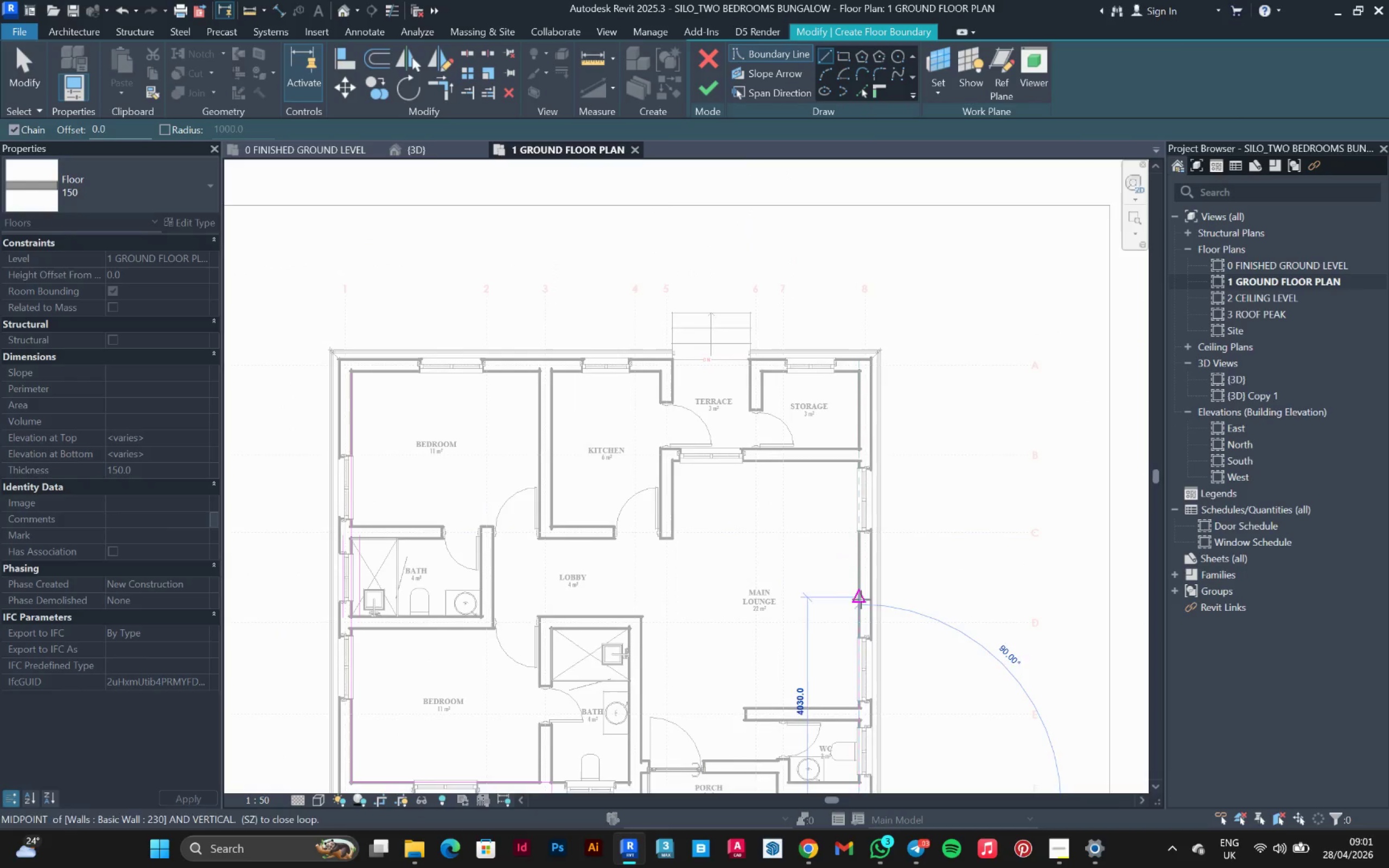 
scroll: coordinate [879, 355], scroll_direction: up, amount: 3.0
 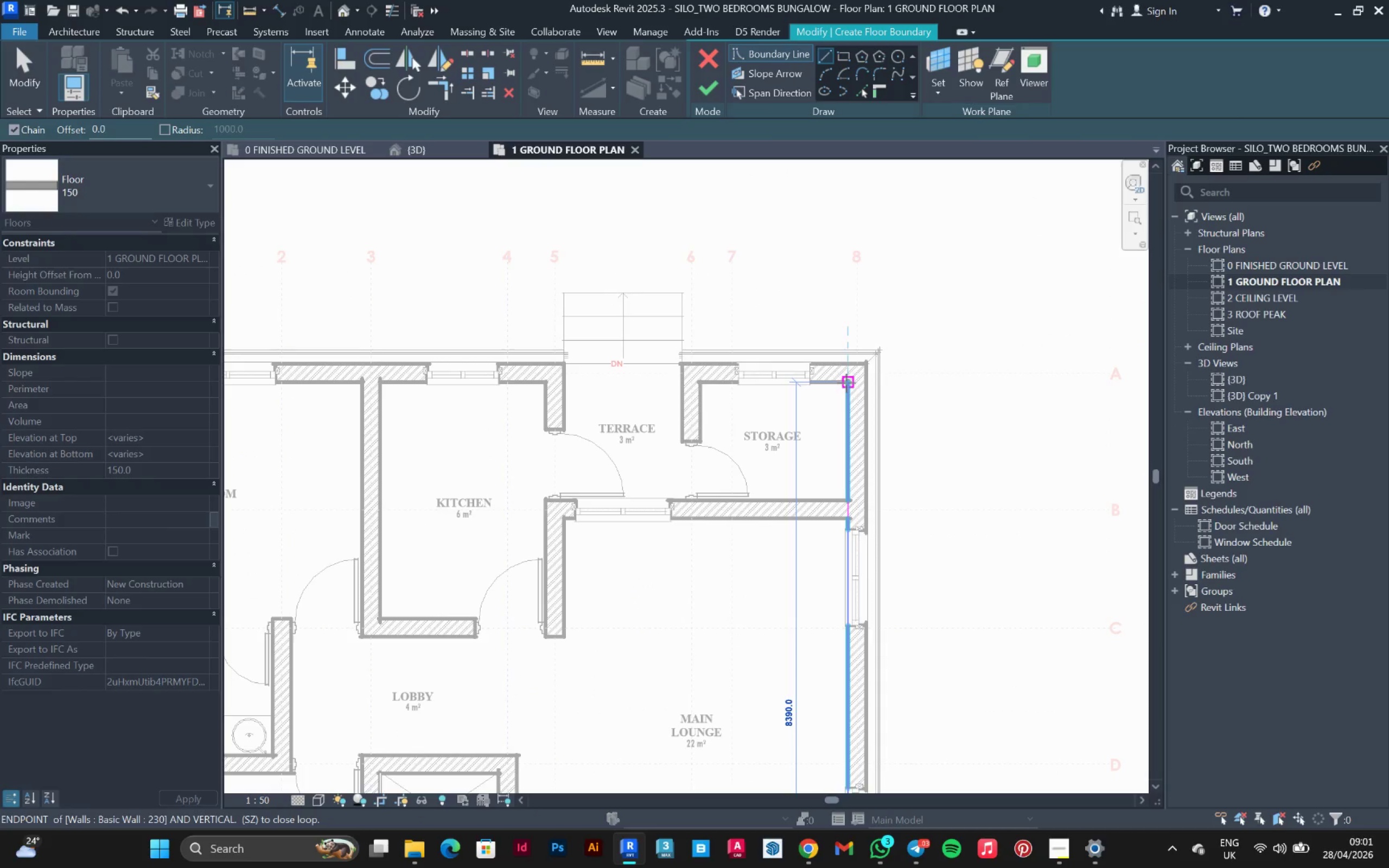 
left_click([846, 383])
 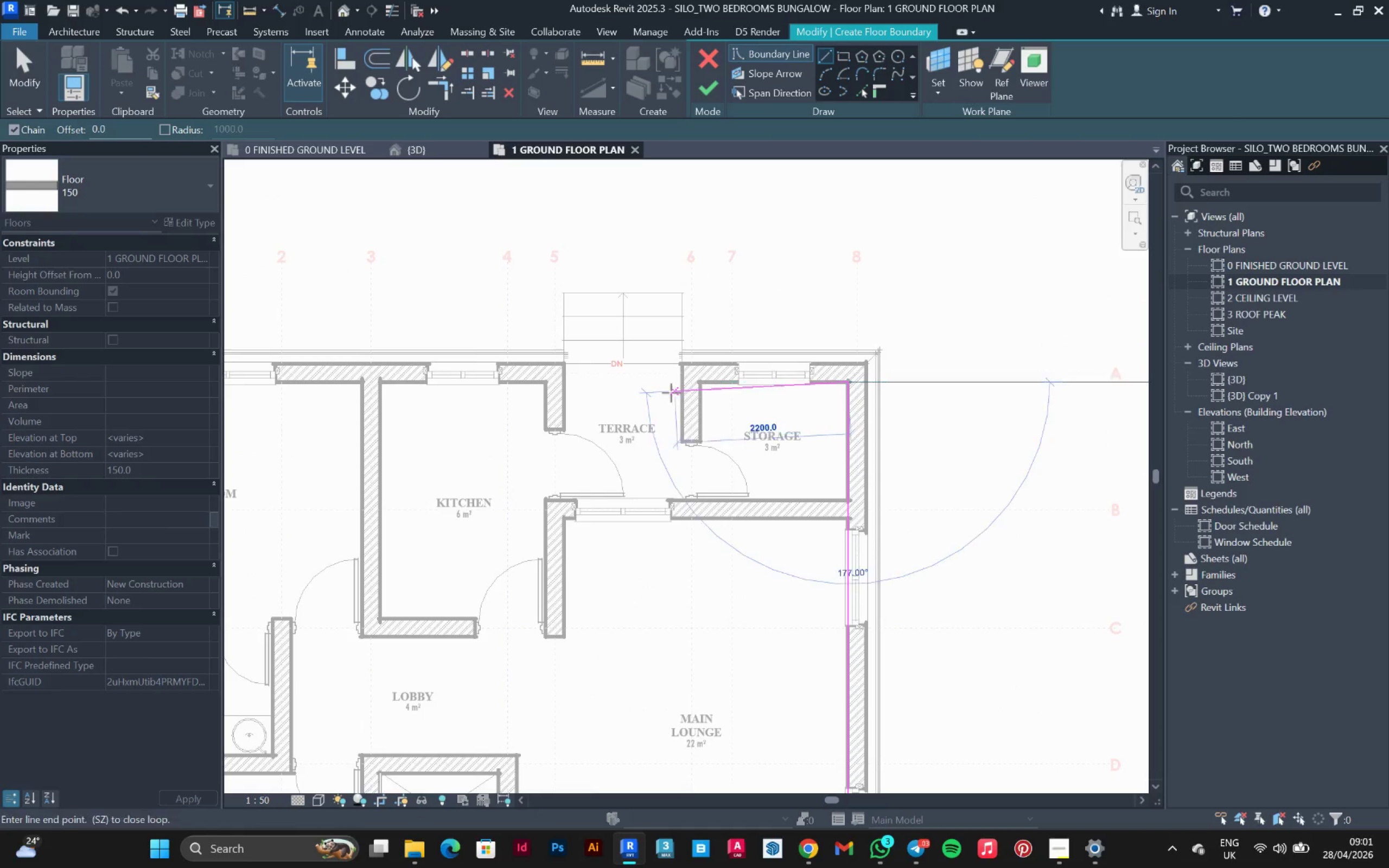 
scroll: coordinate [671, 393], scroll_direction: up, amount: 3.0
 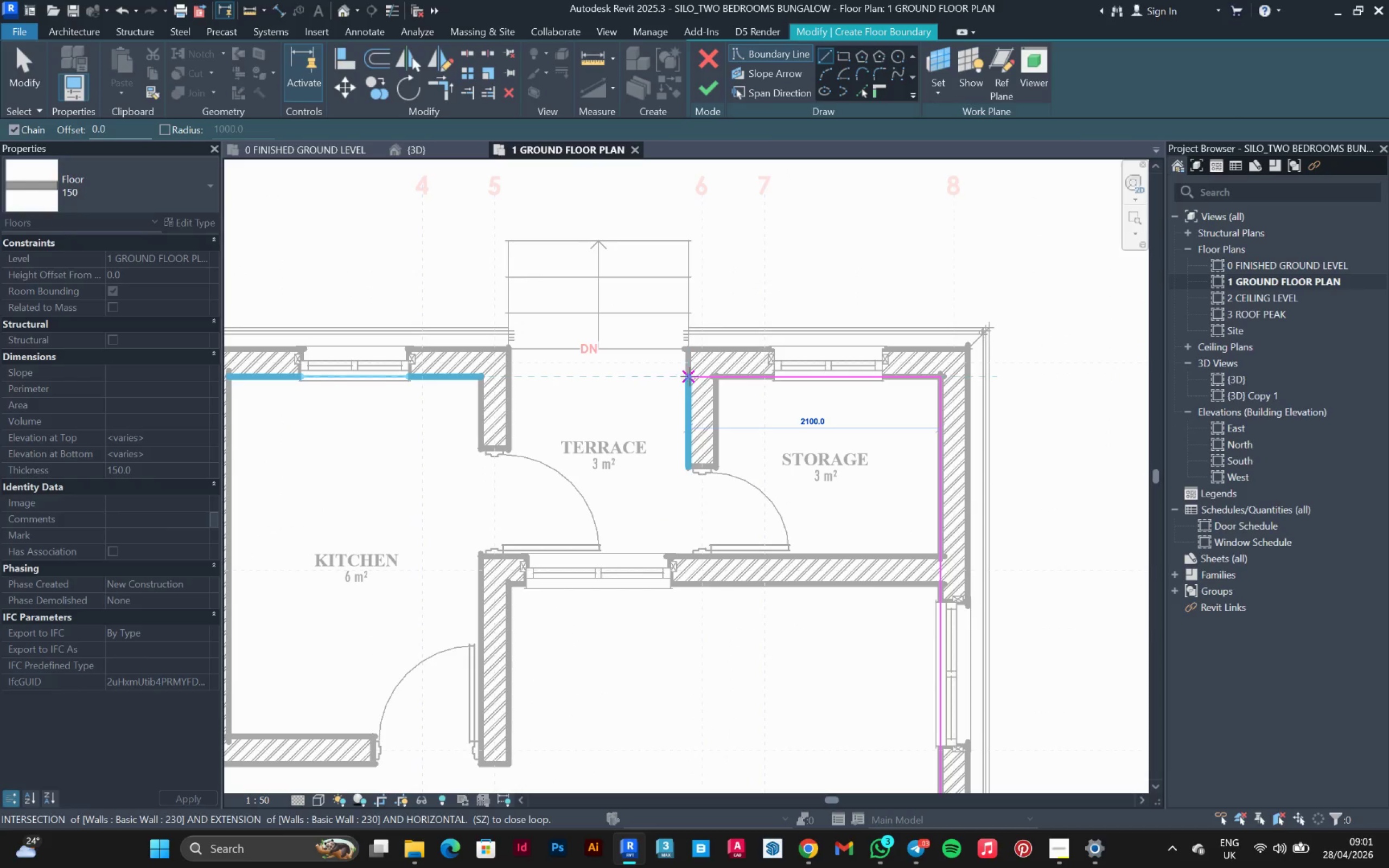 
left_click([690, 376])
 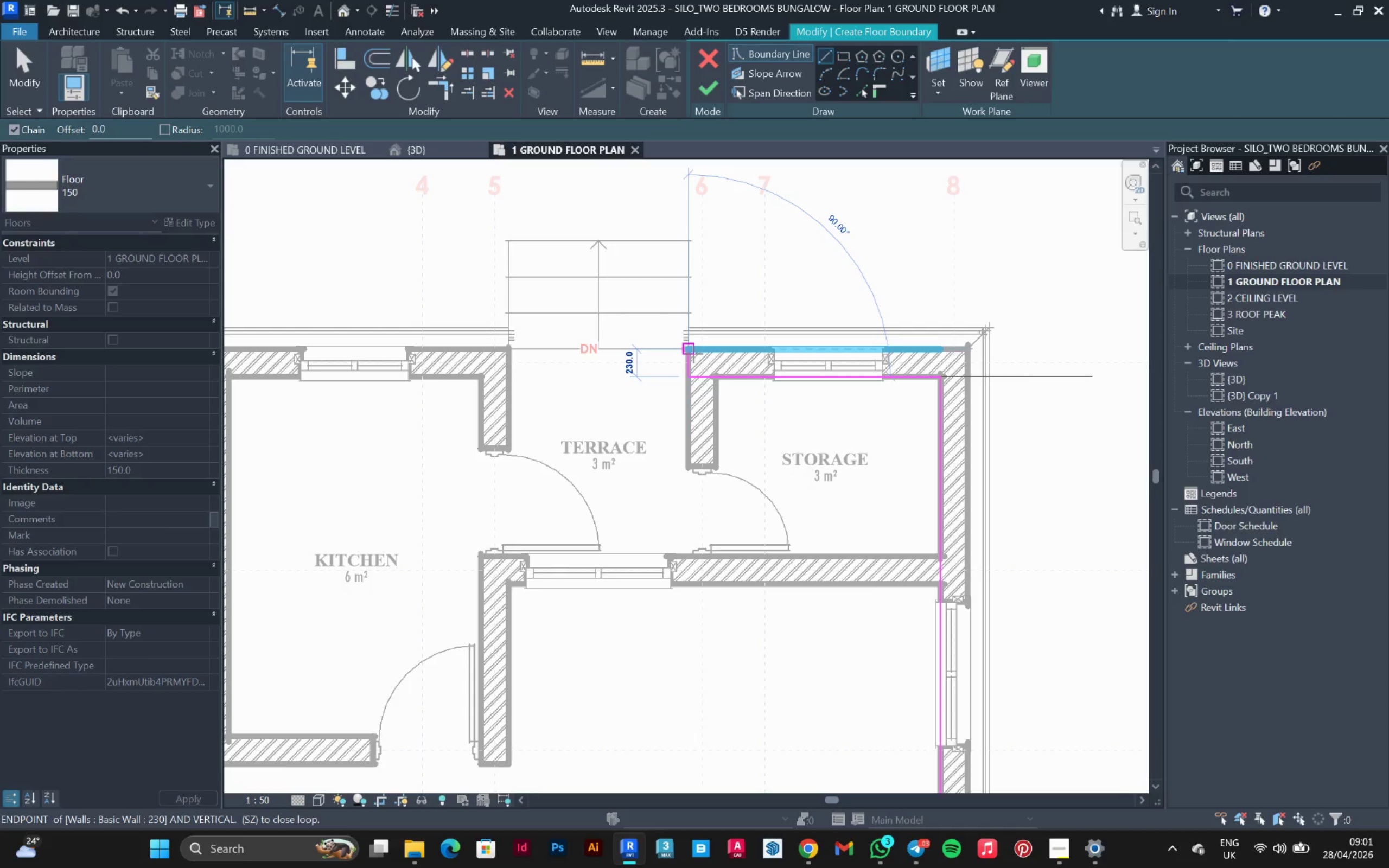 
left_click([693, 353])
 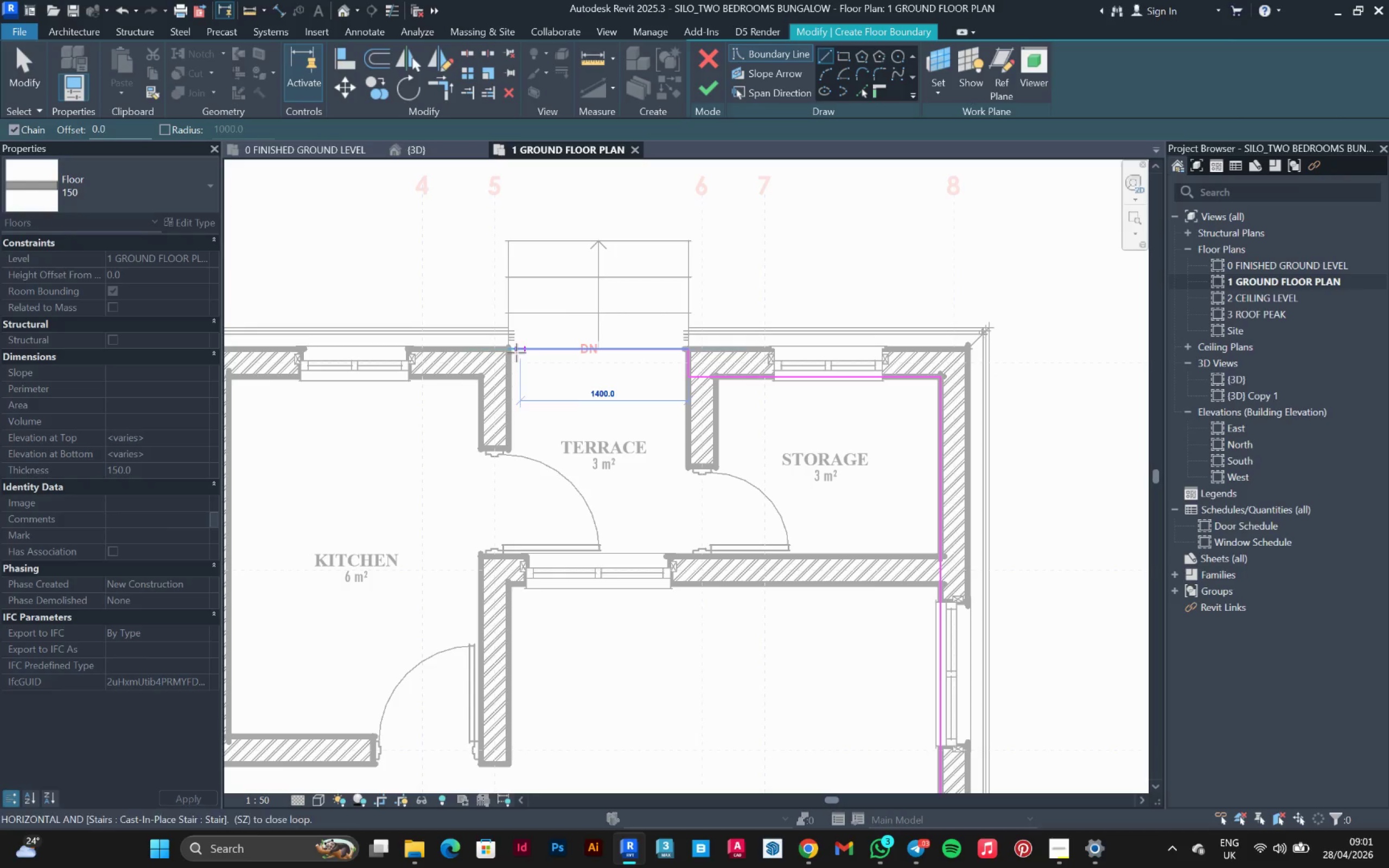 
left_click([510, 352])
 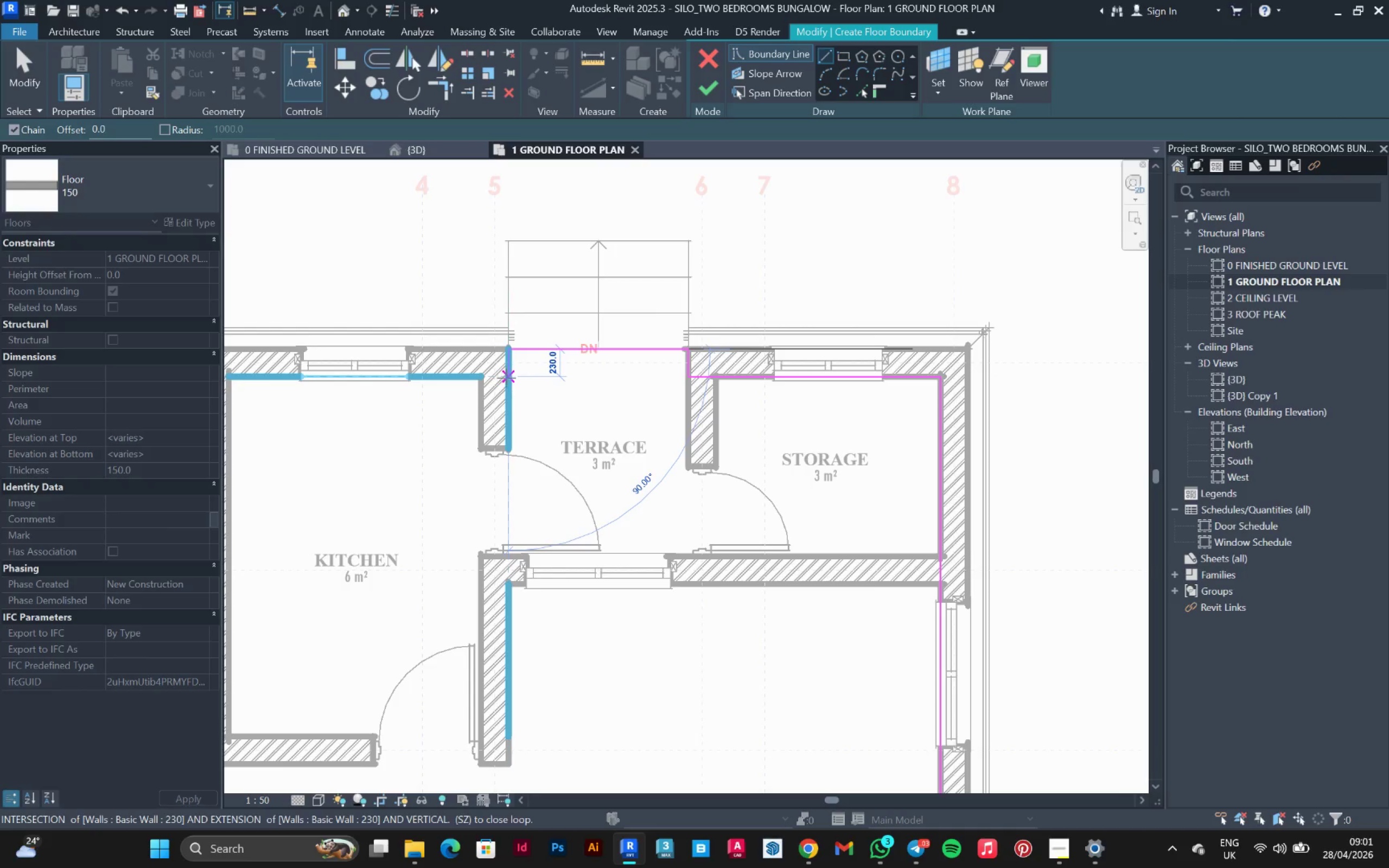 
left_click([506, 378])
 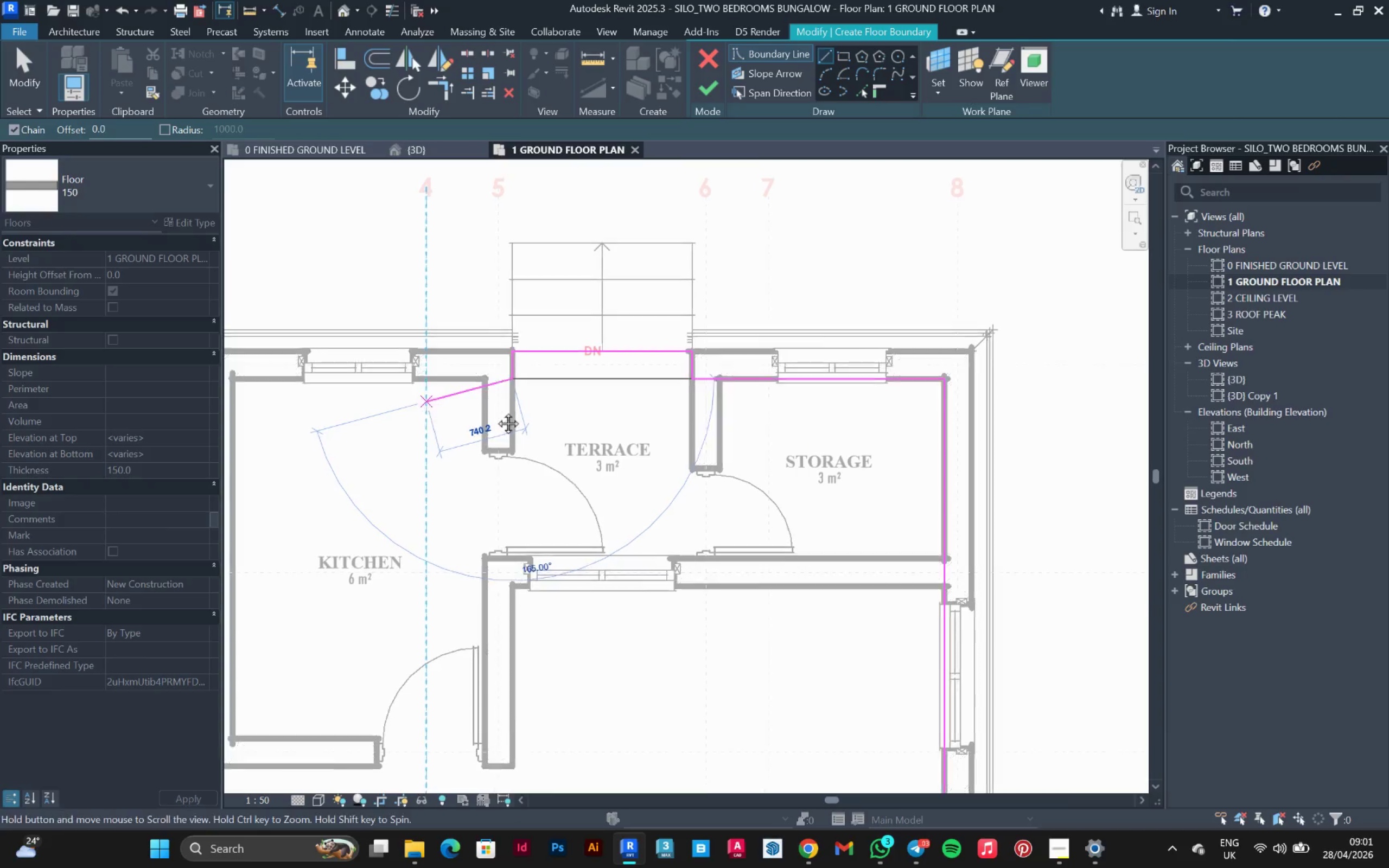 
scroll: coordinate [915, 403], scroll_direction: down, amount: 3.0
 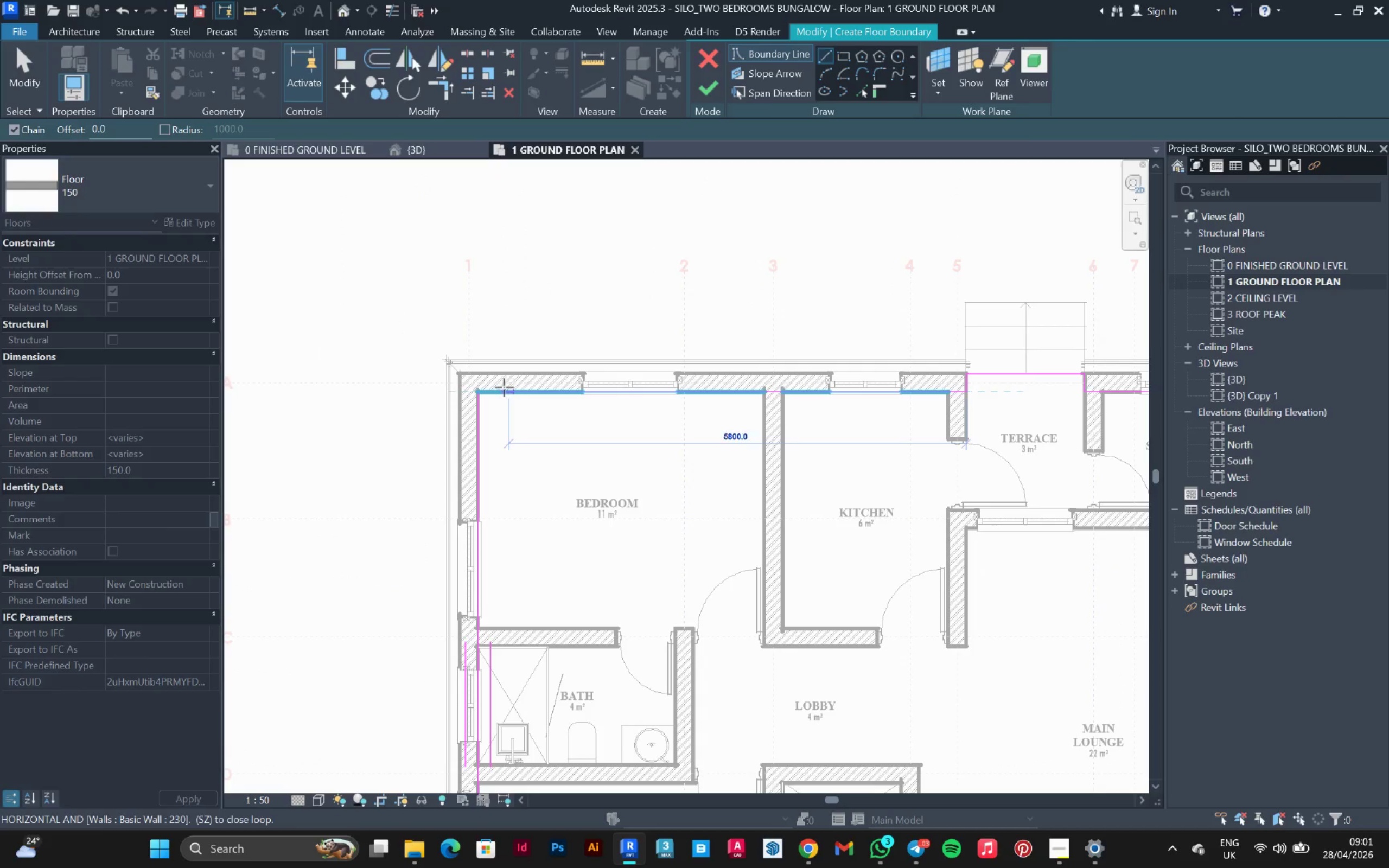 
left_click([484, 389])
 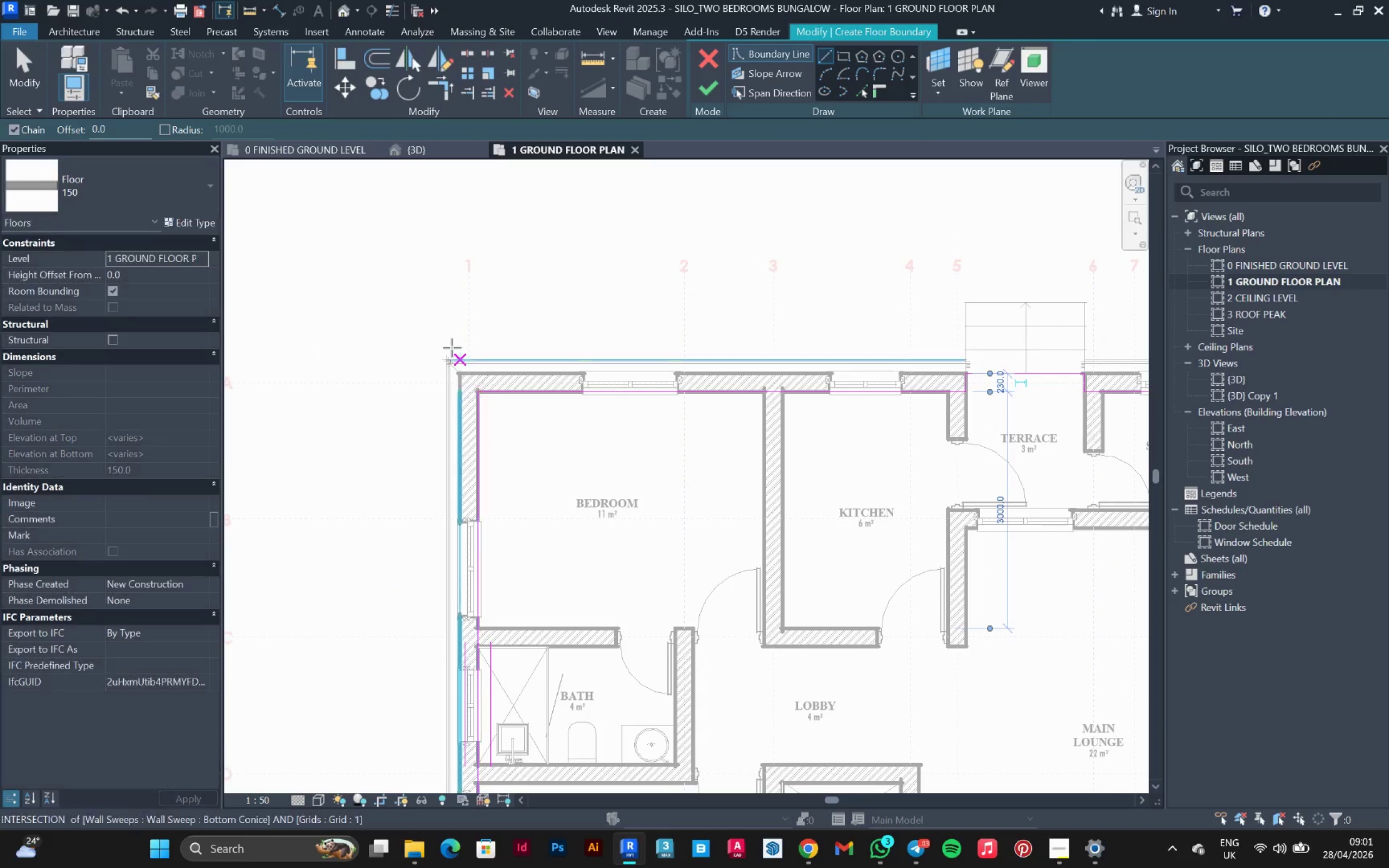 
scroll: coordinate [453, 316], scroll_direction: down, amount: 8.0
 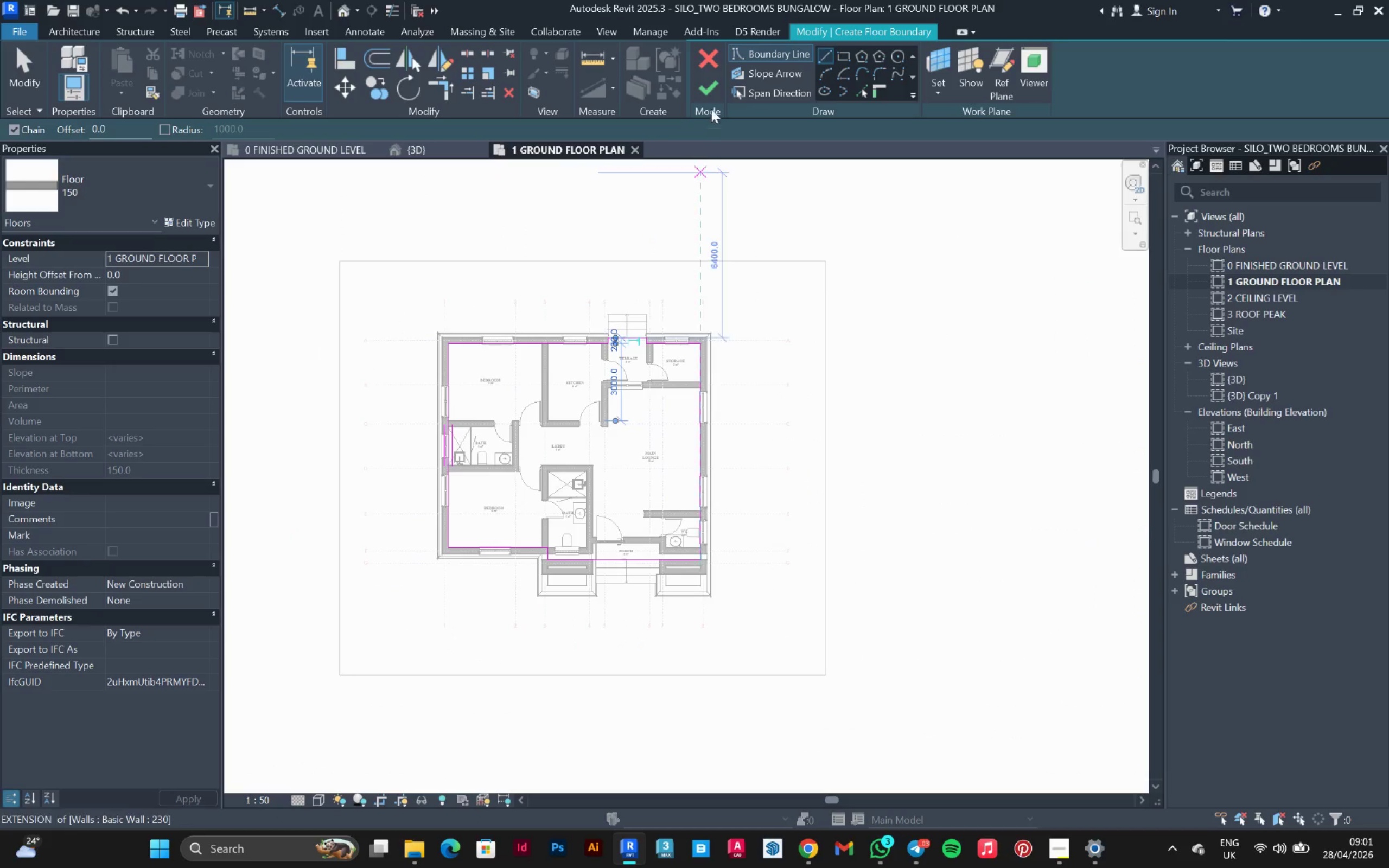 
left_click([704, 91])
 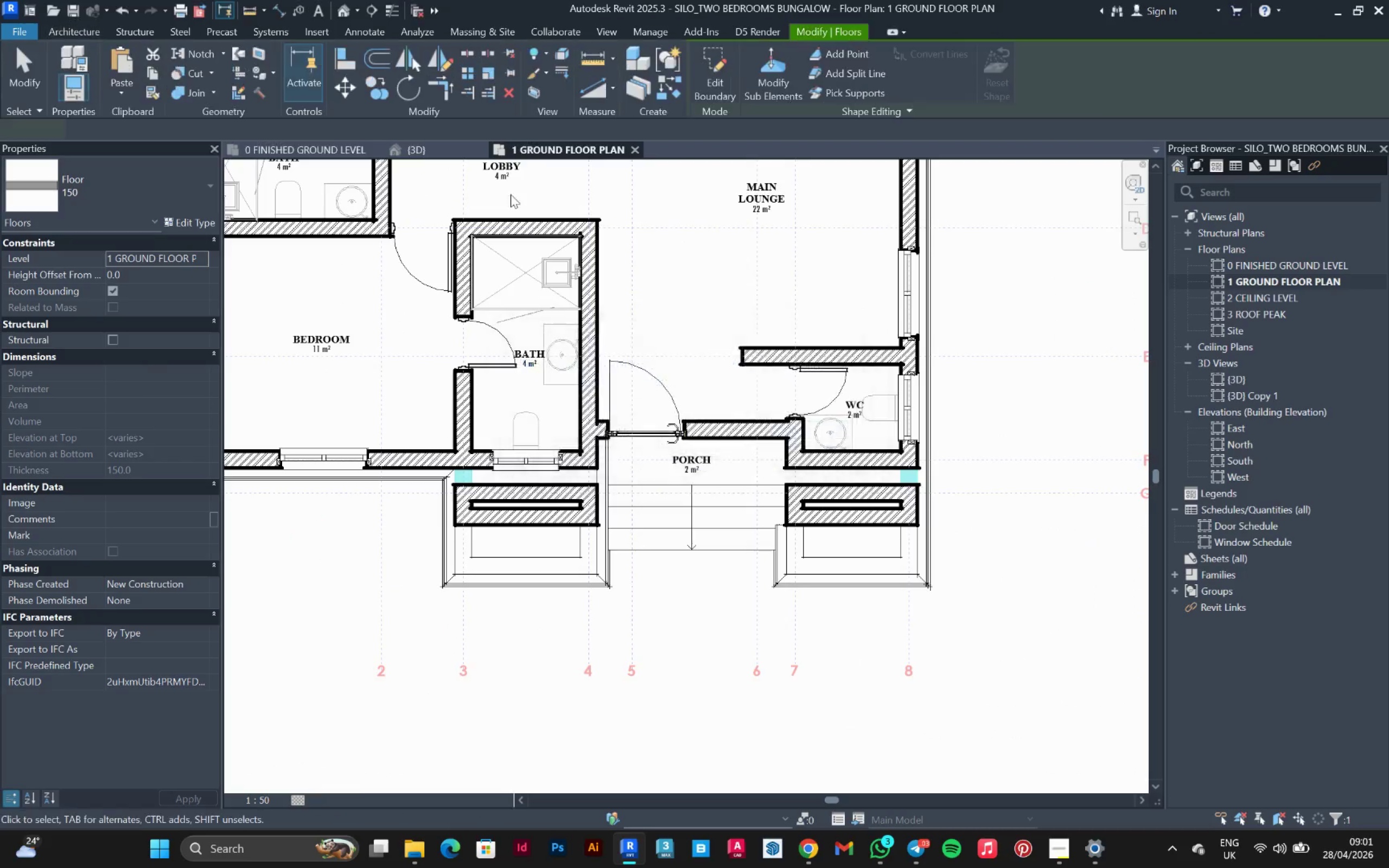 
left_click([426, 154])
 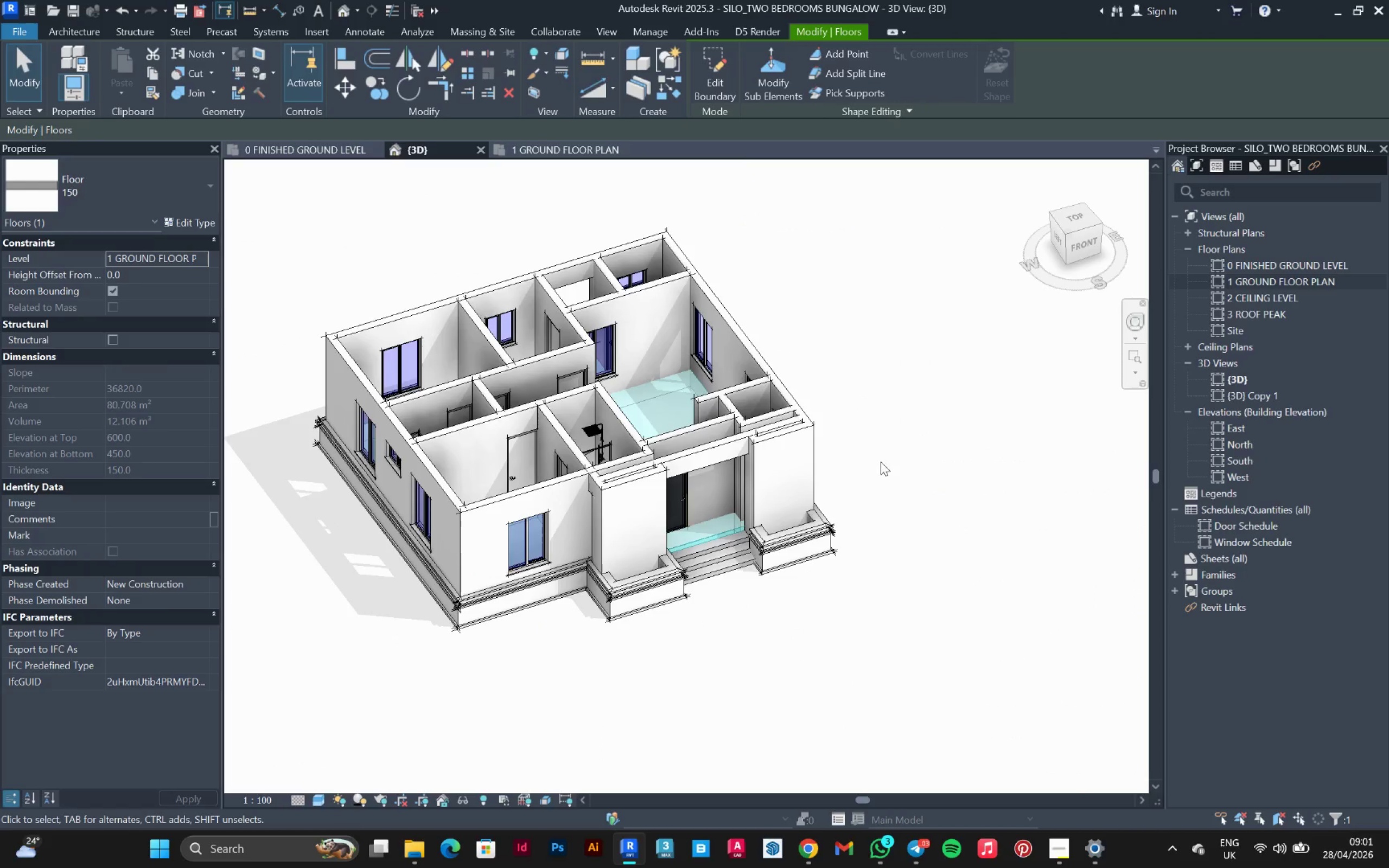 
left_click([894, 470])
 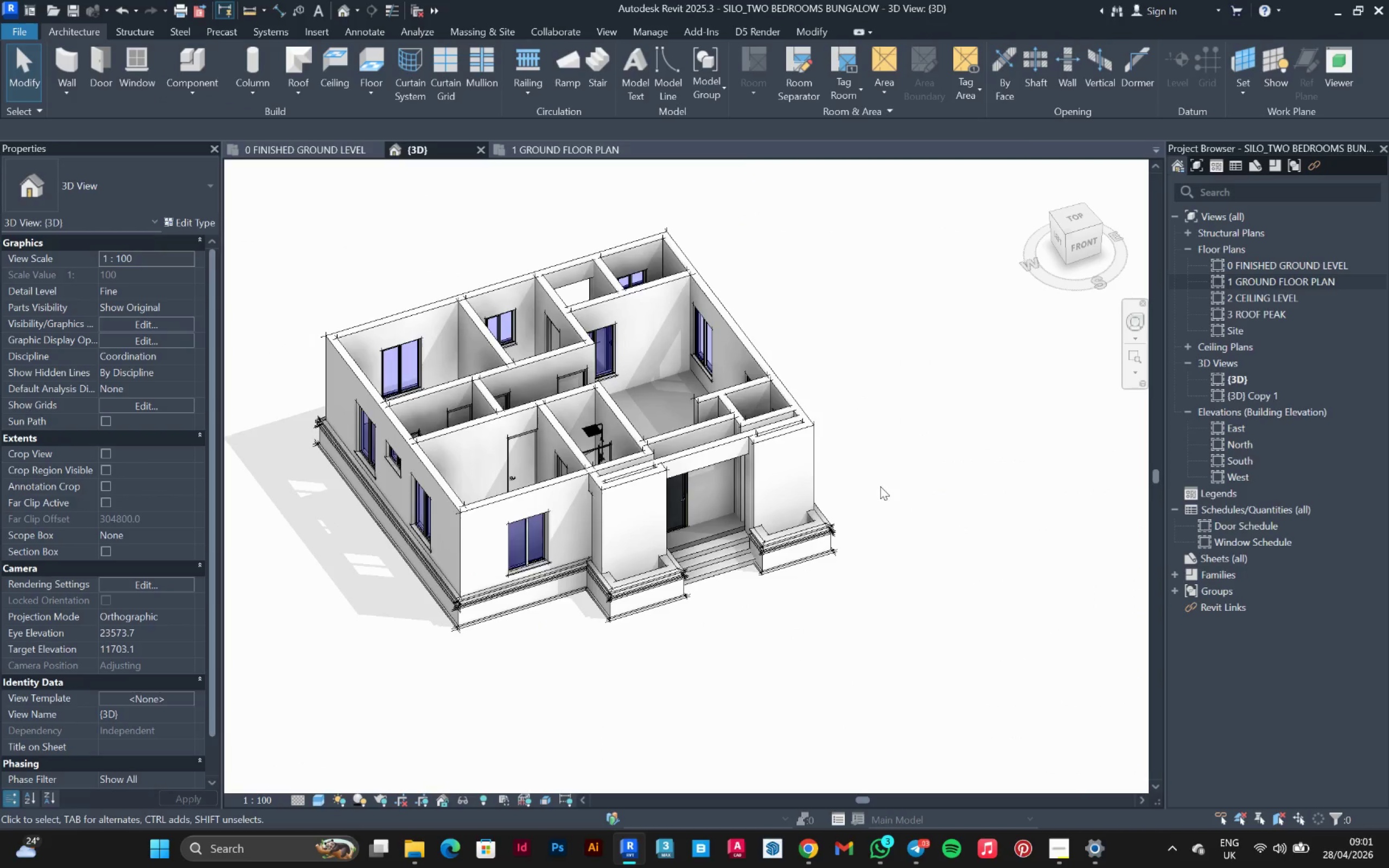 
scroll: coordinate [875, 496], scroll_direction: up, amount: 2.0
 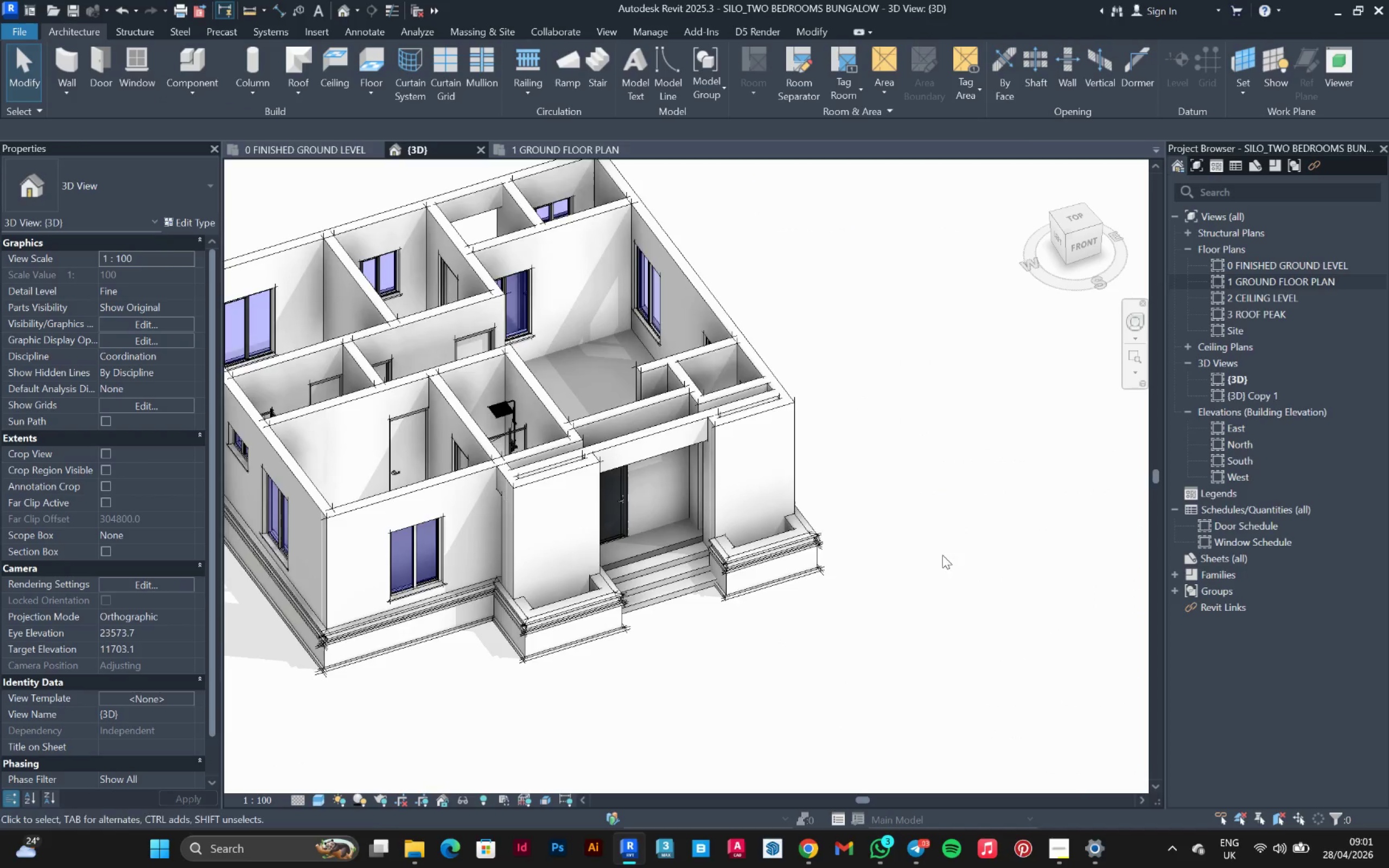 
hold_key(key=ShiftLeft, duration=0.44)
 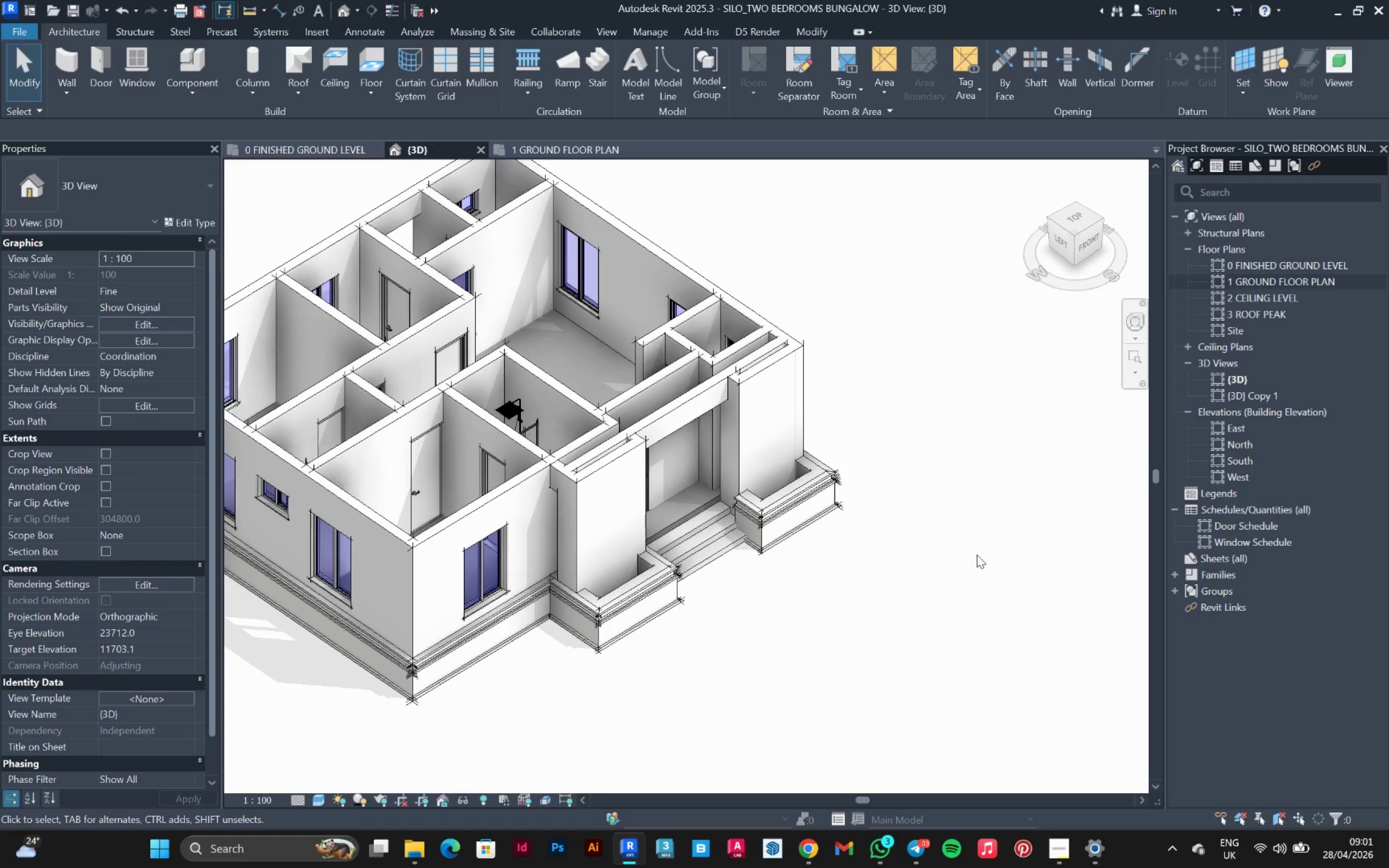 
hold_key(key=ShiftLeft, duration=0.75)
 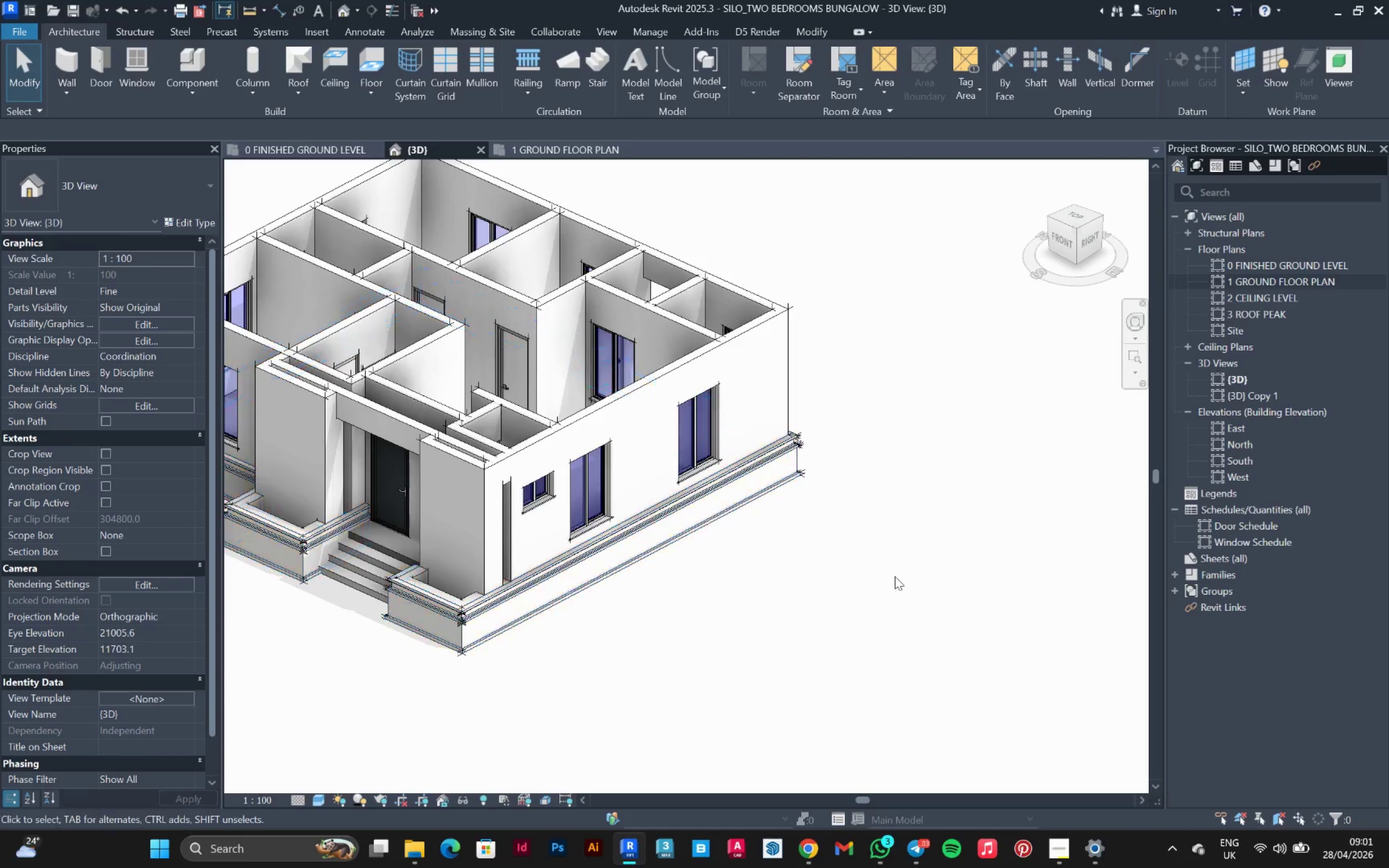 
hold_key(key=ShiftLeft, duration=1.5)
 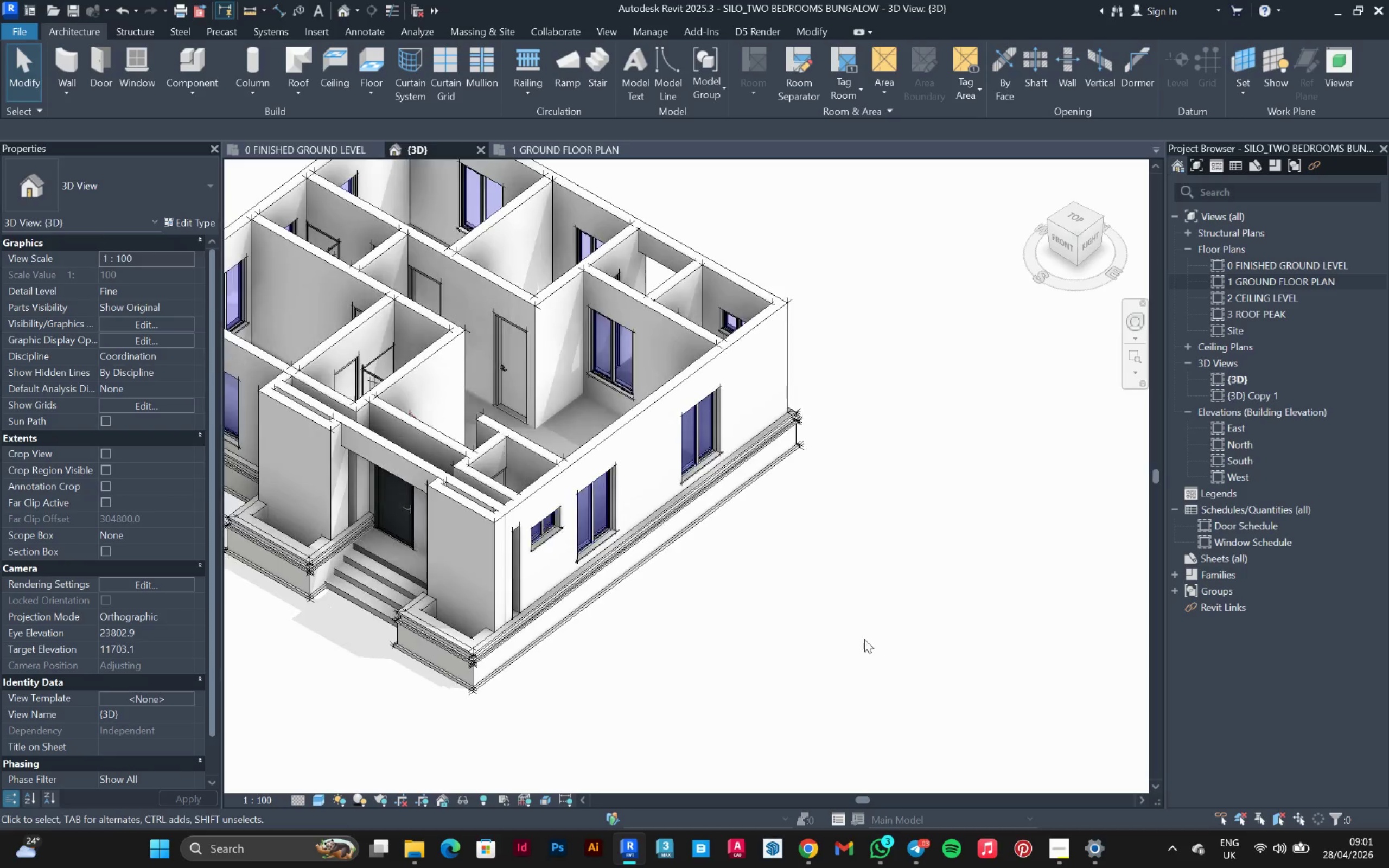 
hold_key(key=ShiftLeft, duration=0.44)
 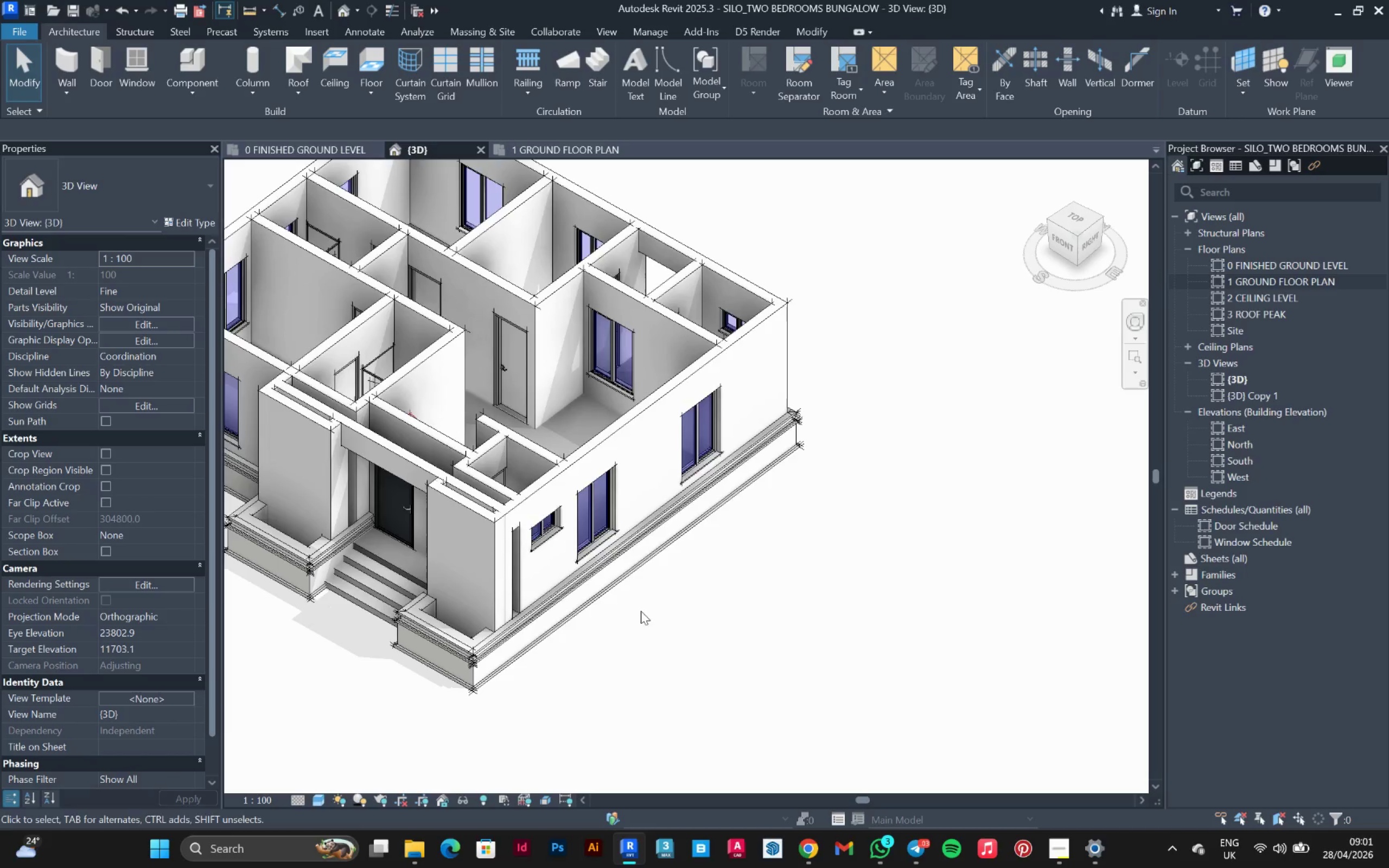 
hold_key(key=ShiftLeft, duration=1.5)
 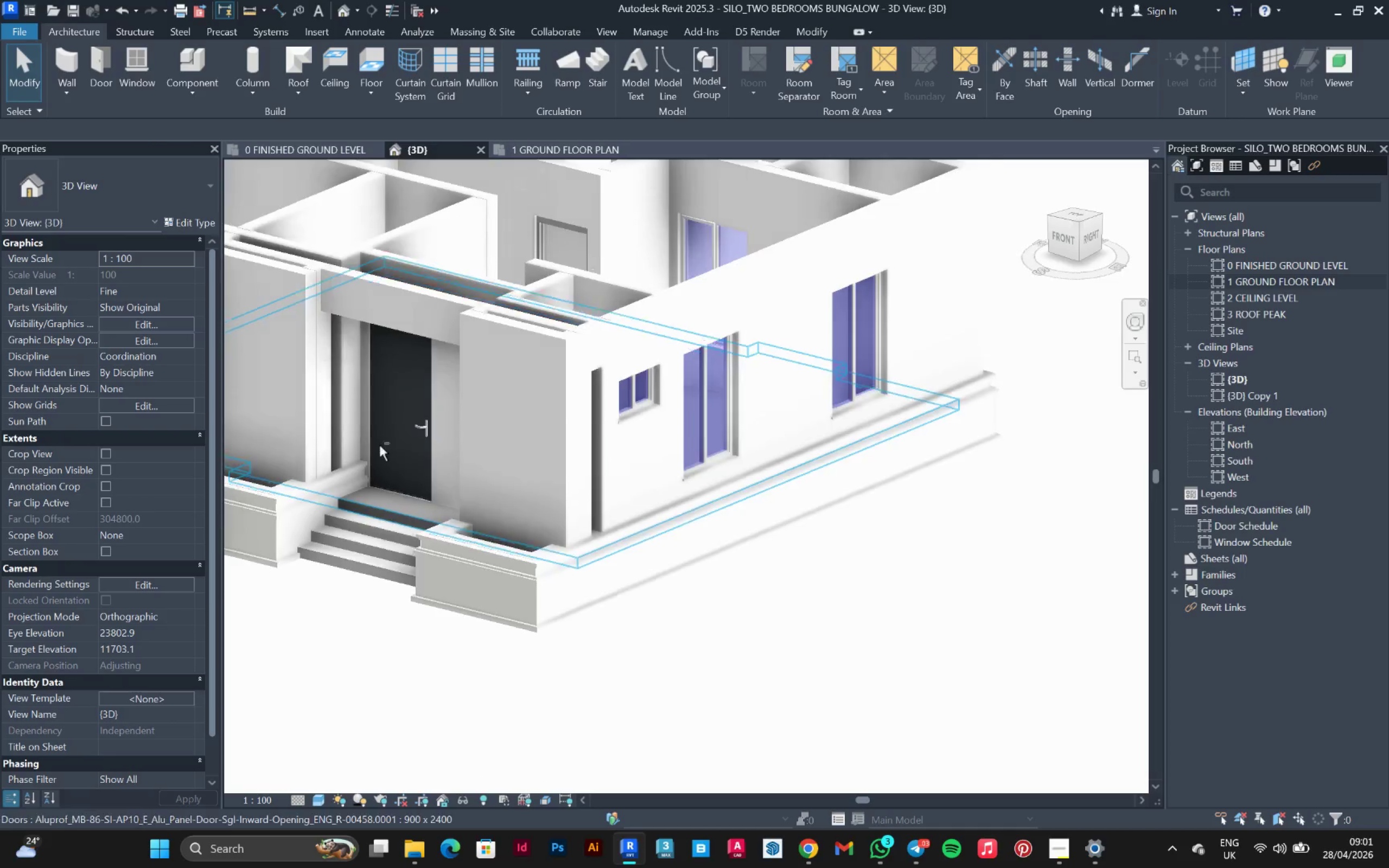 
scroll: coordinate [405, 564], scroll_direction: up, amount: 3.0
 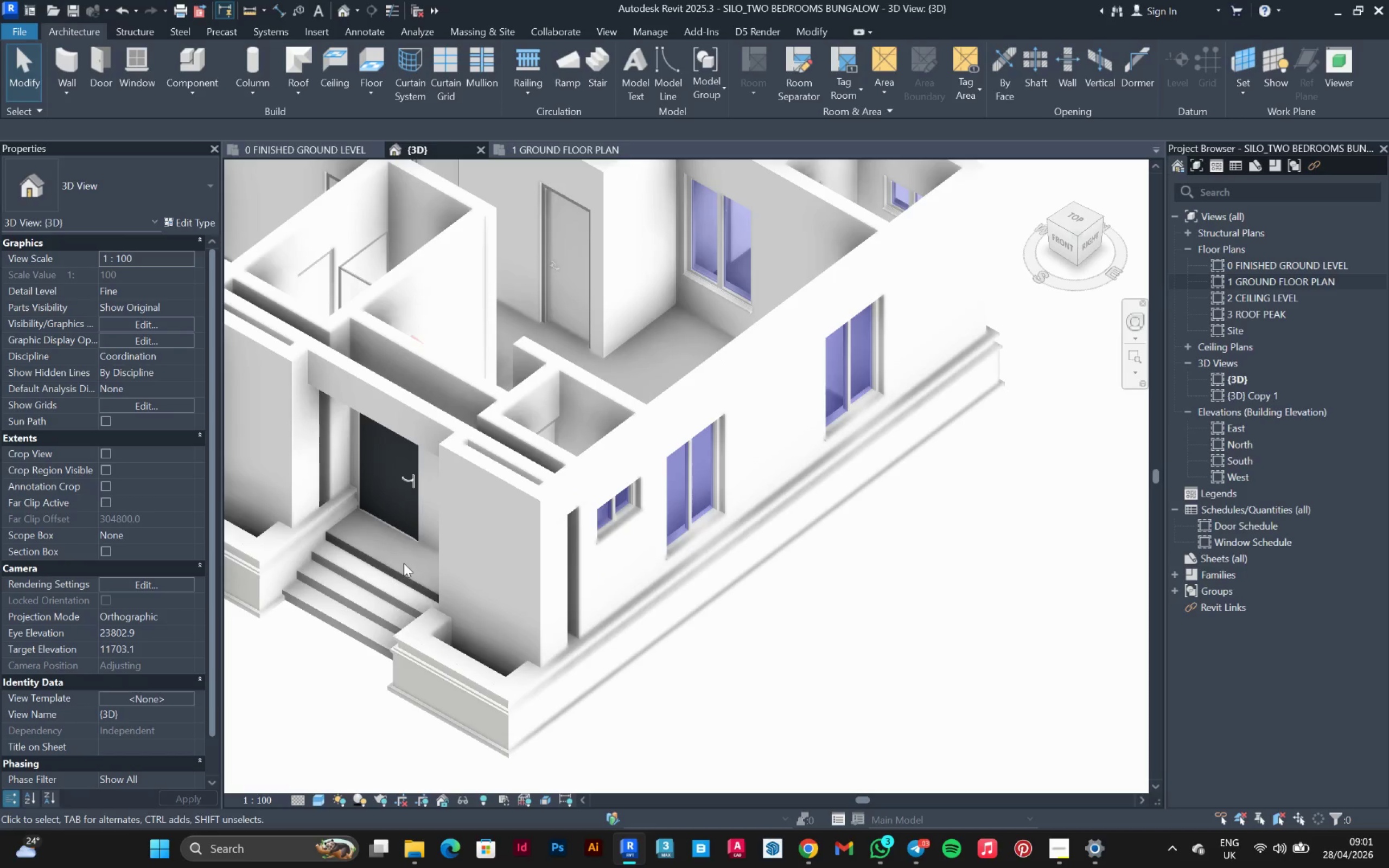 
key(Shift+ShiftLeft)
 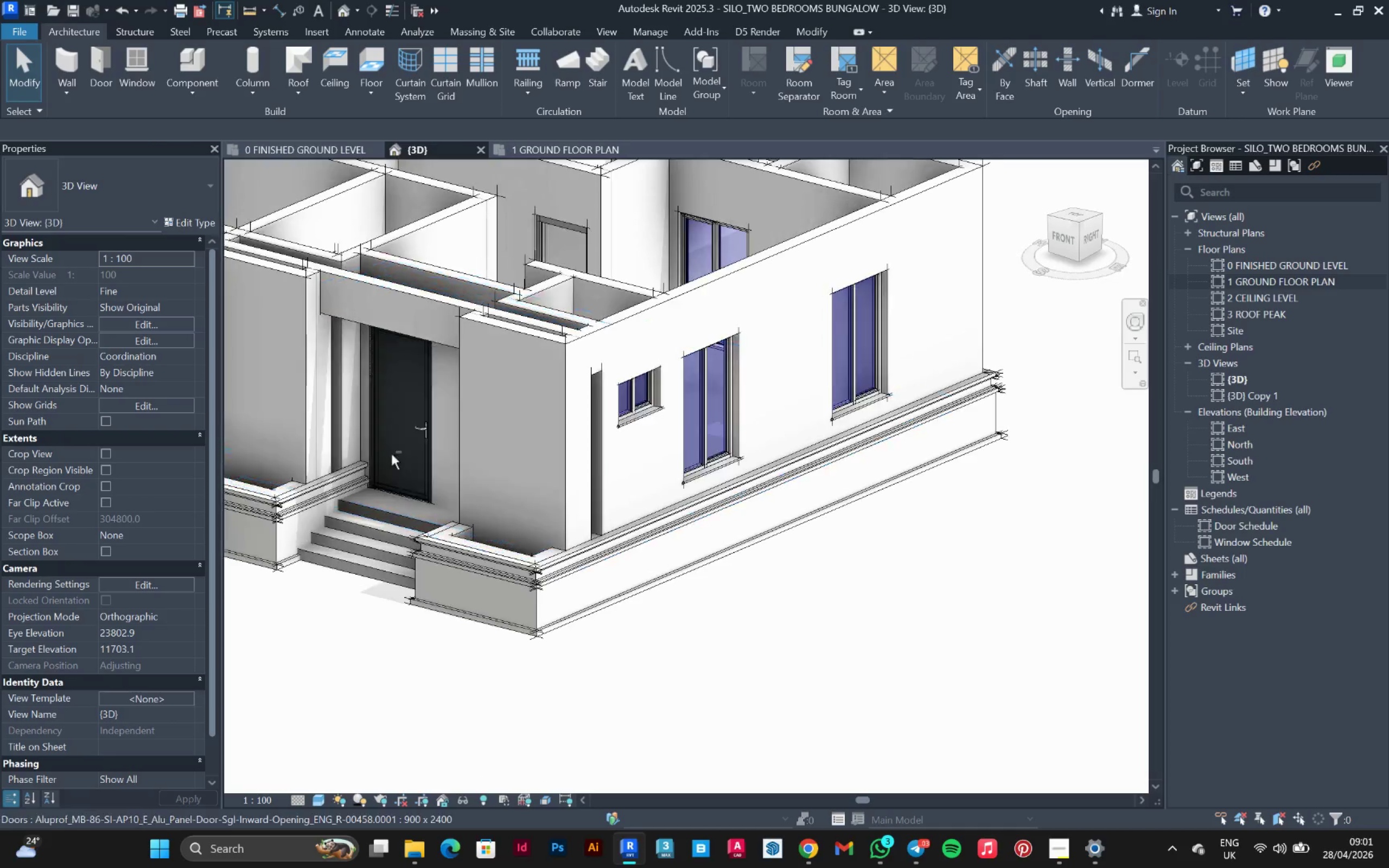 
hold_key(key=ShiftLeft, duration=0.96)
scroll: coordinate [475, 463], scroll_direction: down, amount: 4.0
 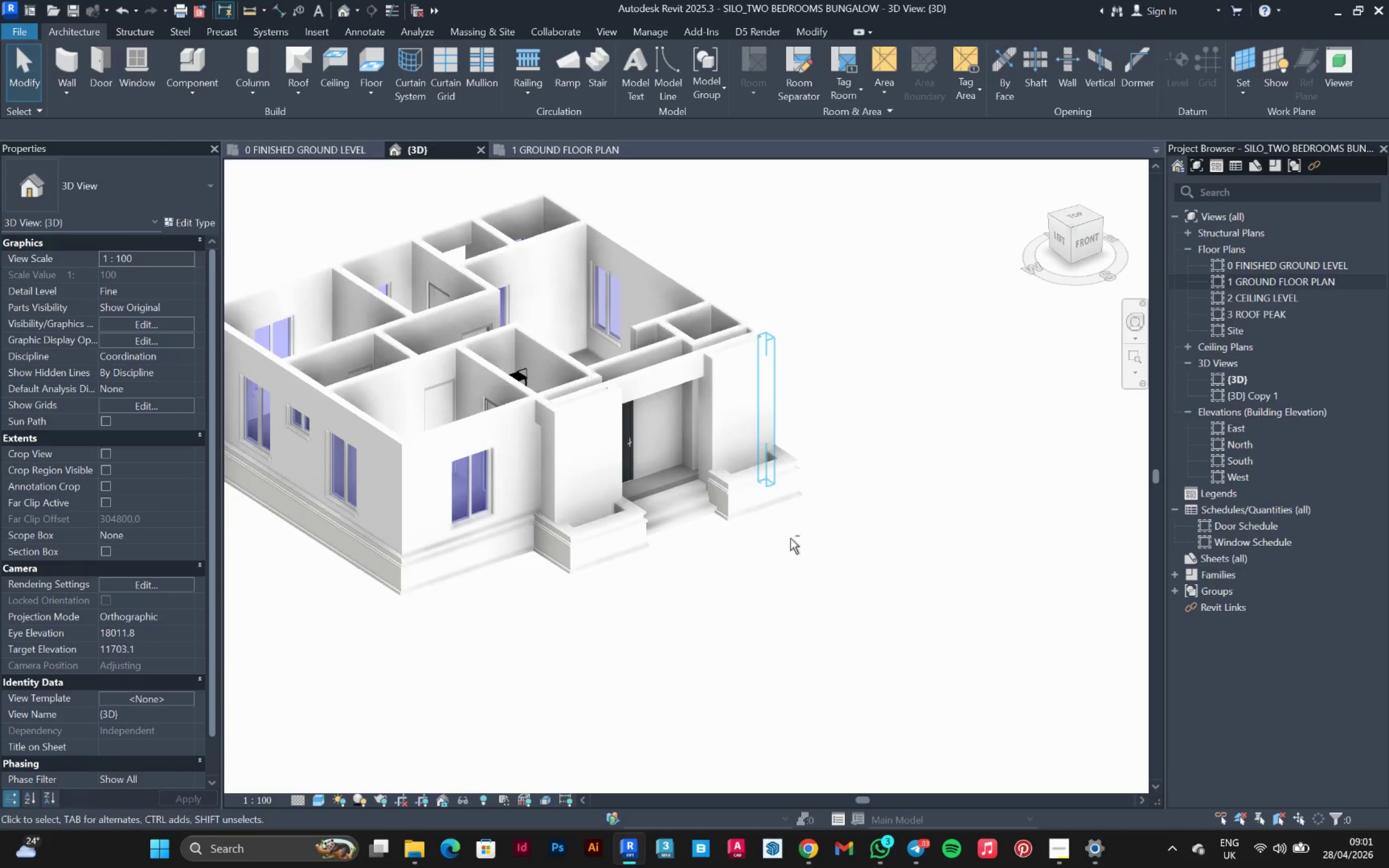 
hold_key(key=ShiftLeft, duration=0.31)
 